 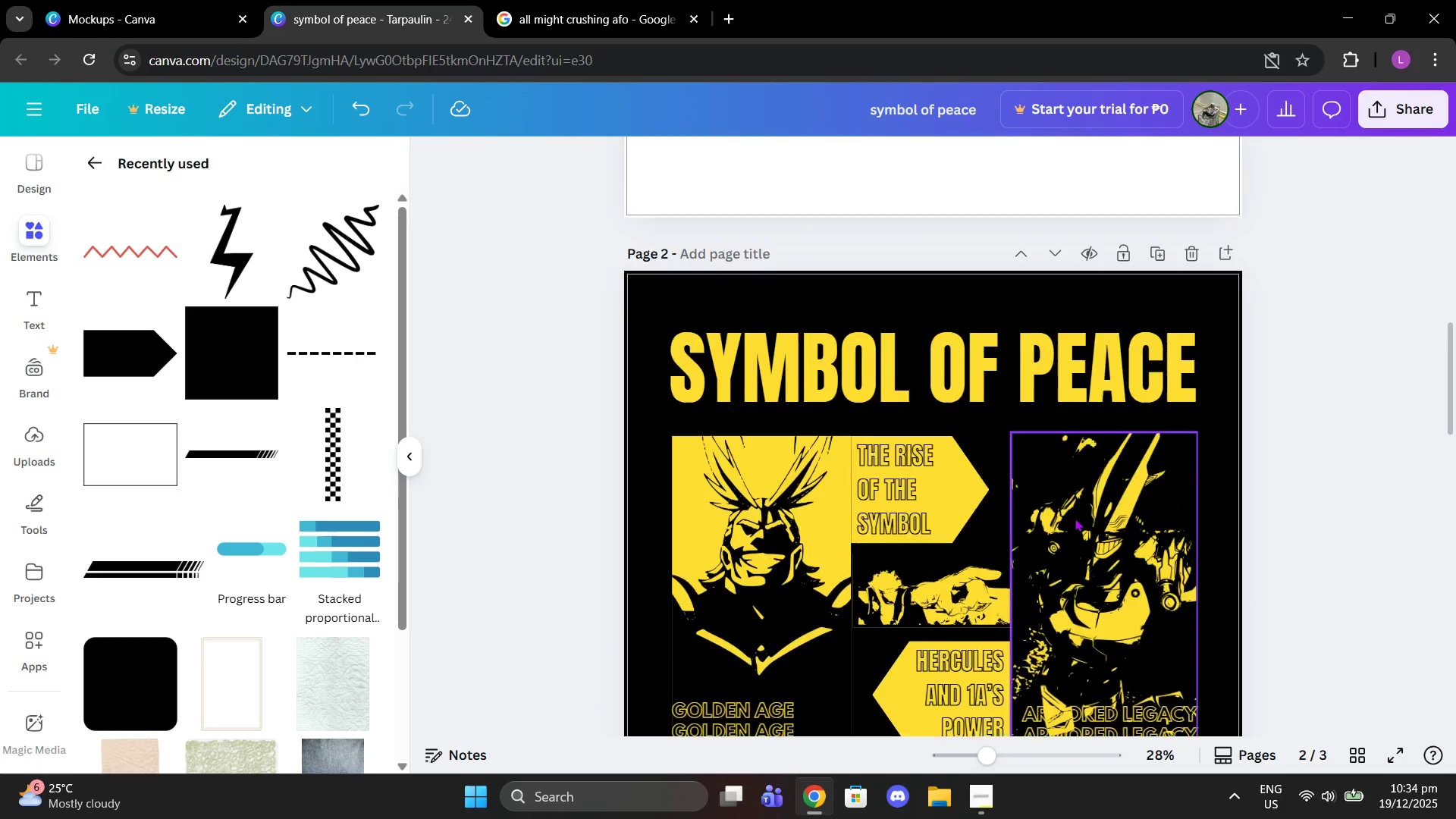 
scroll: coordinate [1034, 402], scroll_direction: down, amount: 2.0
 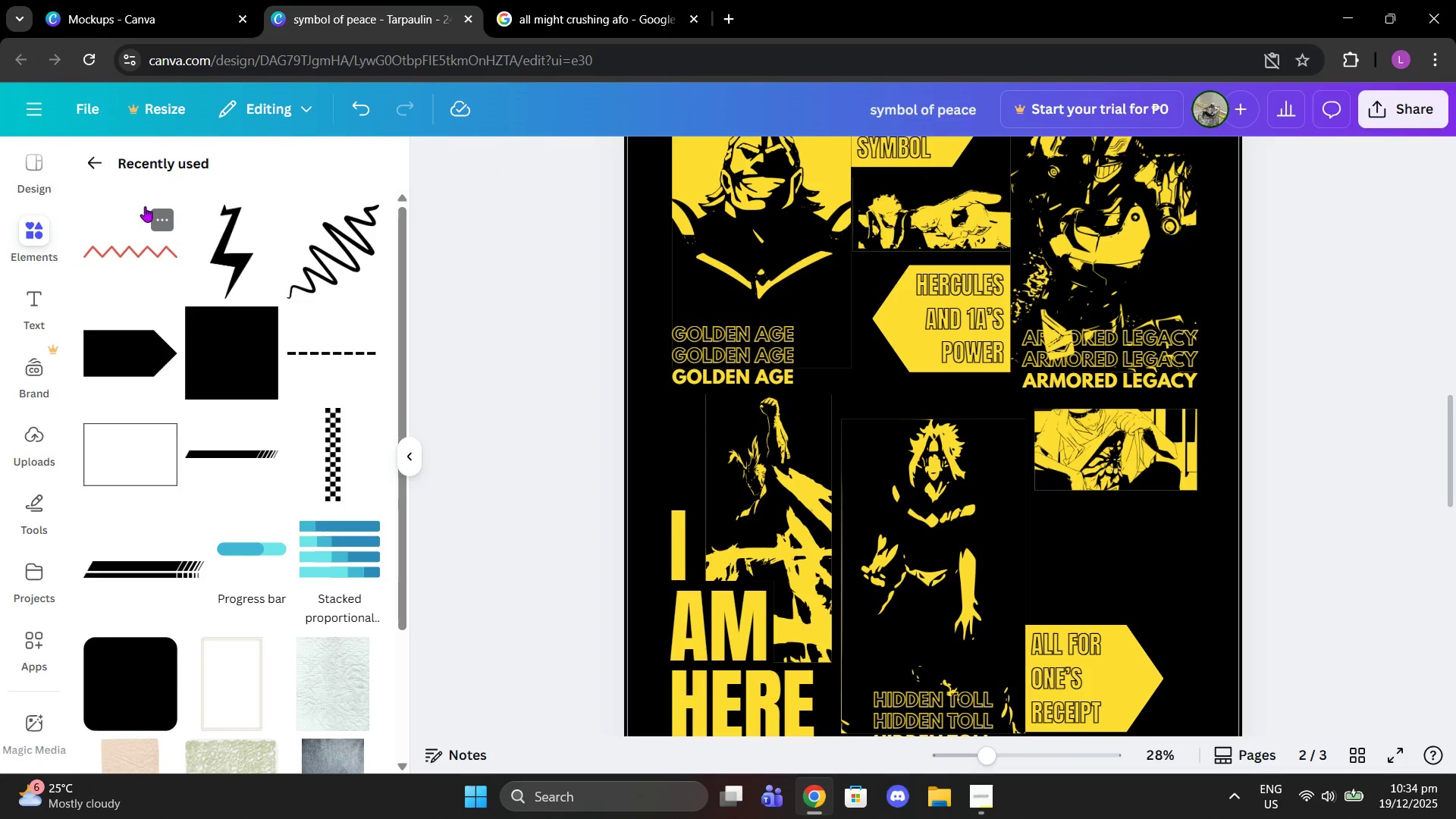 
left_click([234, 250])
 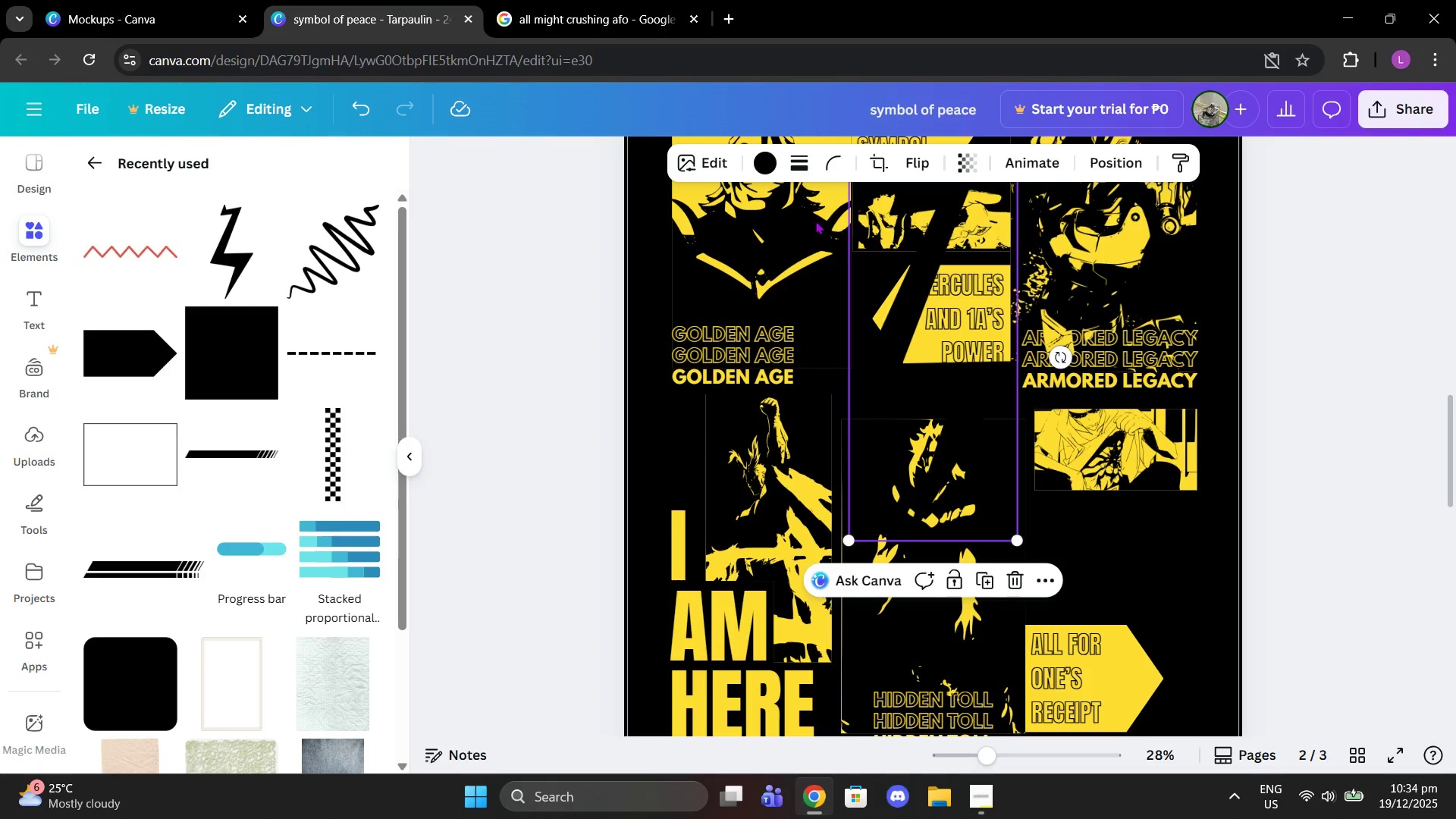 
left_click([764, 150])
 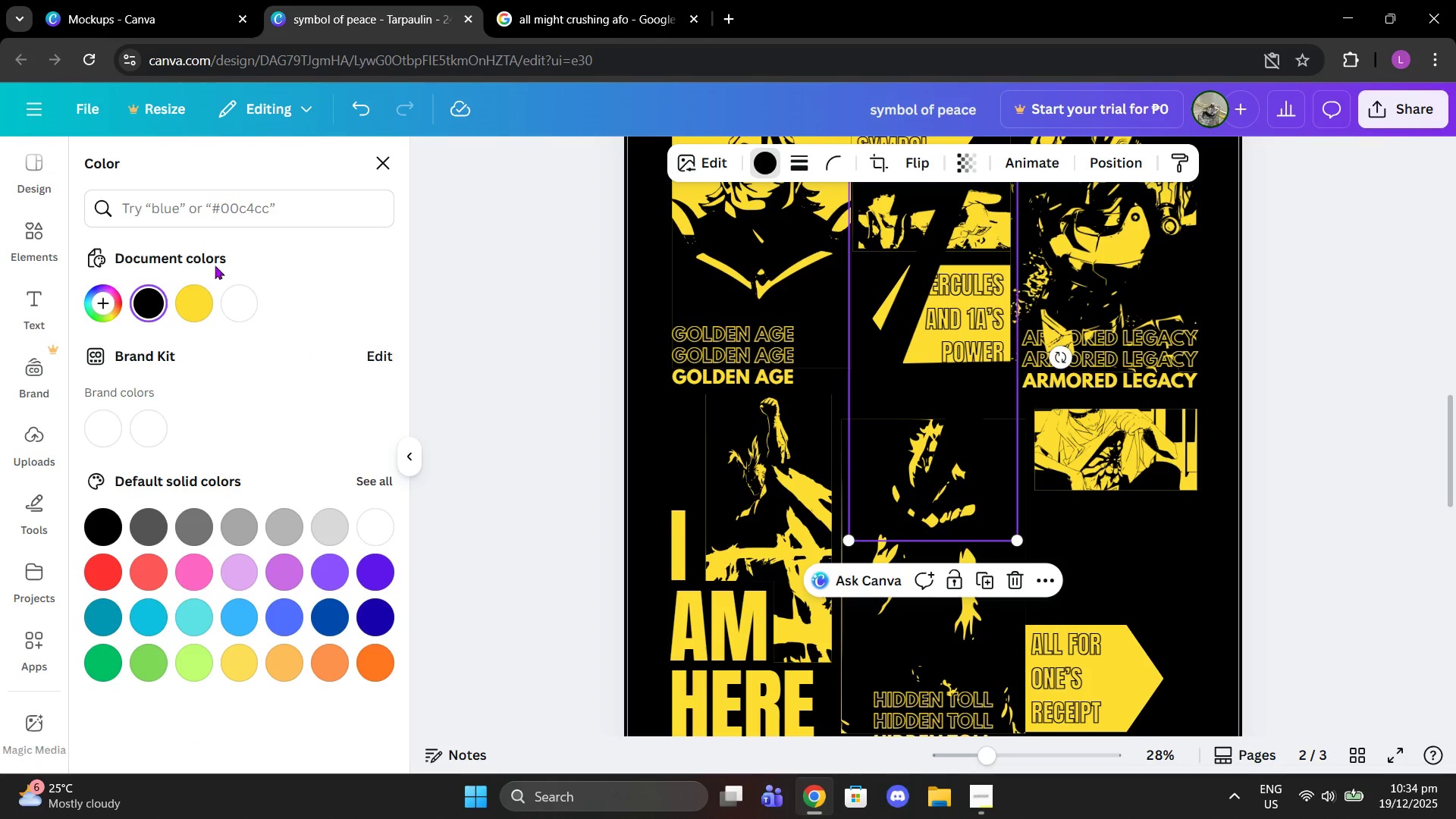 
left_click([177, 298])
 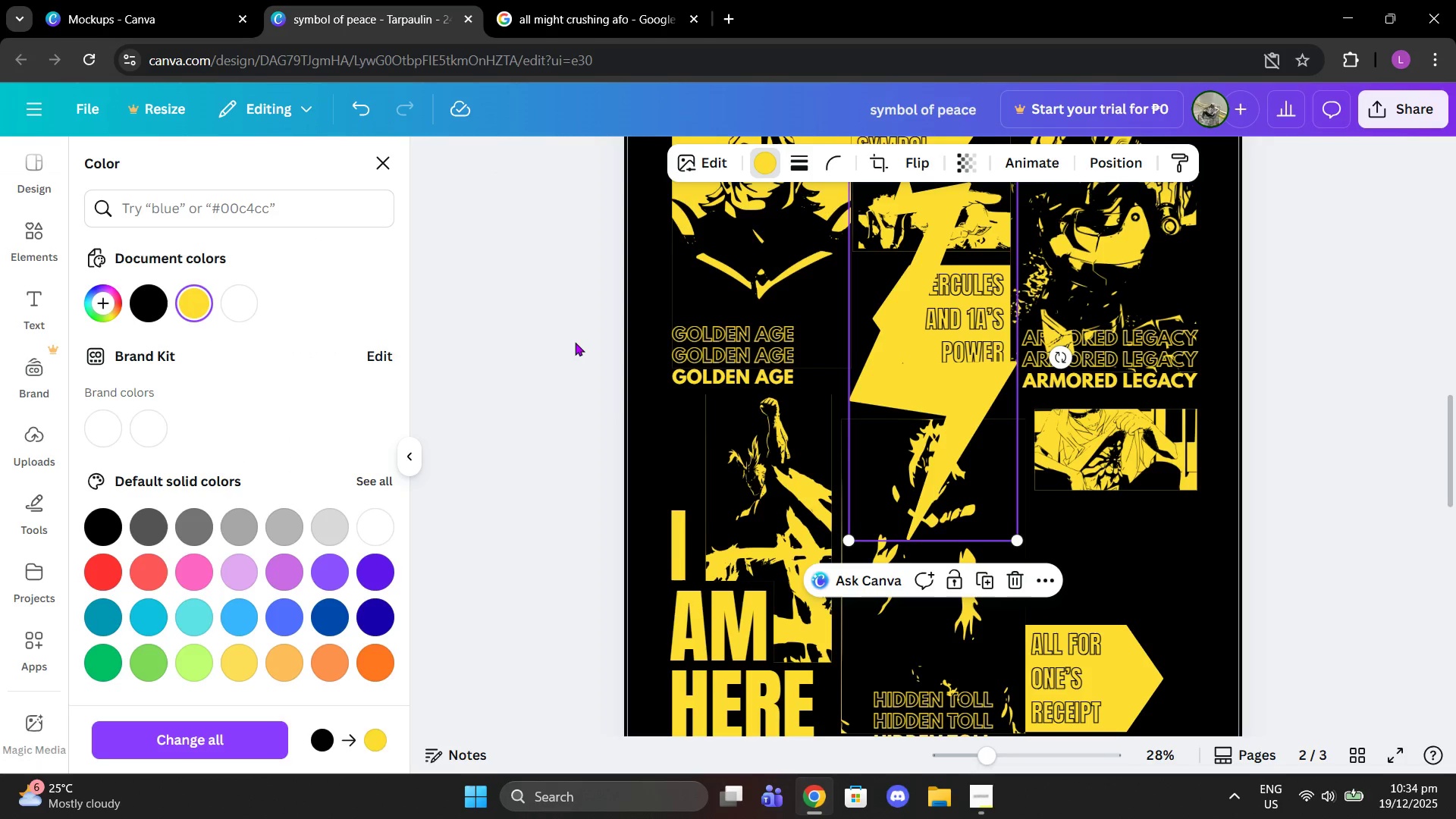 
scroll: coordinate [577, 343], scroll_direction: up, amount: 1.0
 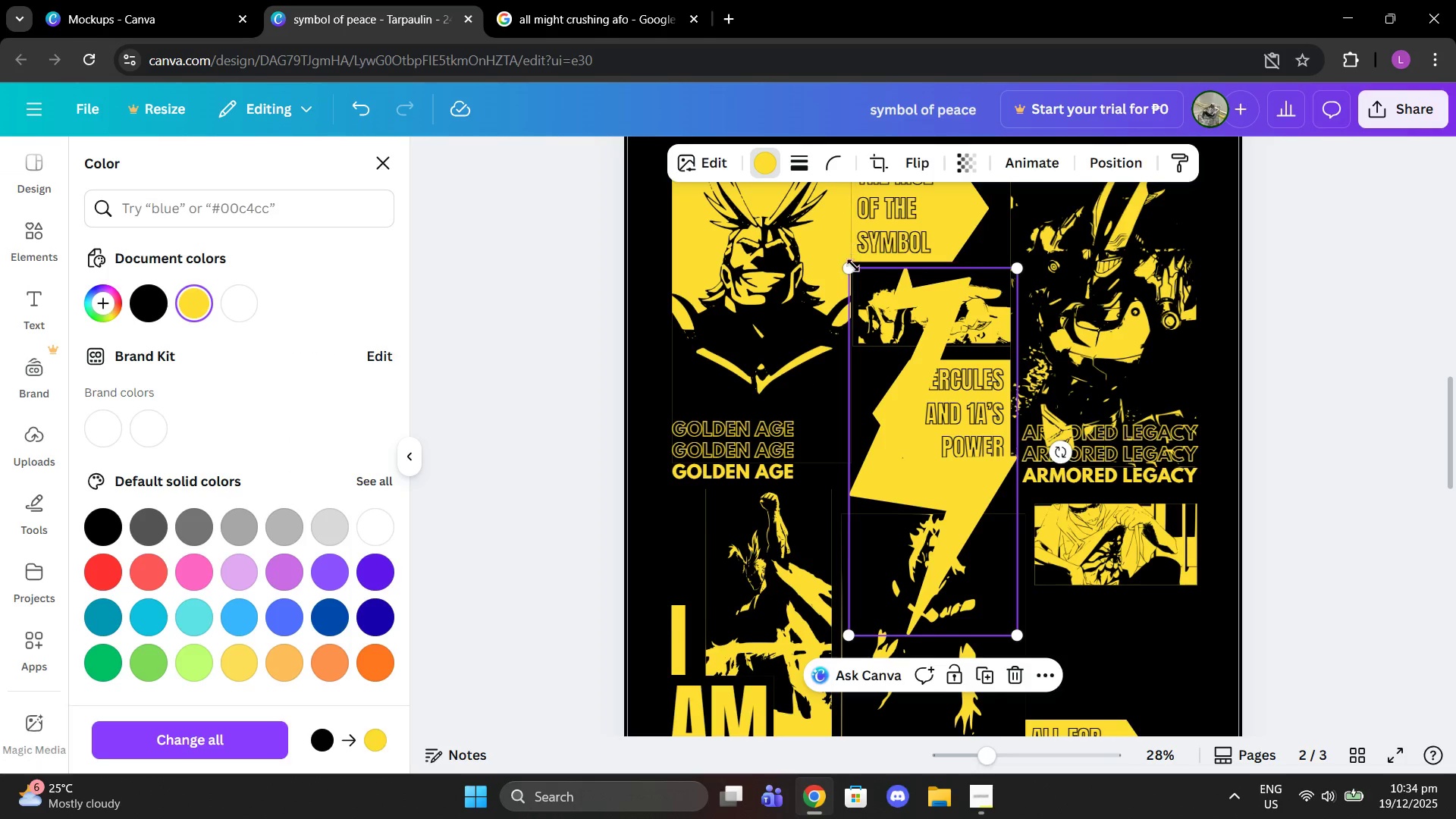 
left_click_drag(start_coordinate=[850, 265], to_coordinate=[929, 334])
 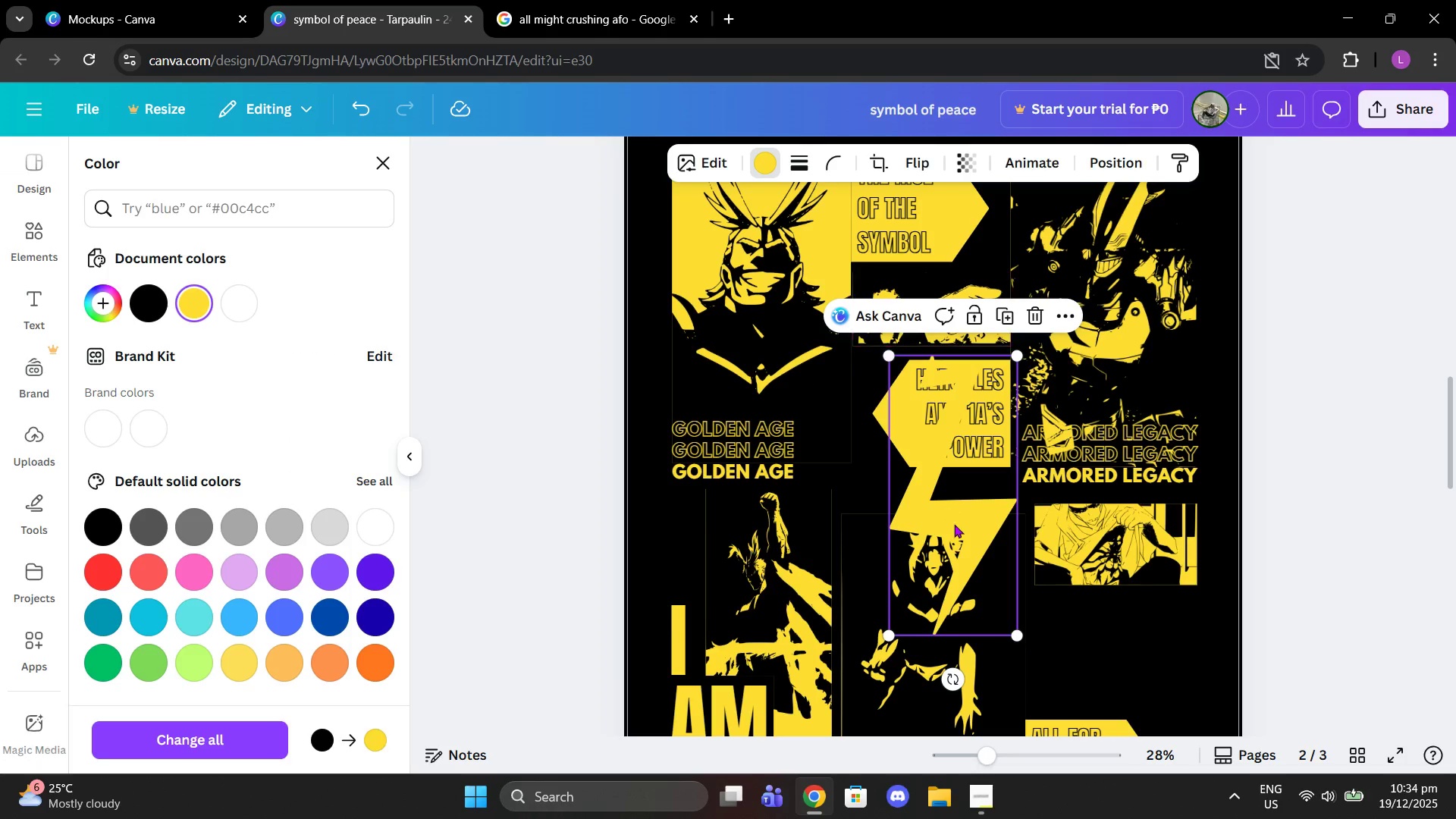 
left_click_drag(start_coordinate=[954, 527], to_coordinate=[946, 357])
 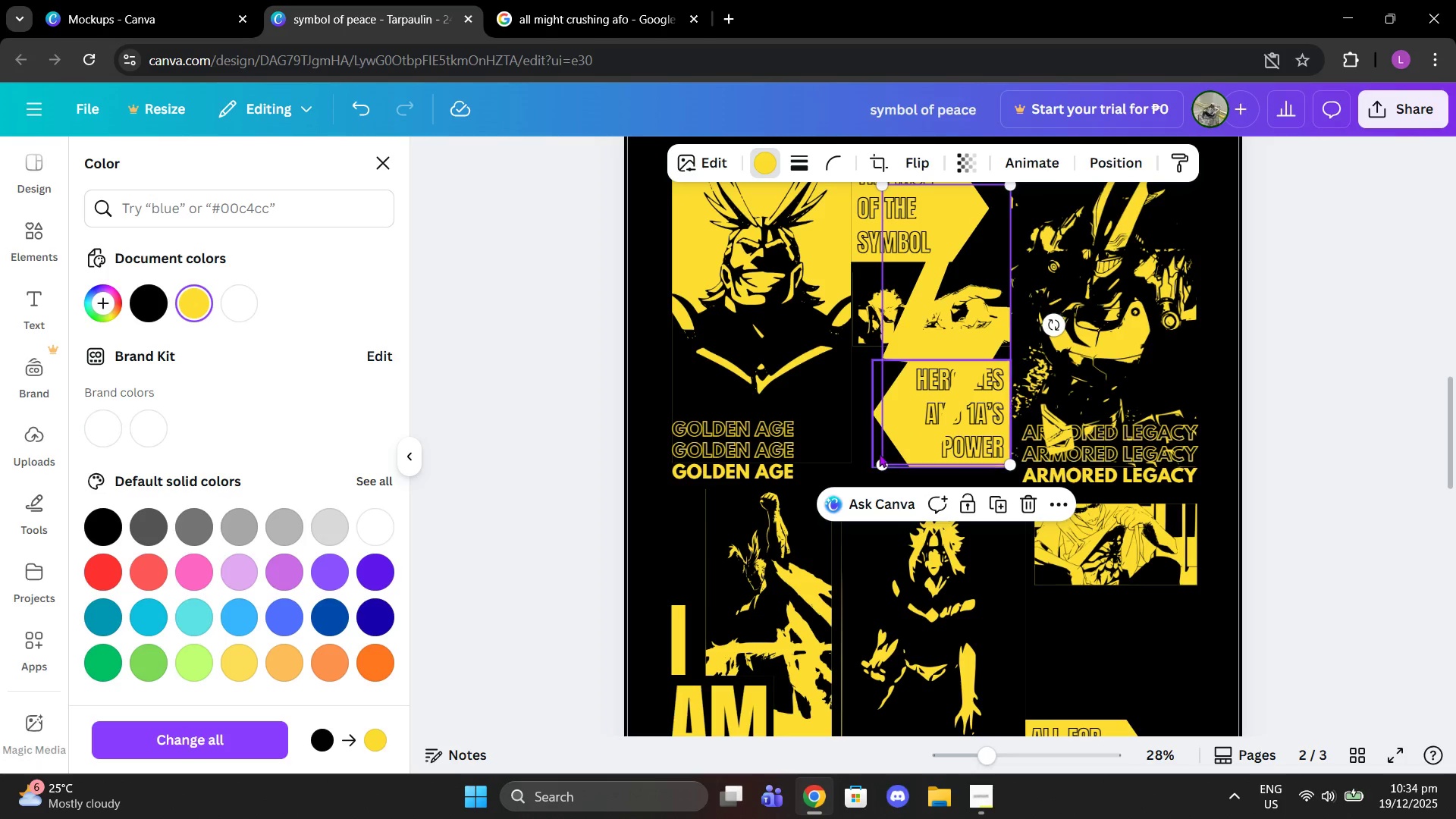 
left_click_drag(start_coordinate=[877, 463], to_coordinate=[841, 496])
 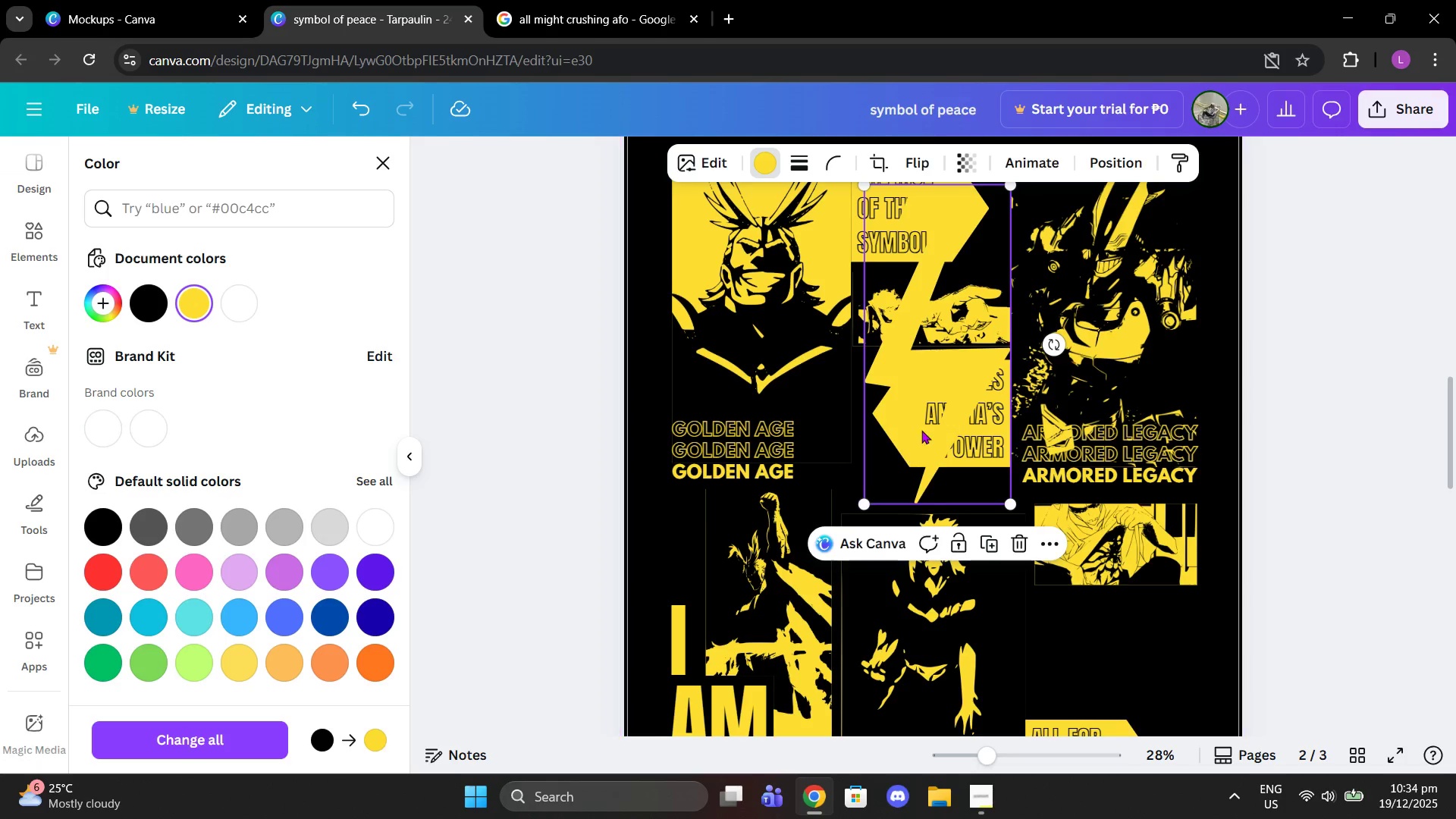 
scroll: coordinate [921, 430], scroll_direction: up, amount: 2.0
 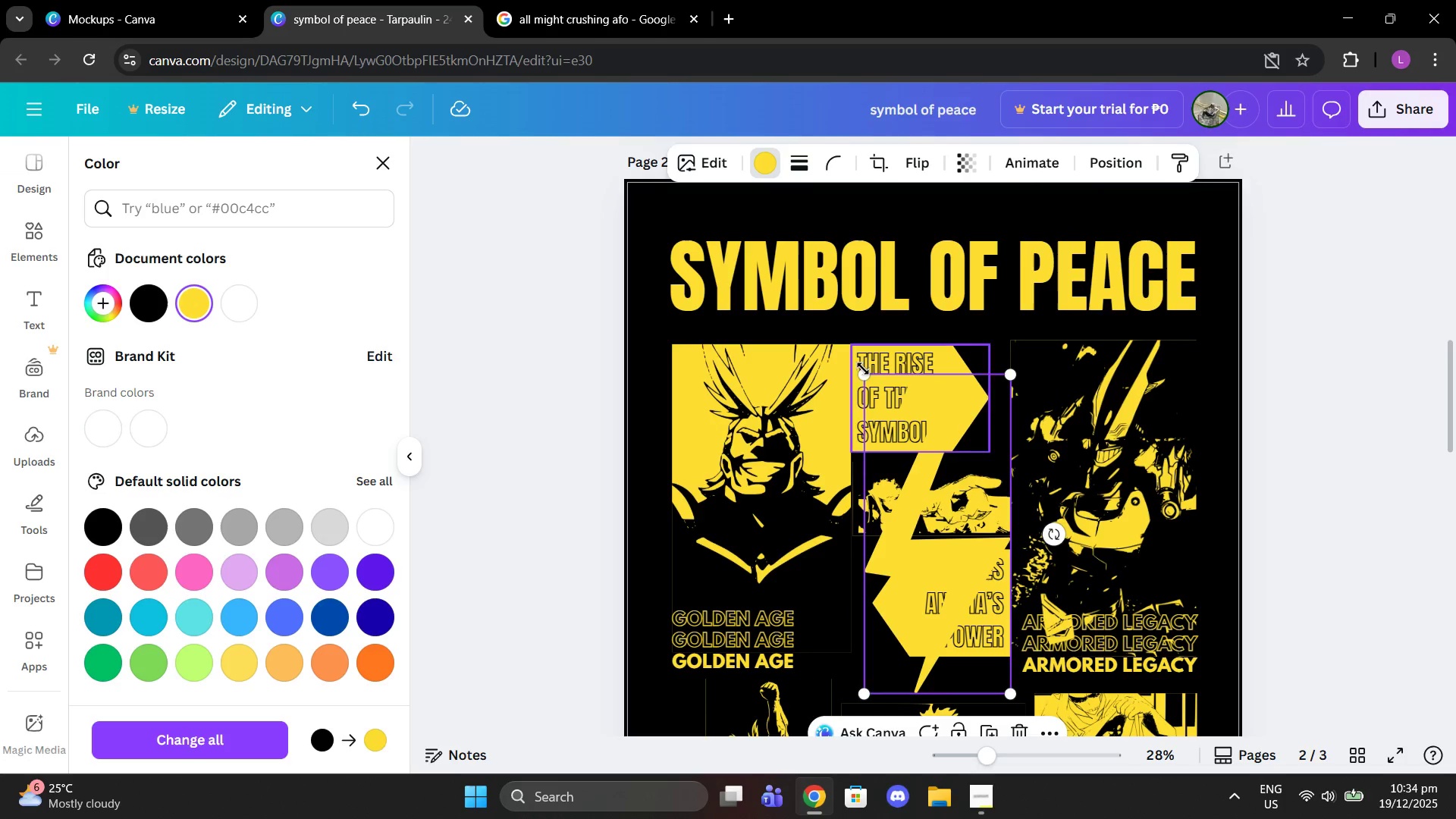 
left_click_drag(start_coordinate=[863, 368], to_coordinate=[830, 347])
 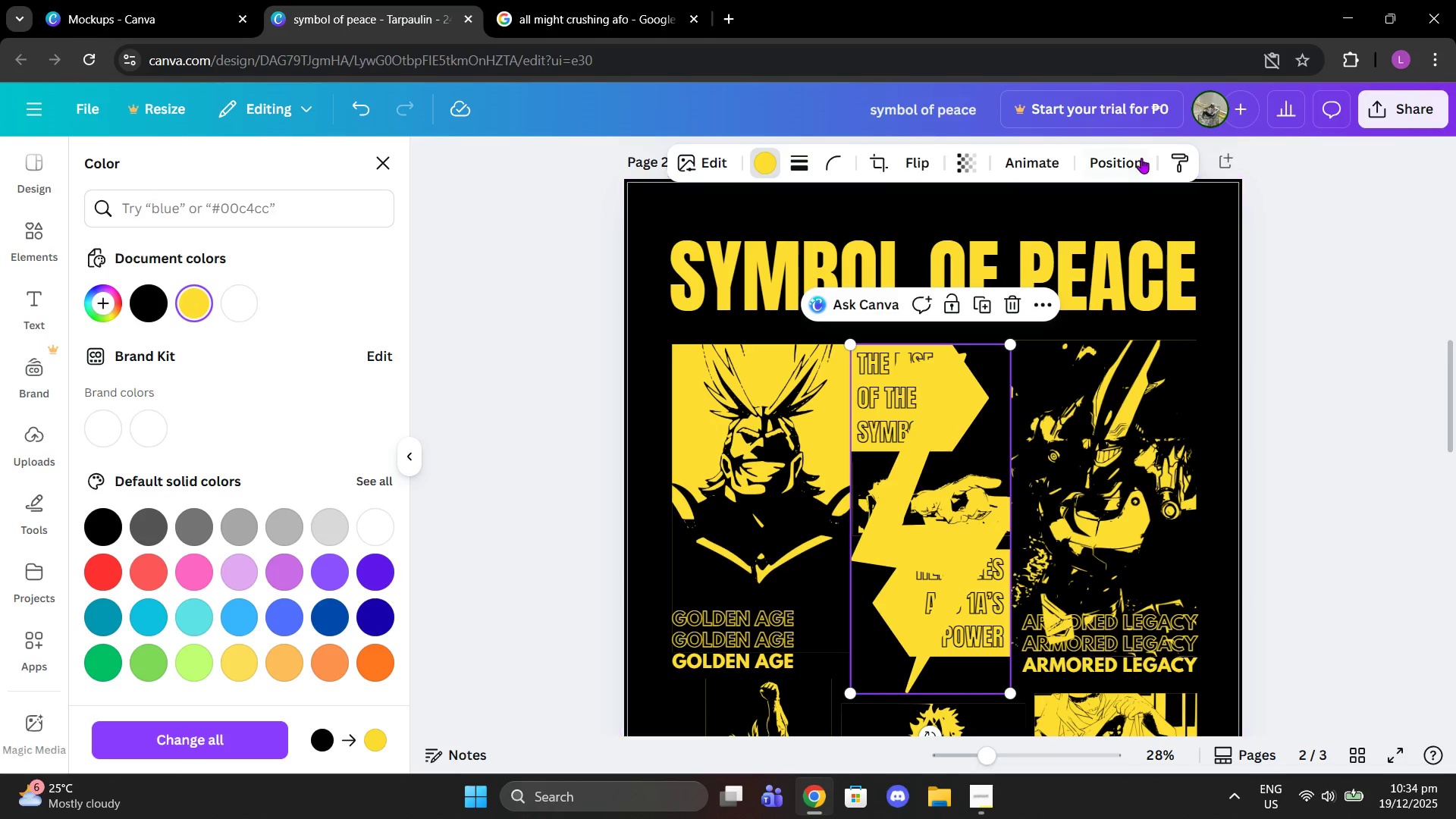 
left_click([1142, 158])
 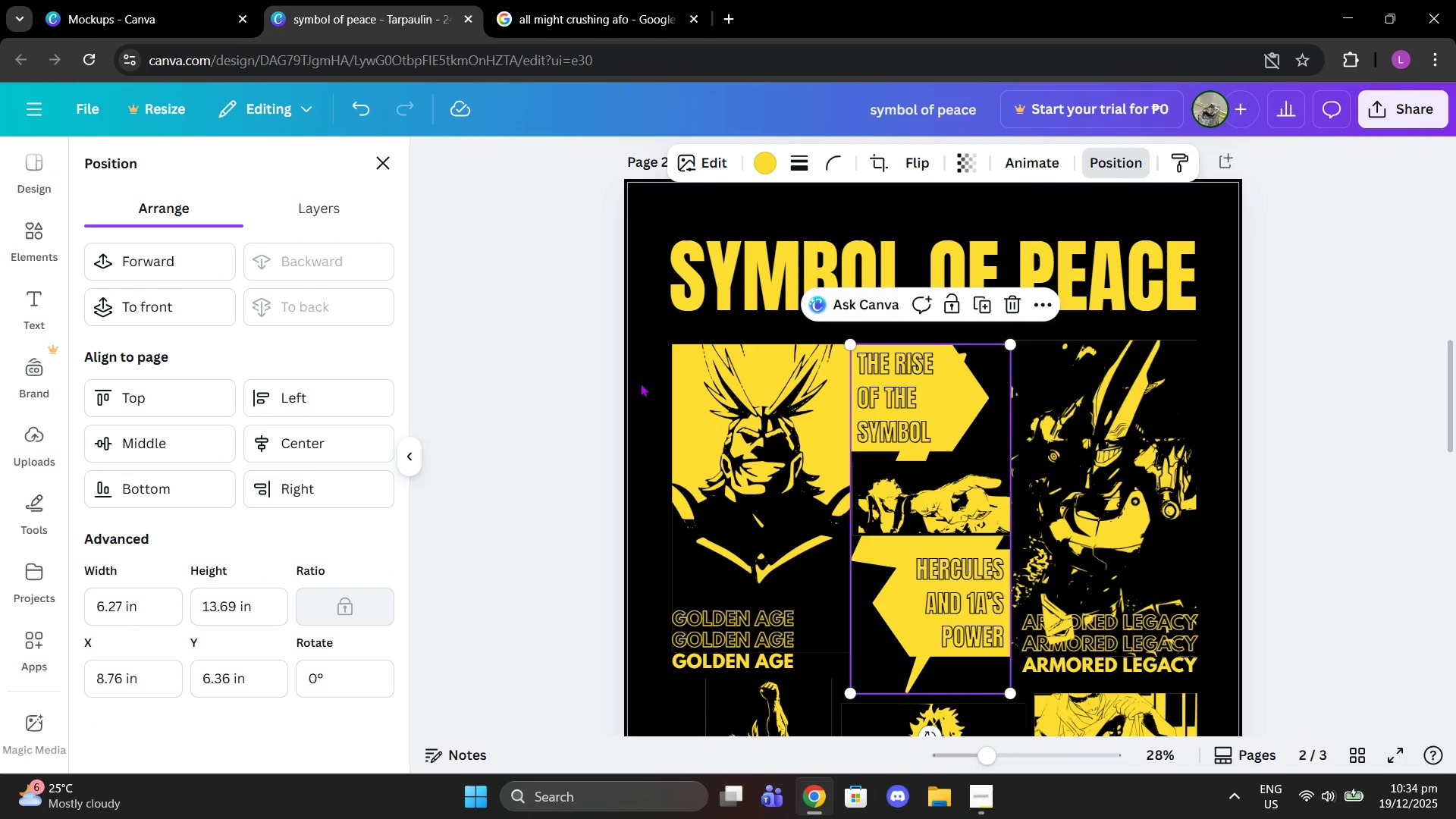 
left_click([1310, 366])
 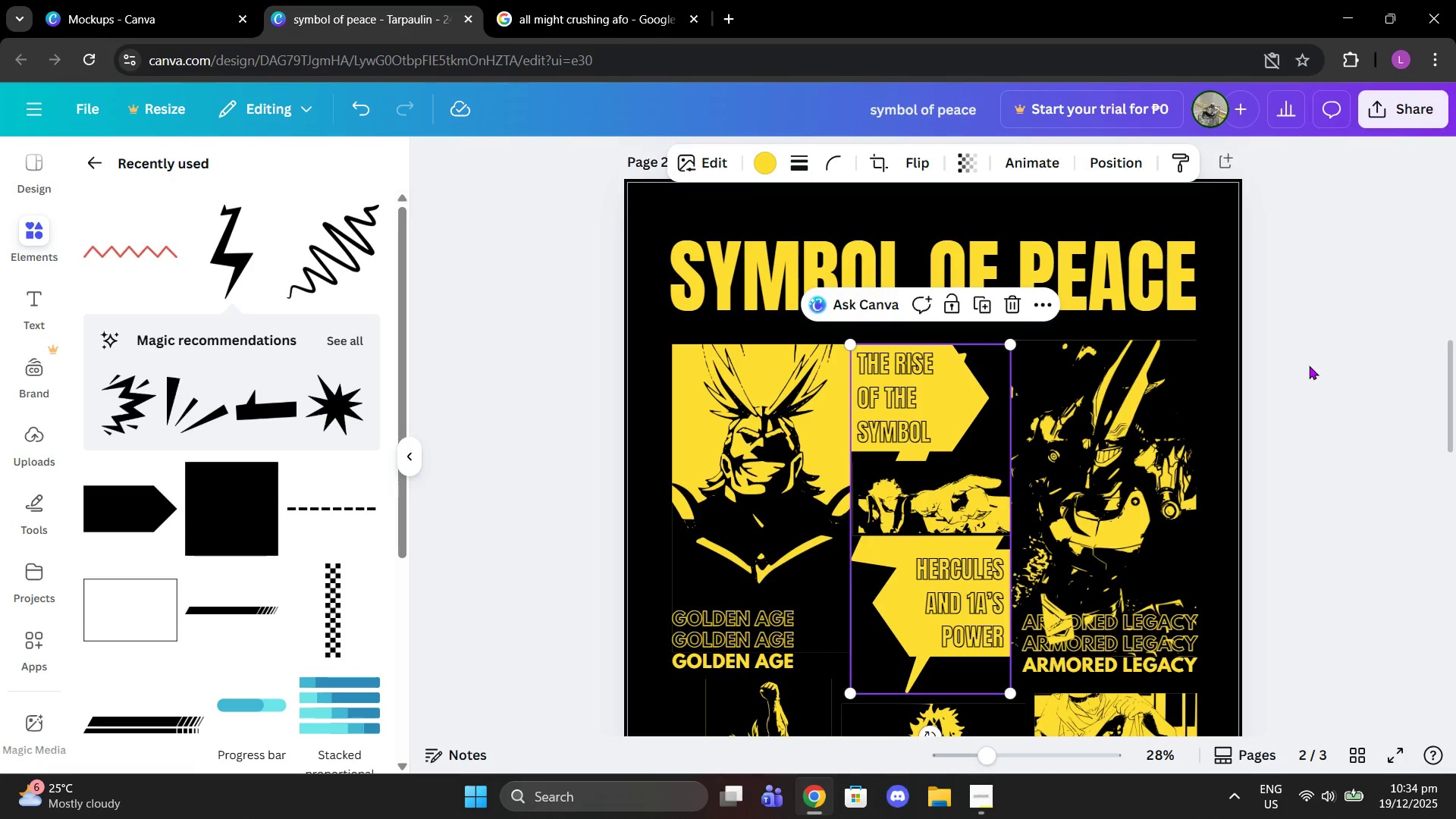 
left_click([1309, 366])
 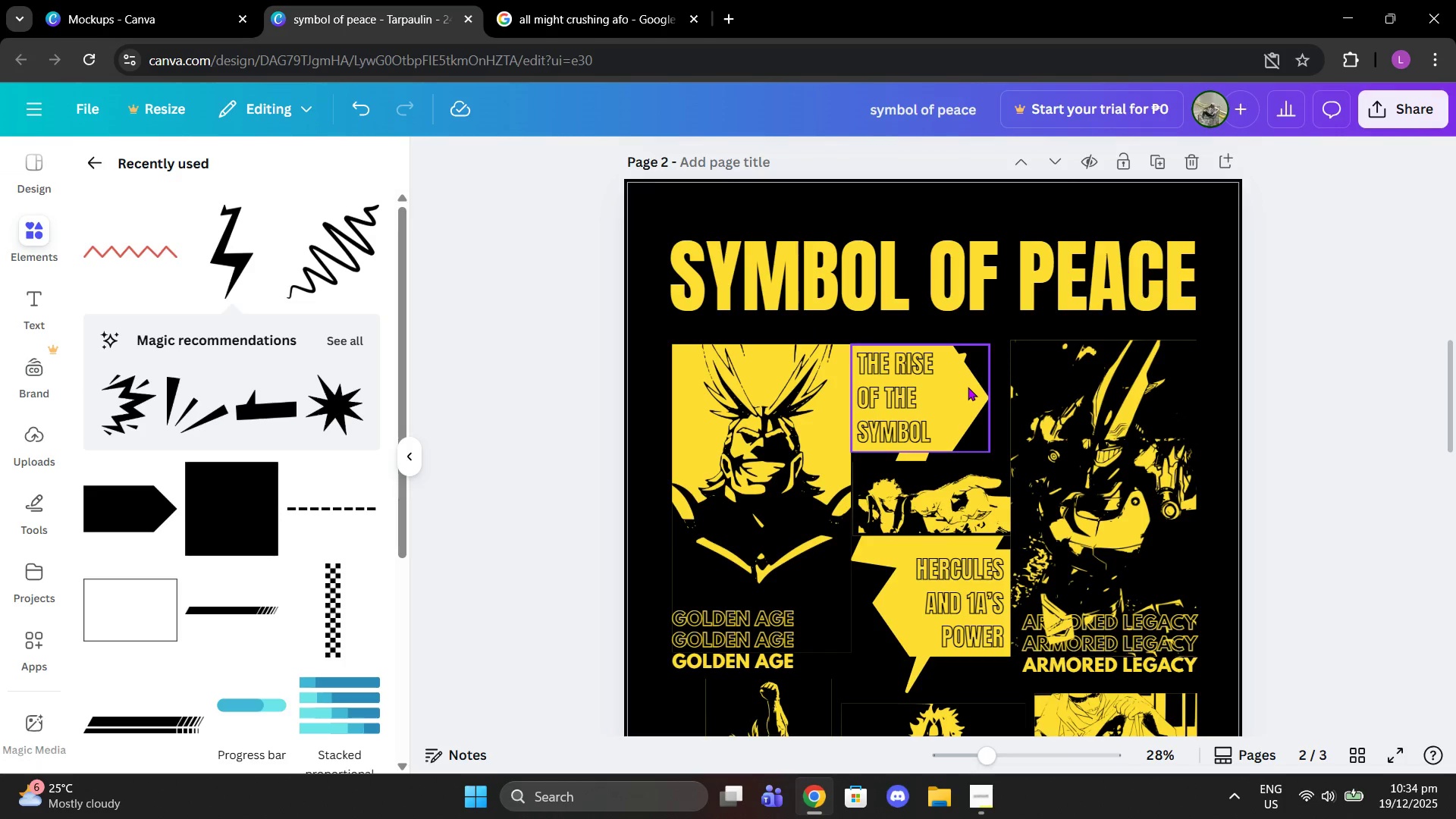 
left_click([968, 387])
 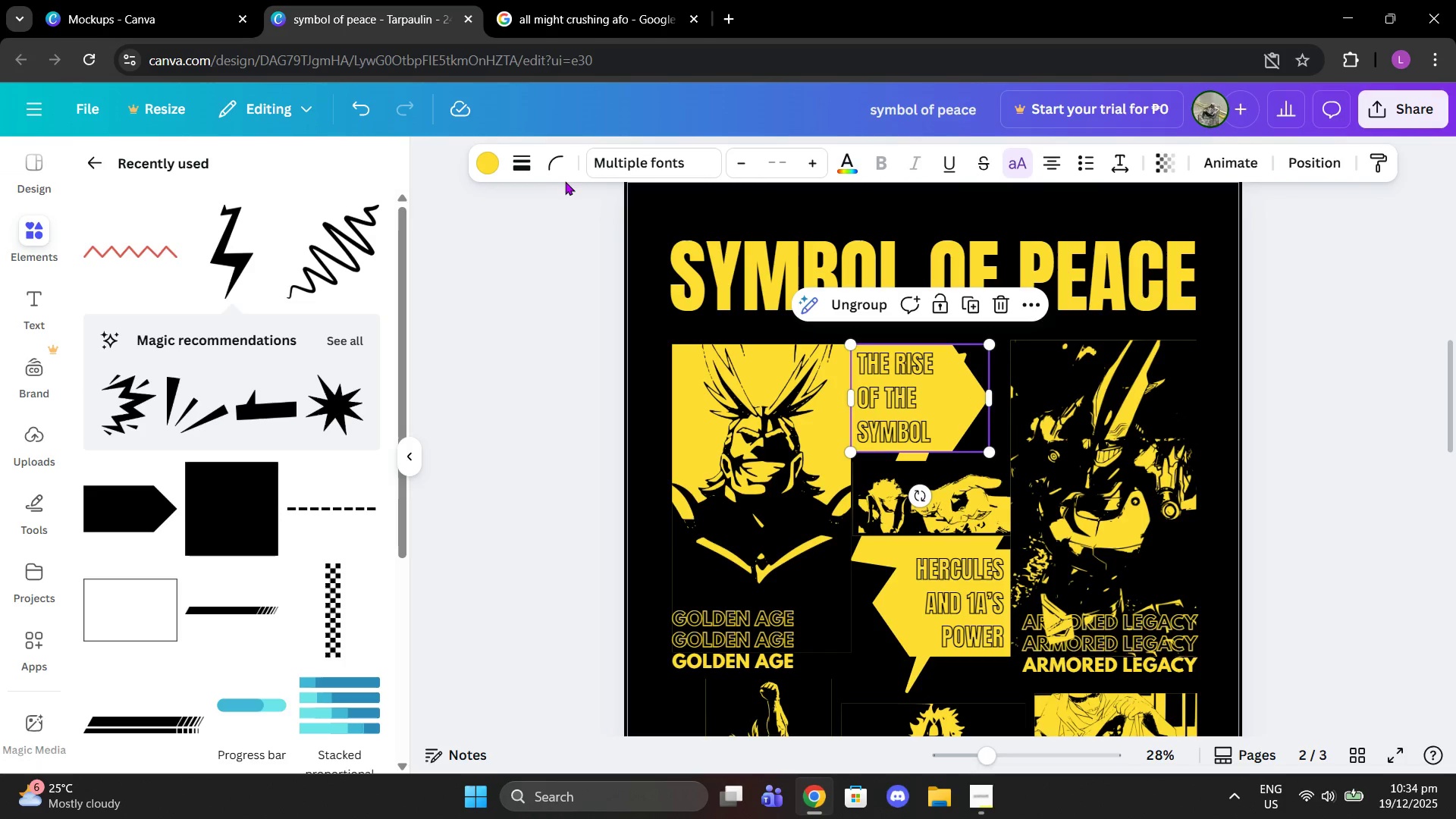 
left_click([545, 171])
 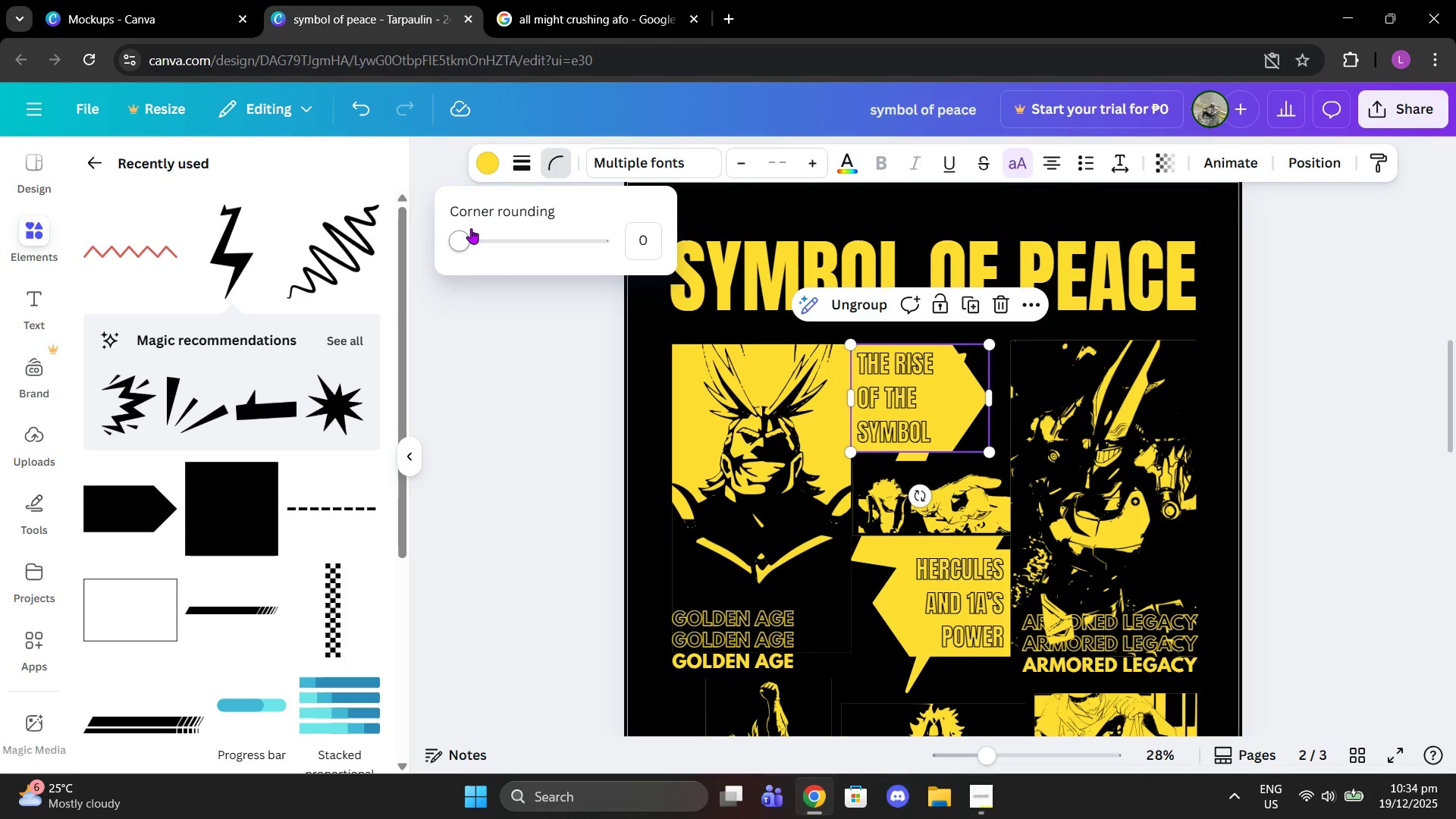 
left_click_drag(start_coordinate=[469, 231], to_coordinate=[211, 273])
 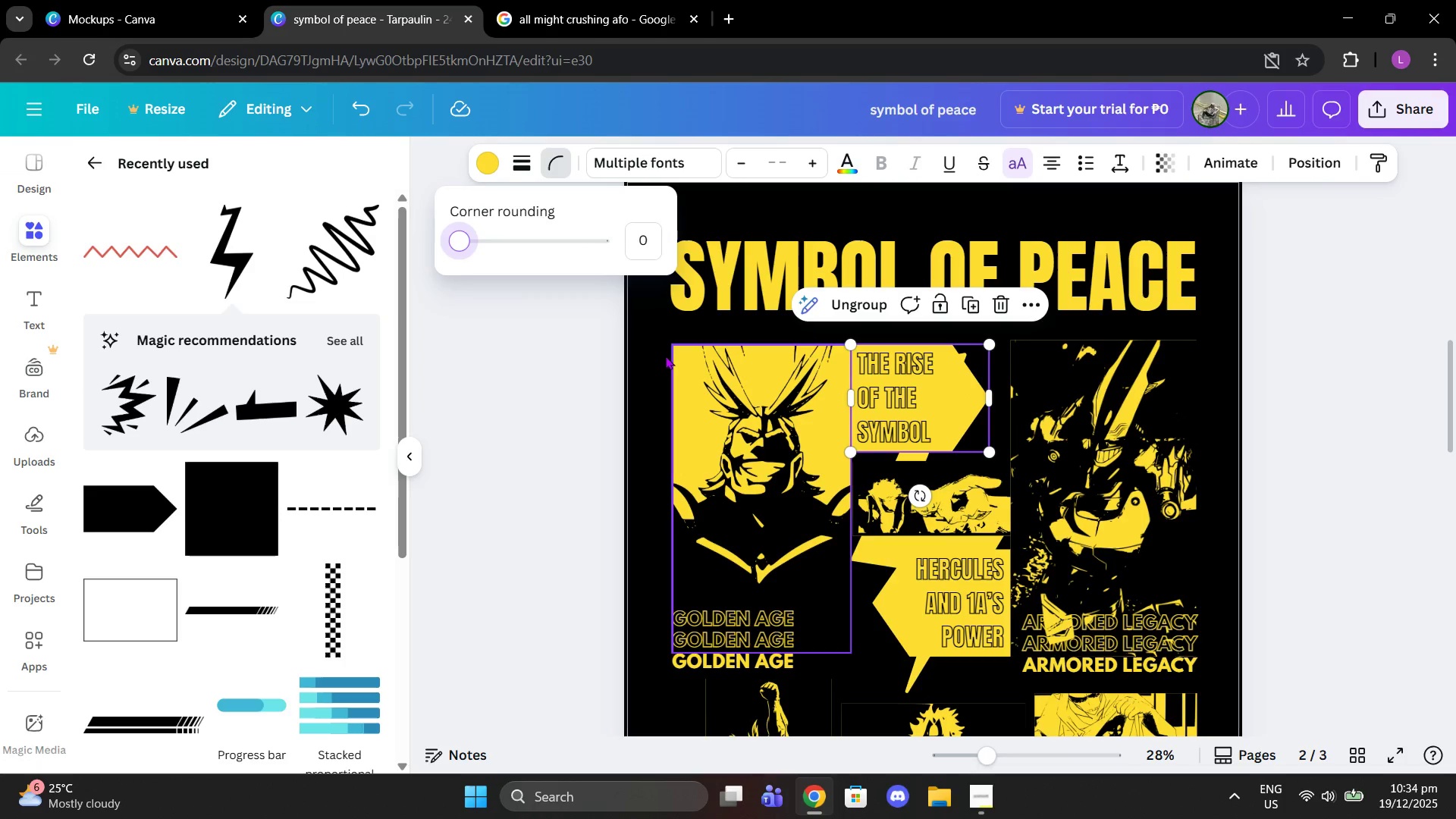 
left_click([529, 344])
 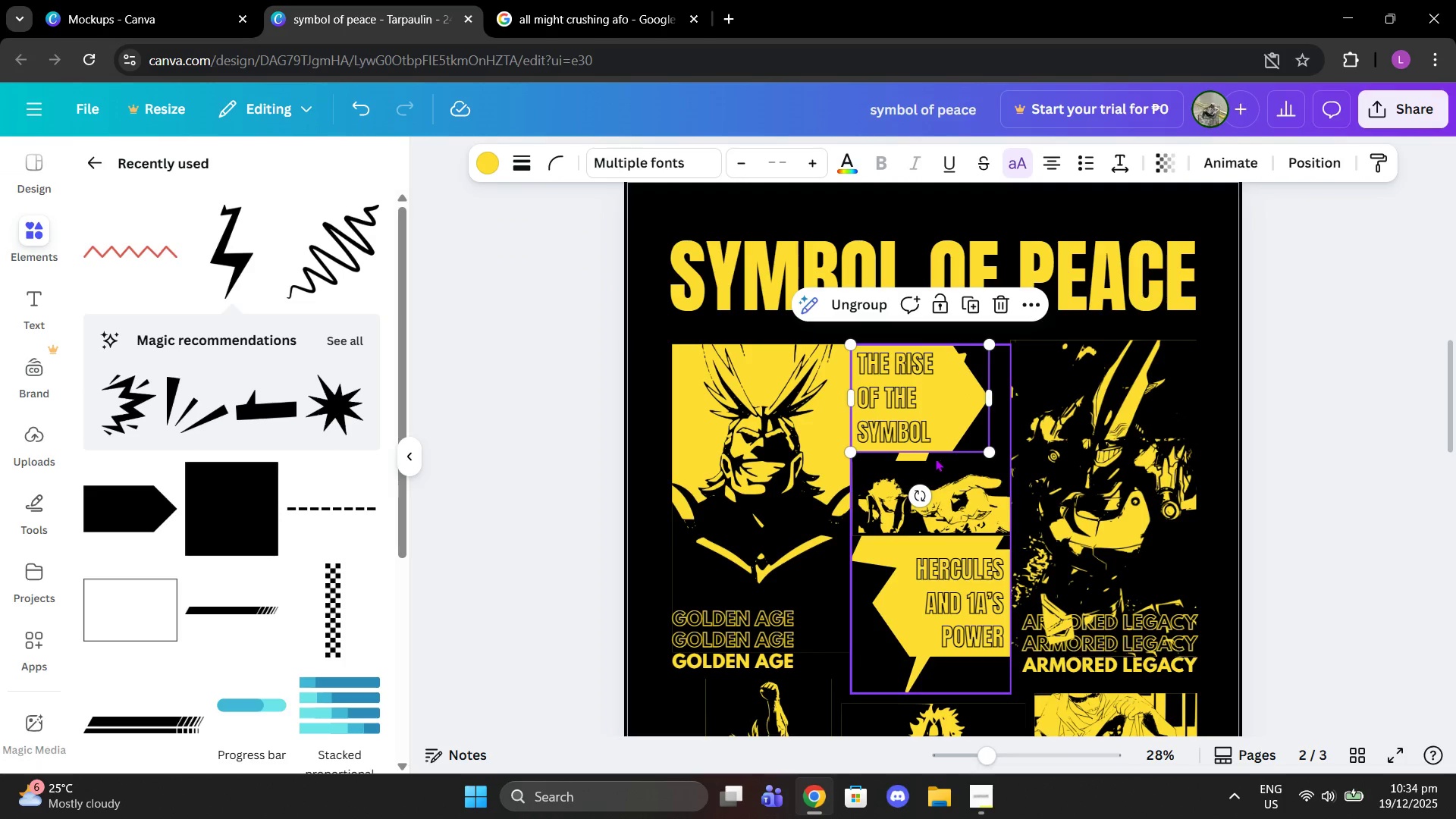 
left_click([935, 458])
 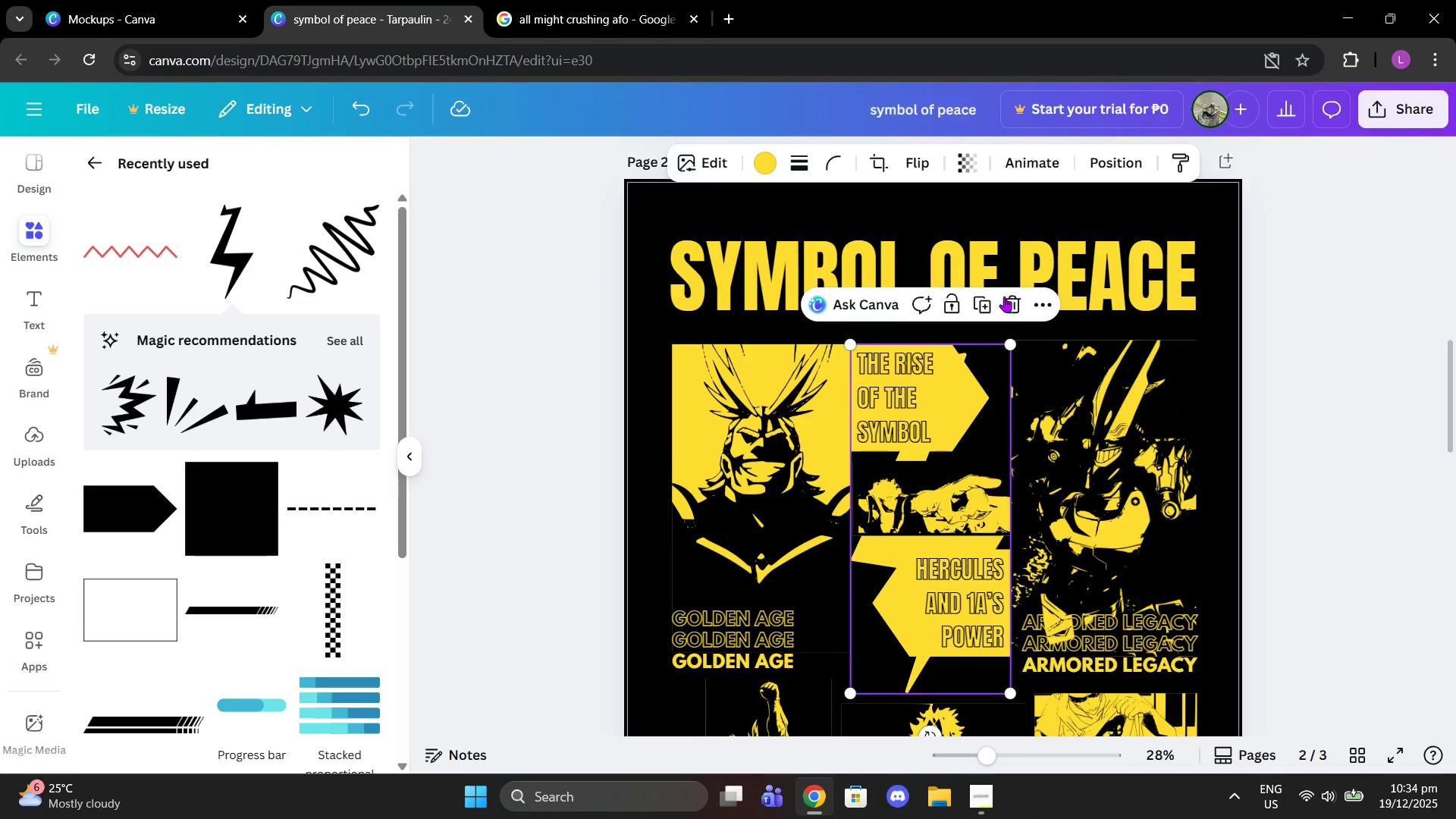 
left_click([1005, 303])
 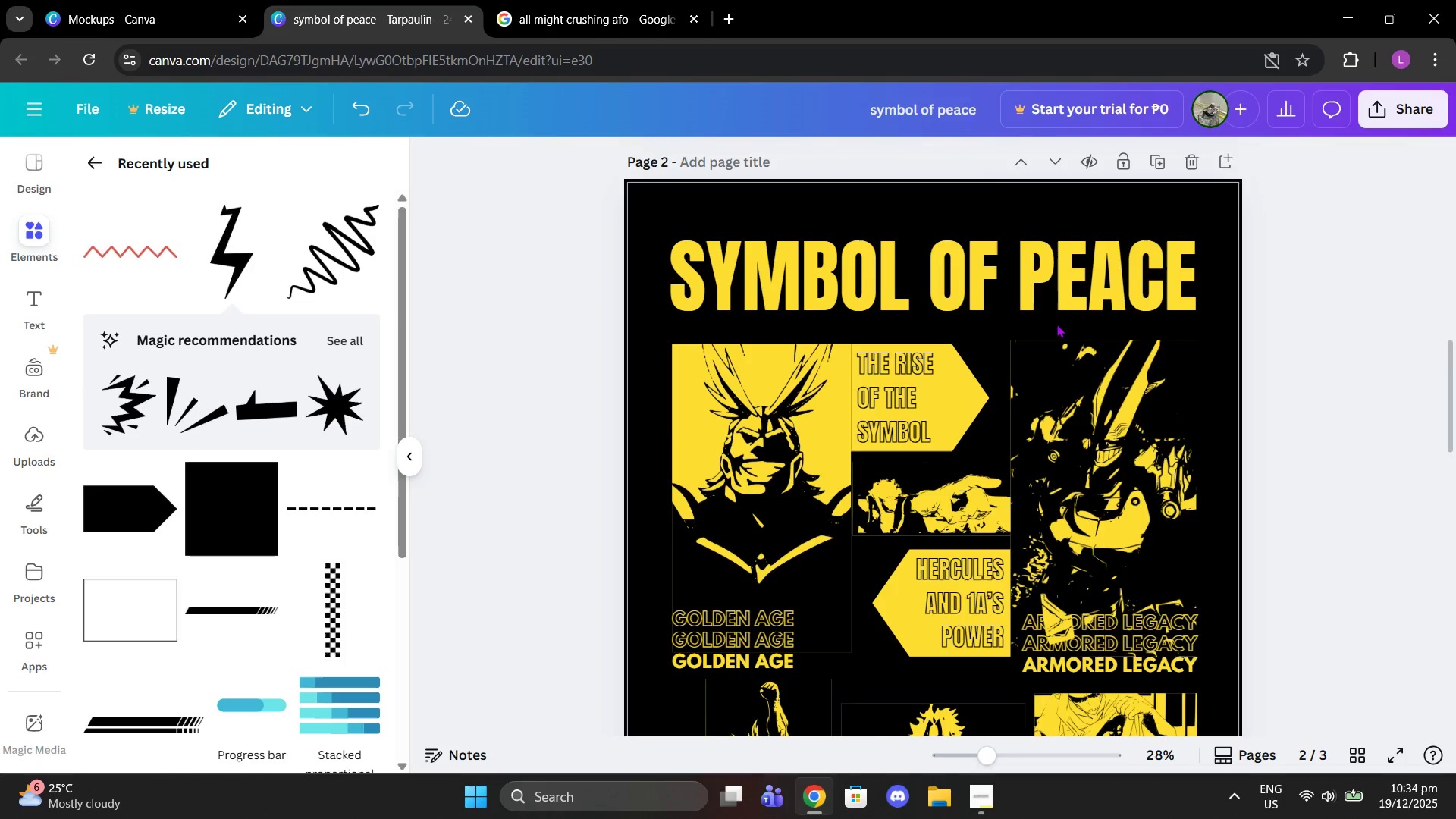 
scroll: coordinate [1140, 365], scroll_direction: down, amount: 1.0
 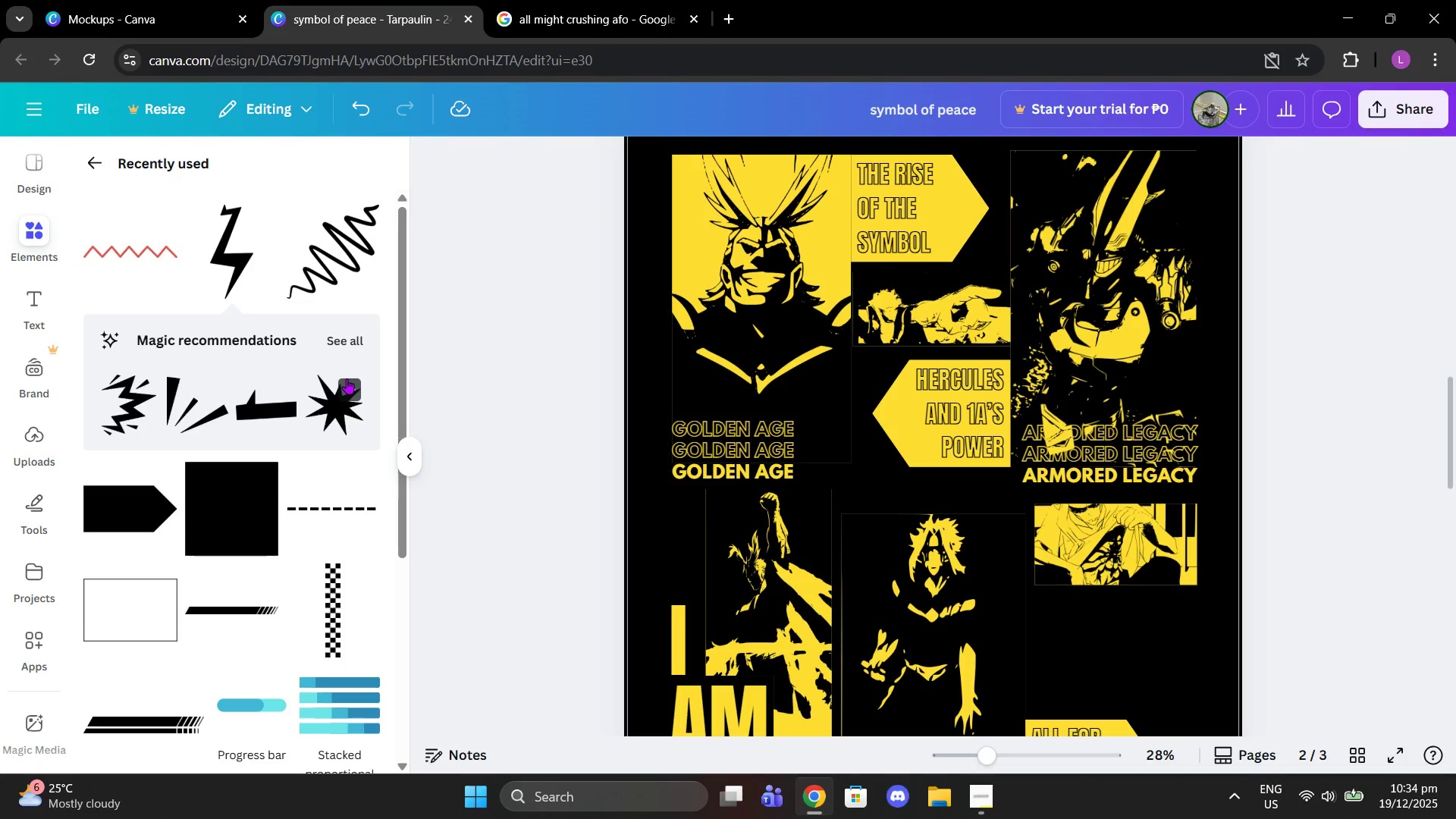 
scroll: coordinate [354, 378], scroll_direction: up, amount: 2.0
 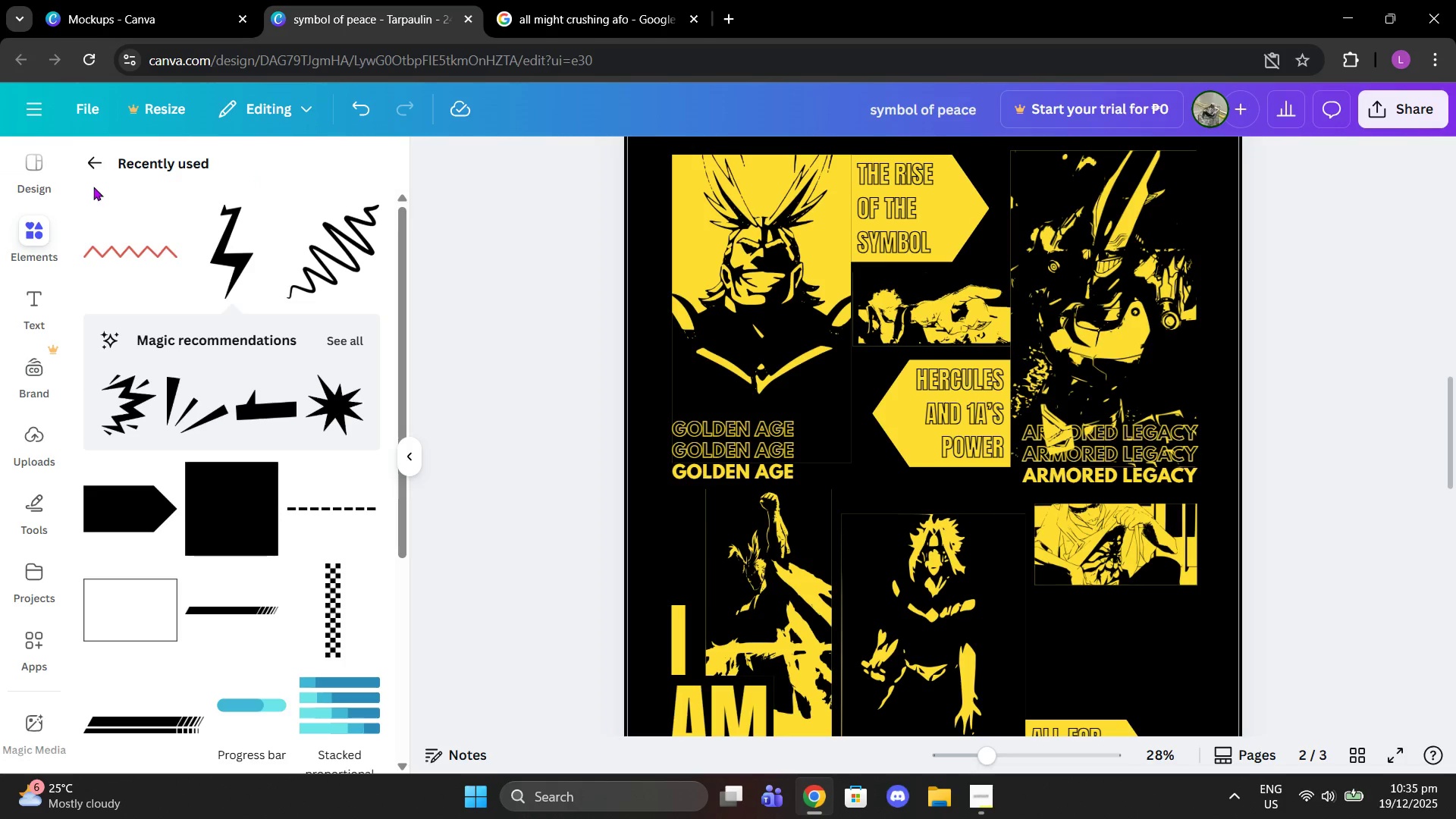 
left_click([95, 171])
 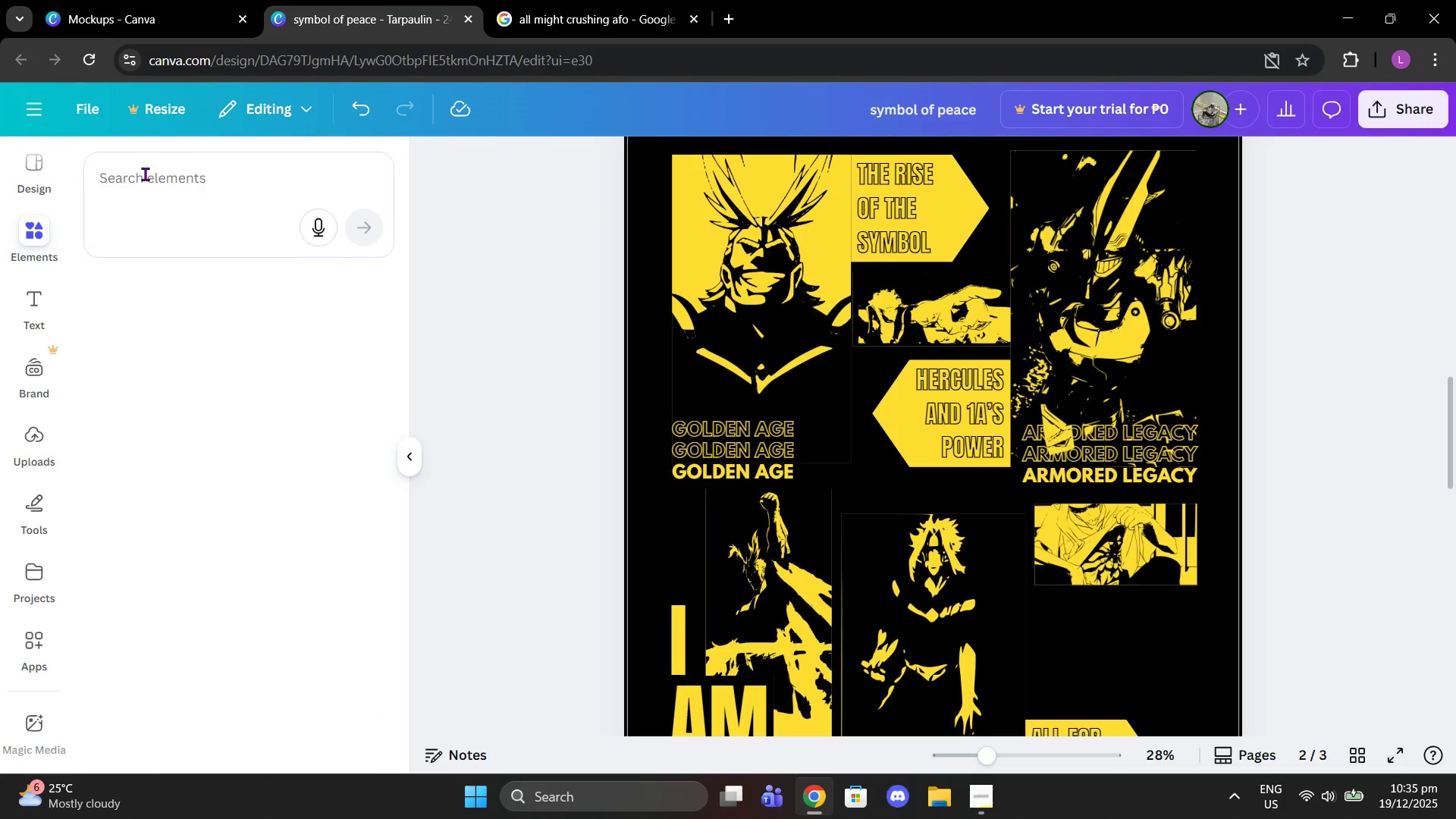 
left_click([190, 179])
 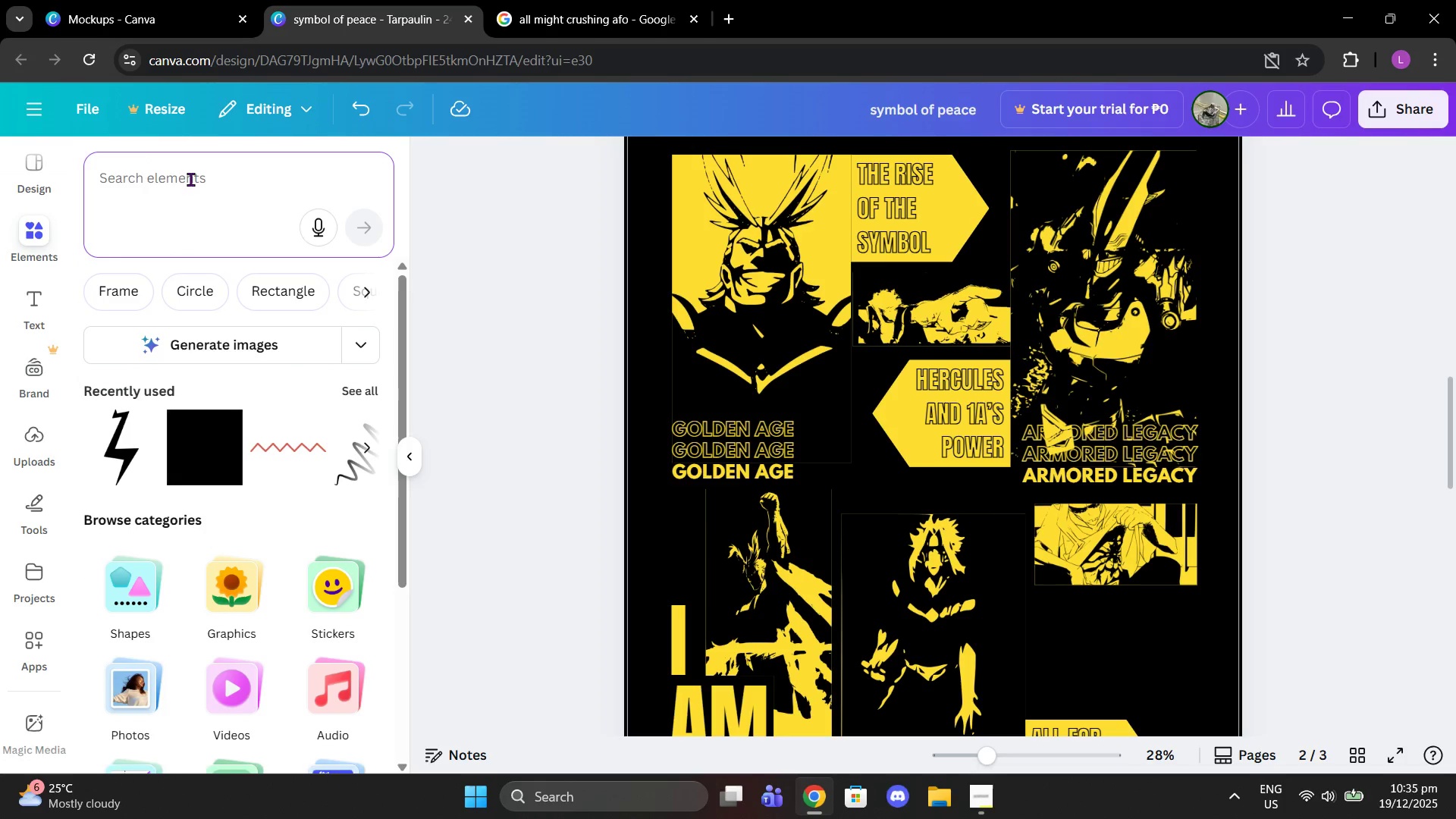 
type(lighting)
 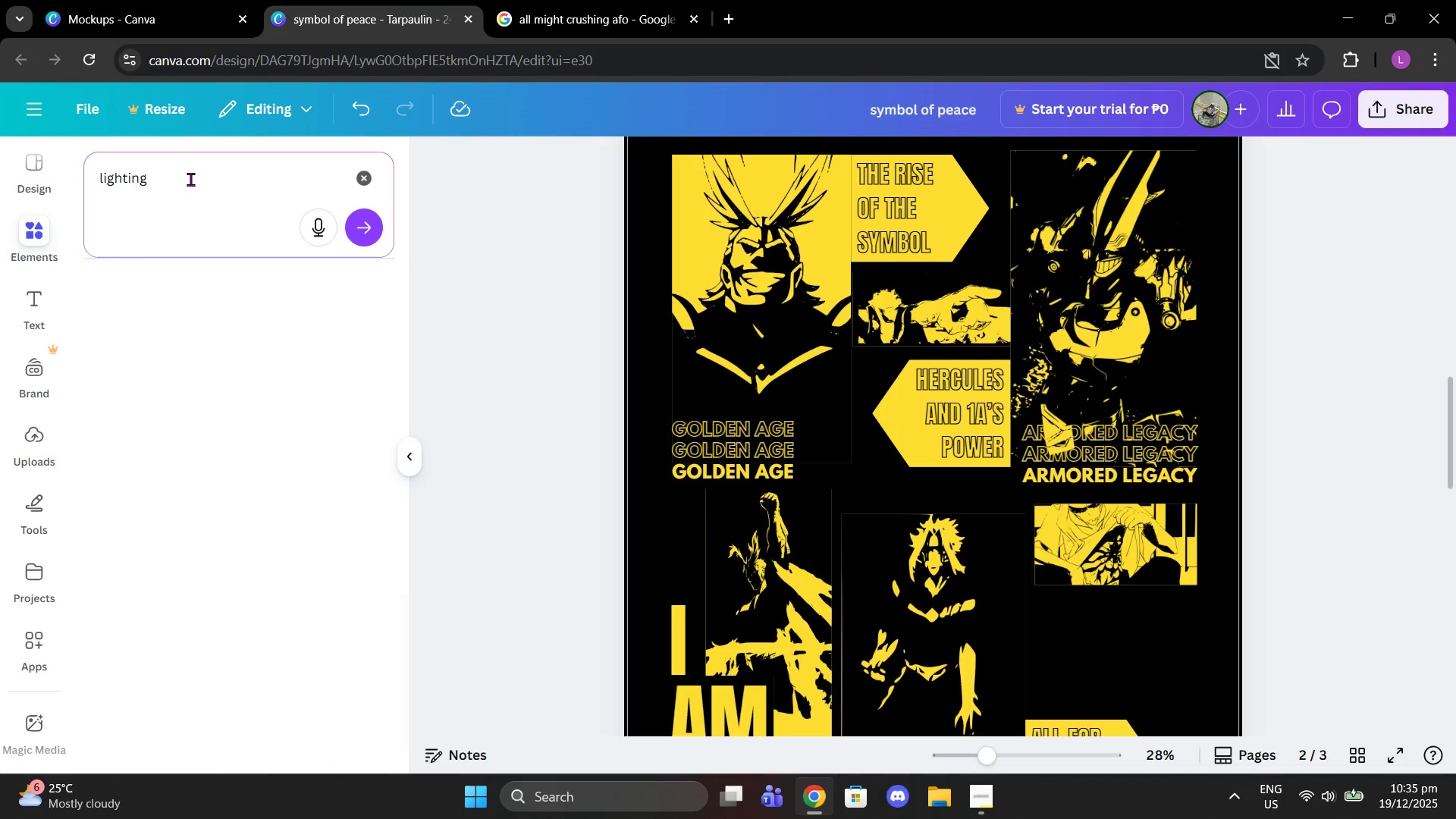 
key(Enter)
 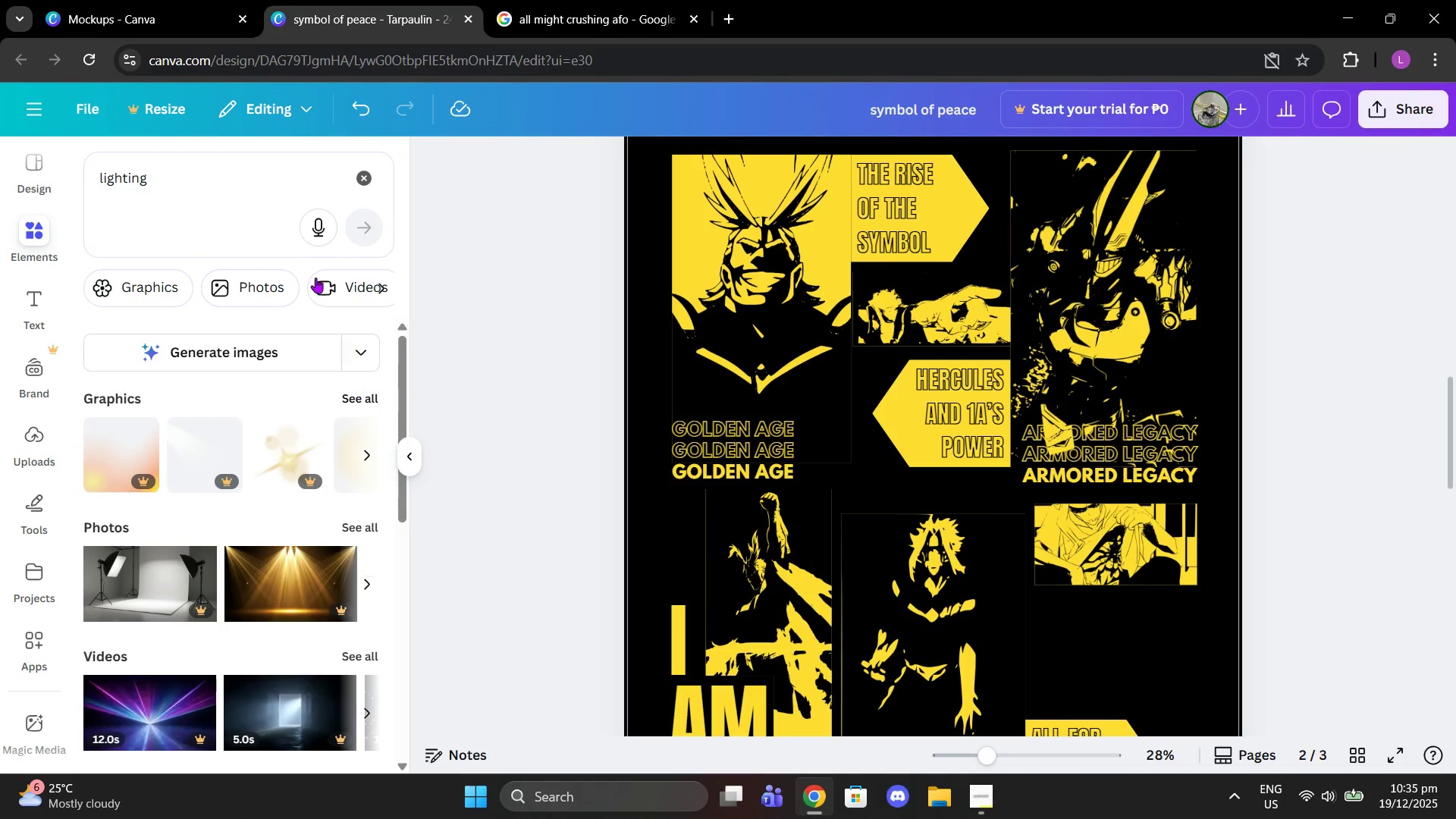 
left_click([206, 182])
 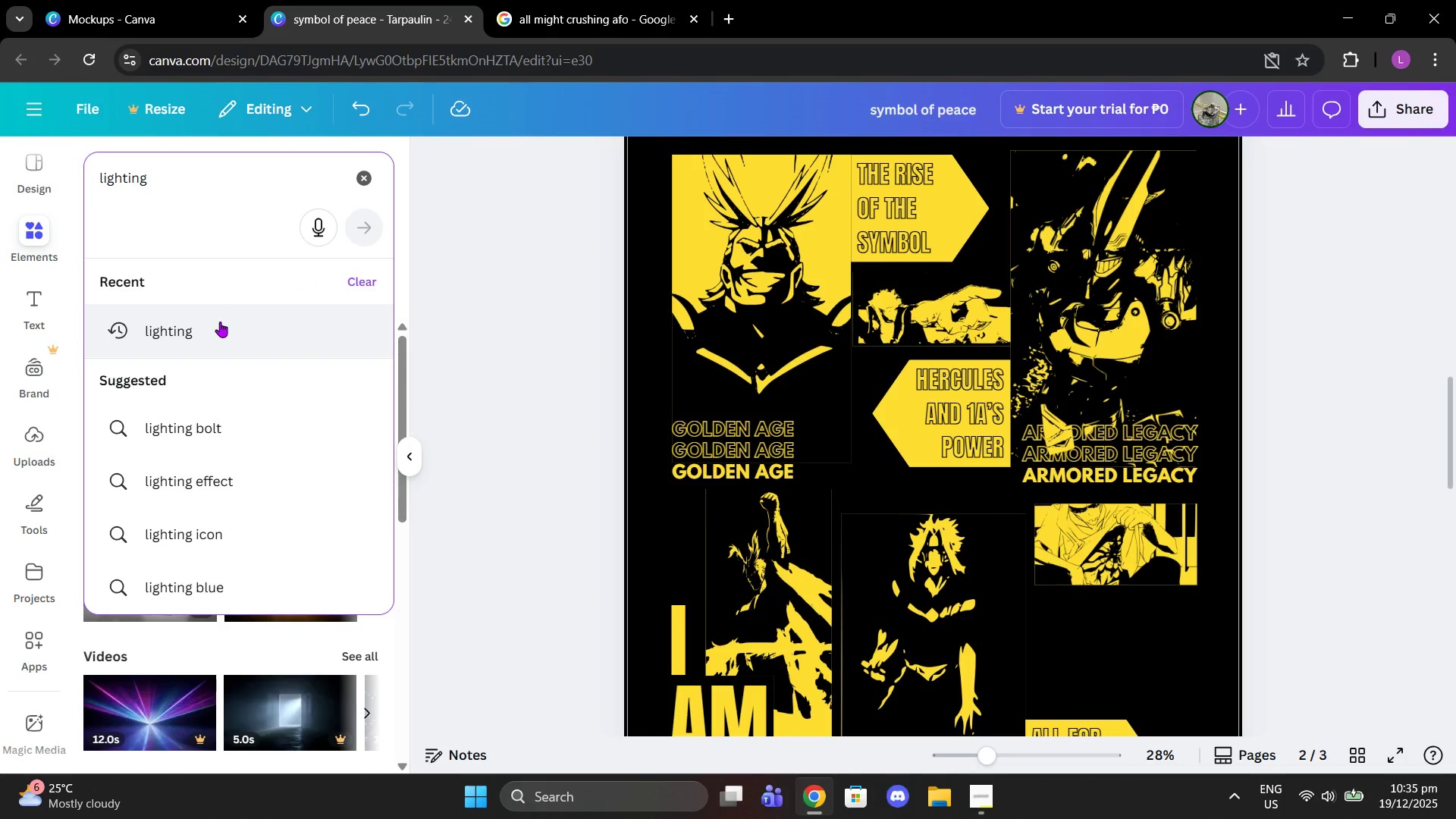 
left_click([220, 322])
 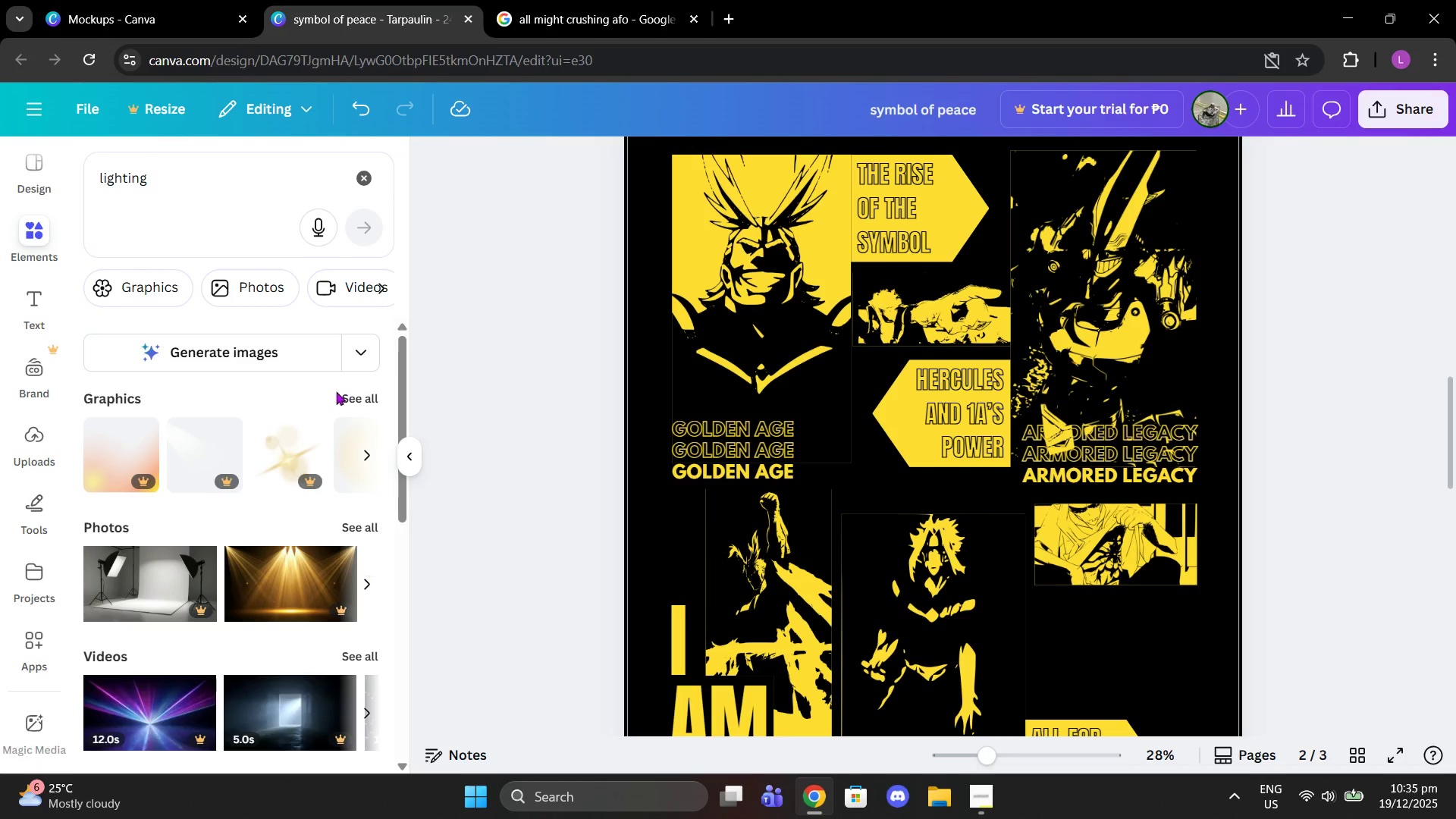 
scroll: coordinate [346, 412], scroll_direction: down, amount: 1.0
 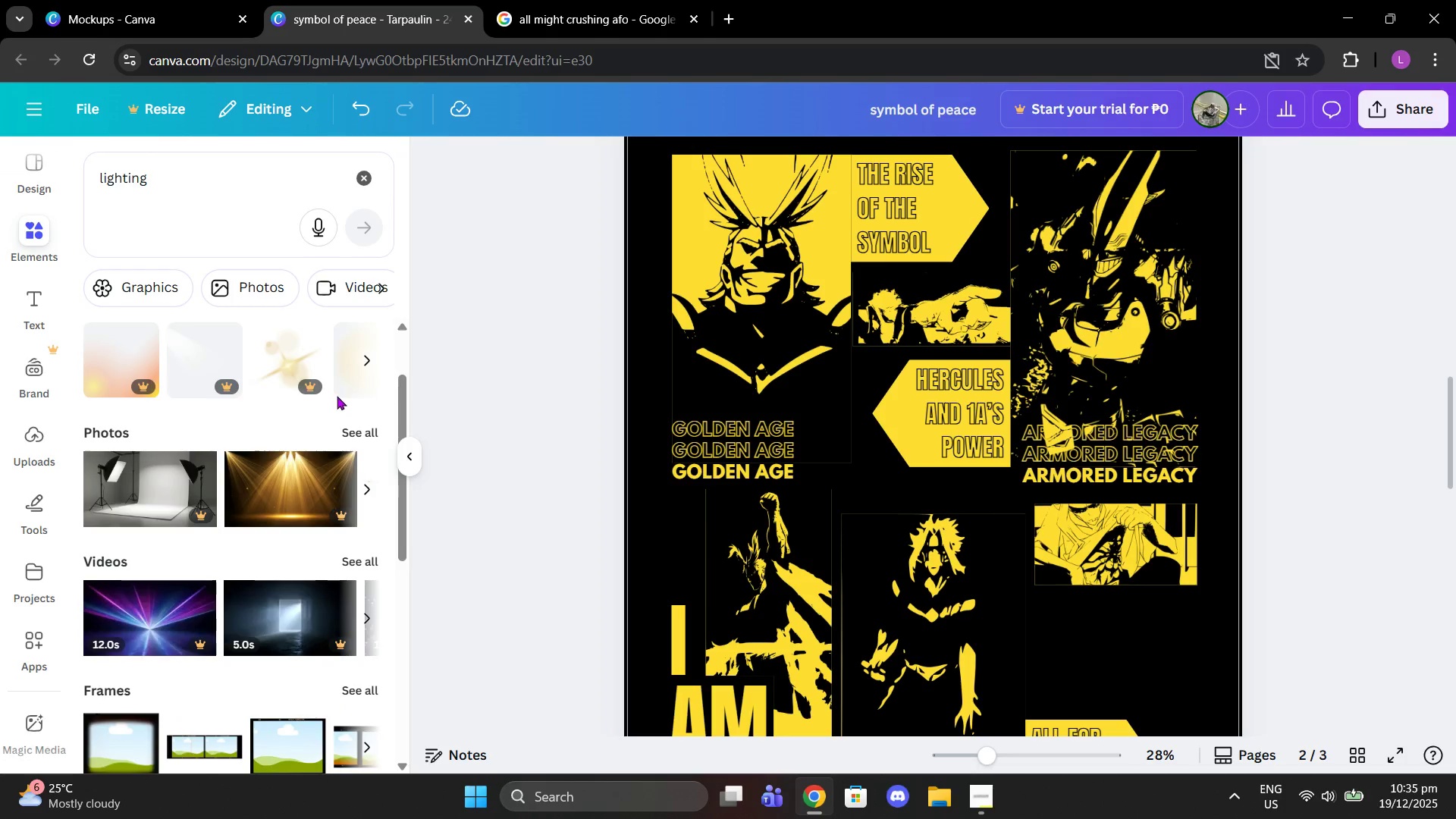 
scroll: coordinate [333, 392], scroll_direction: up, amount: 1.0
 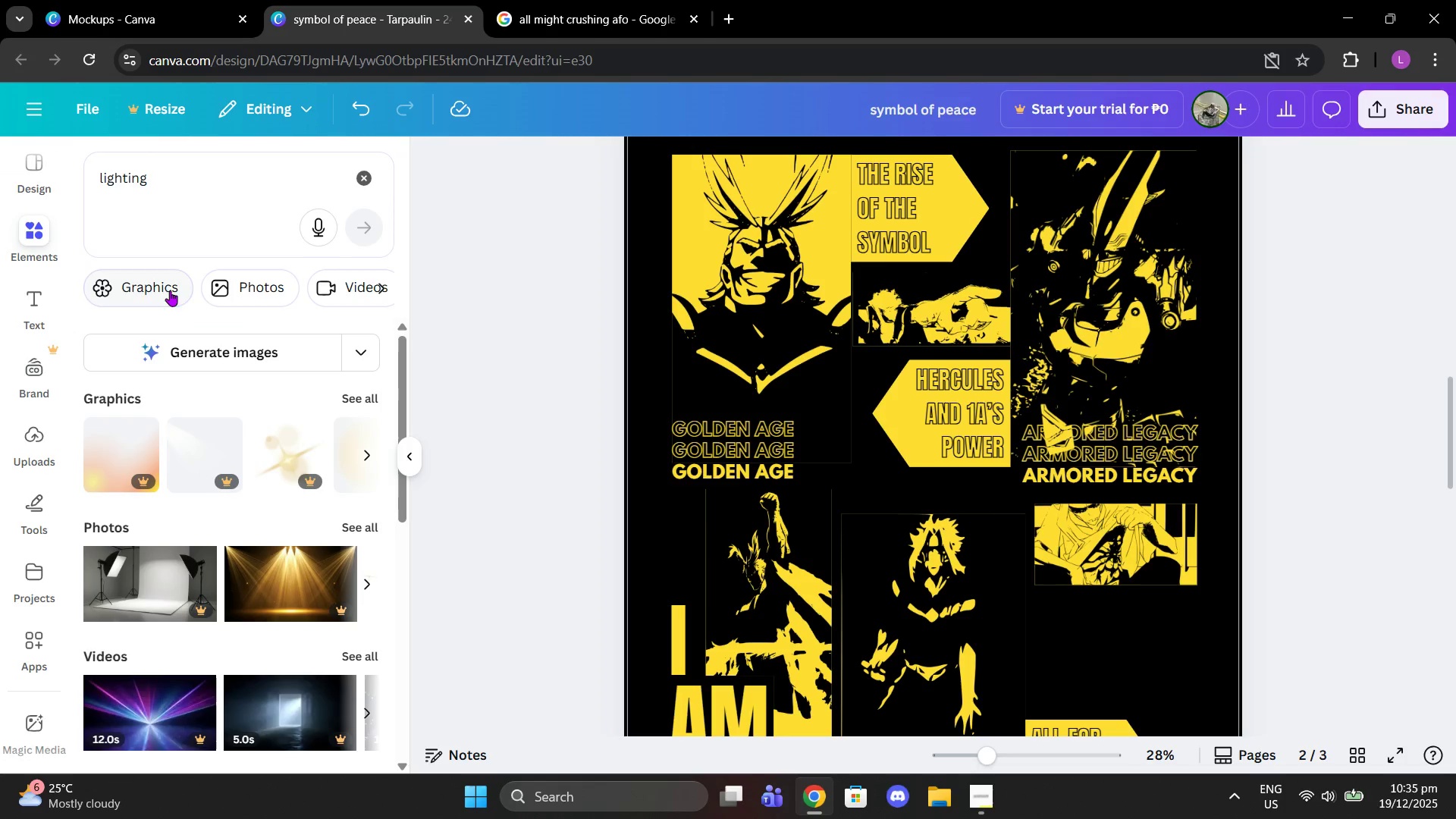 
left_click([160, 291])
 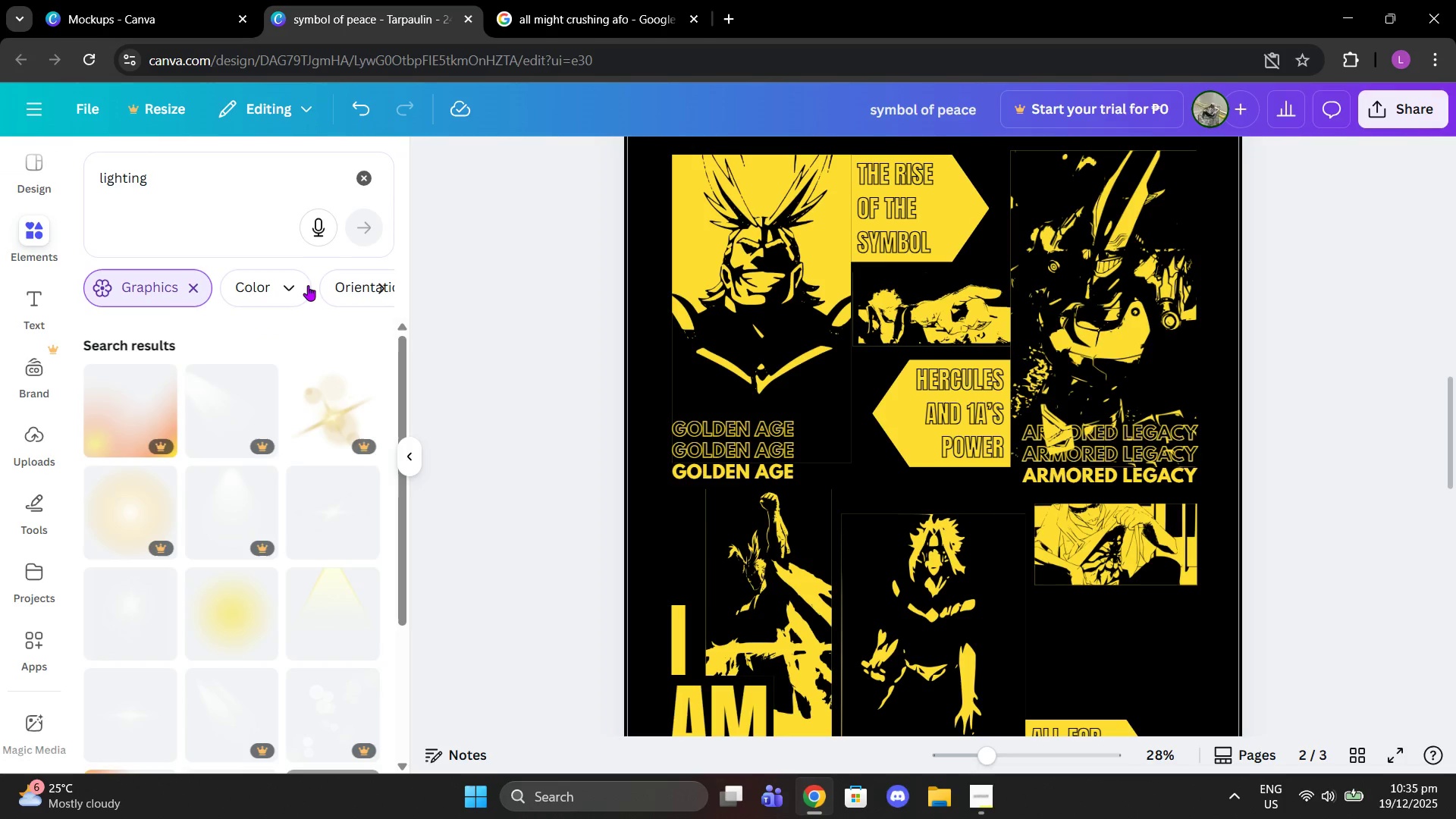 
left_click_drag(start_coordinate=[224, 194], to_coordinate=[67, 182])
 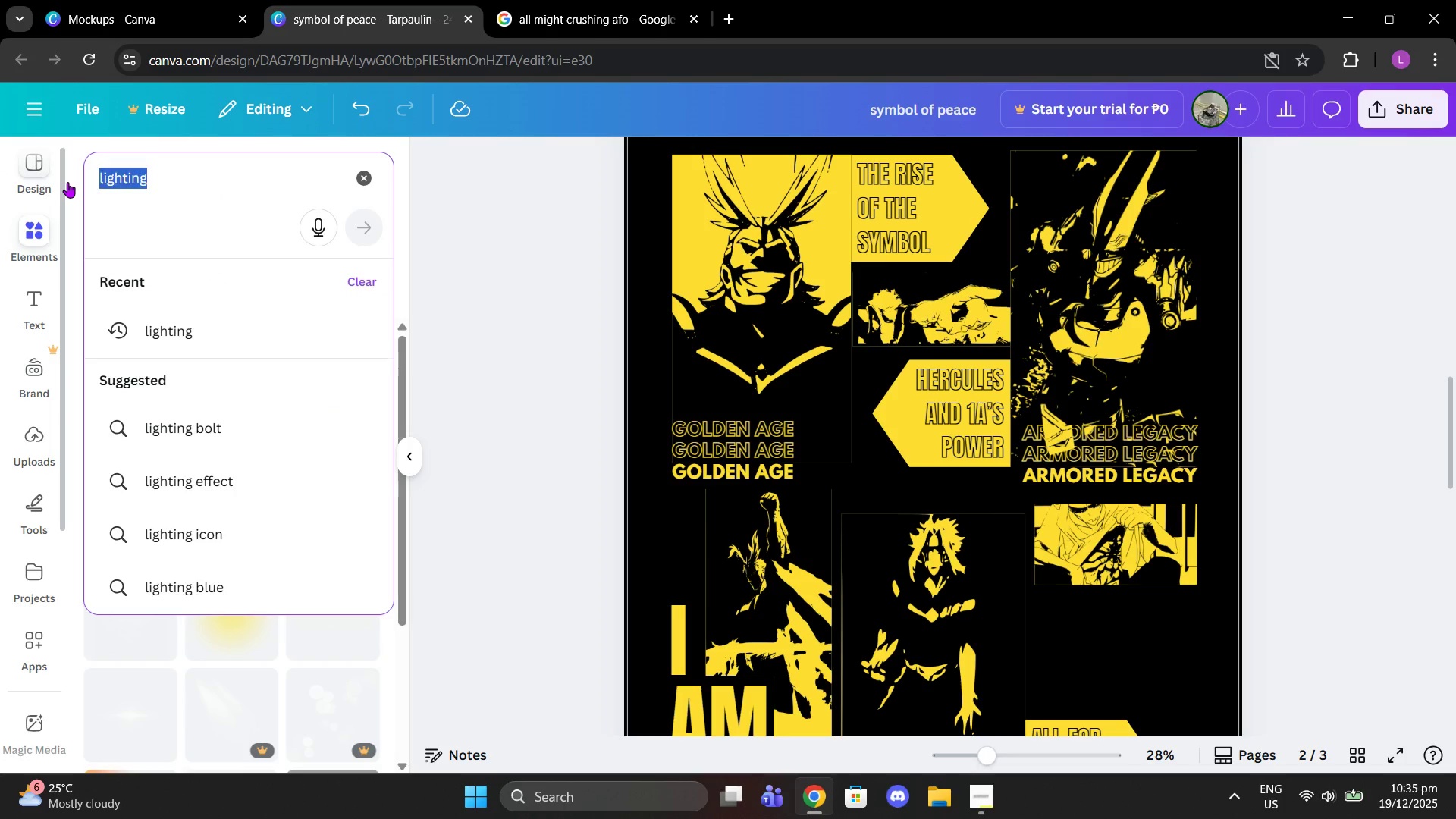 
type(lightning)
 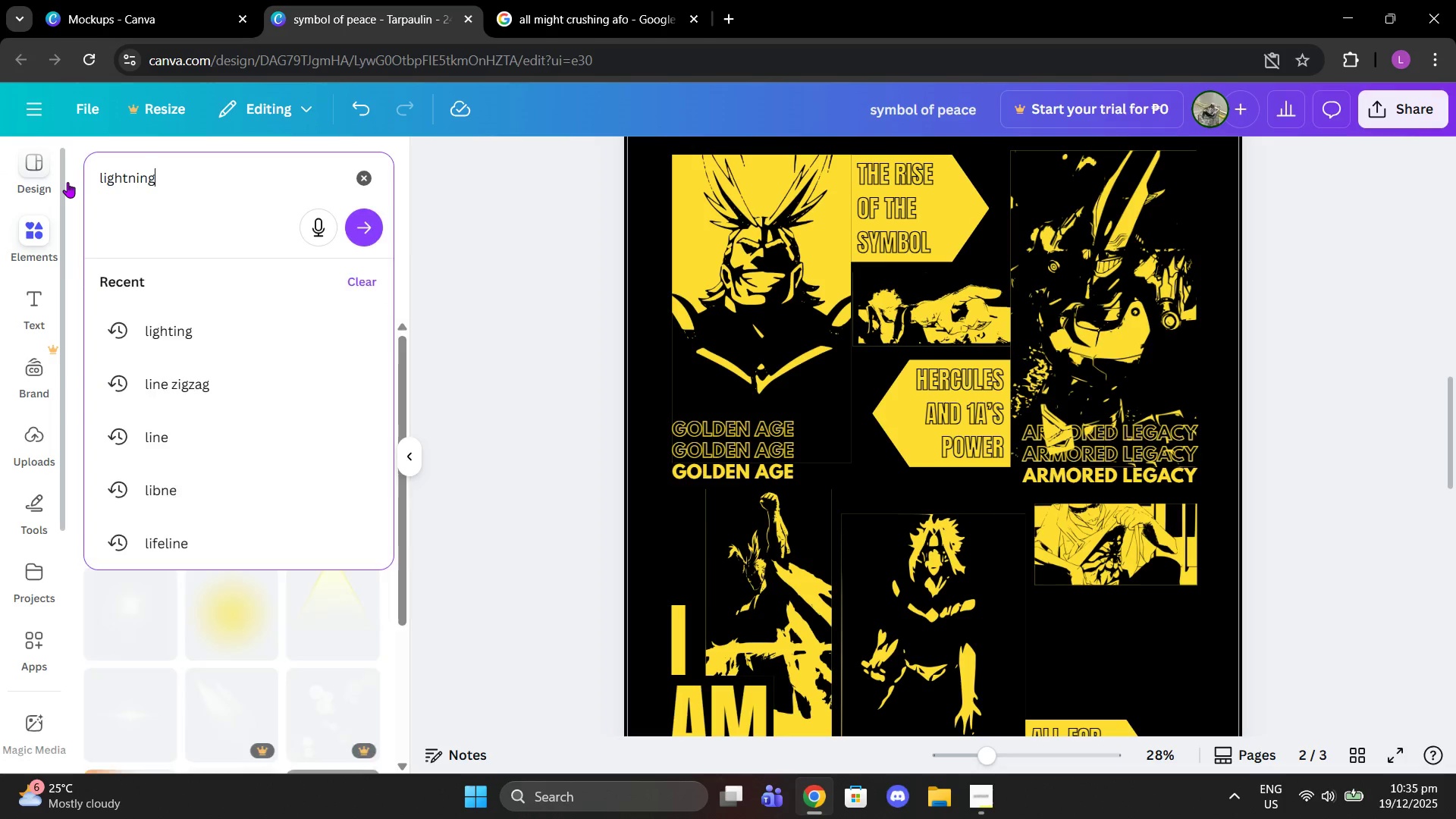 
key(Enter)
 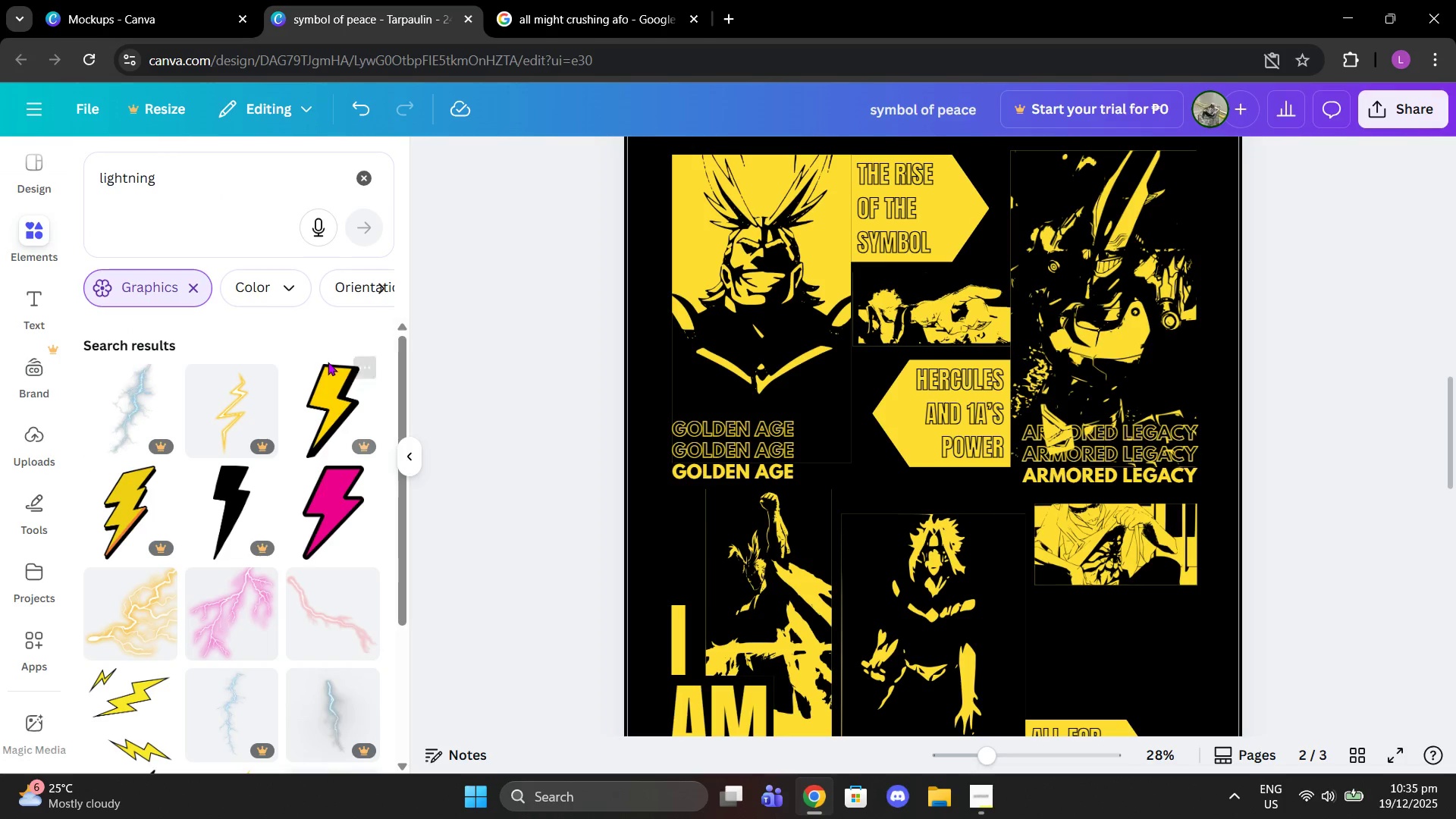 
scroll: coordinate [347, 537], scroll_direction: down, amount: 4.0
 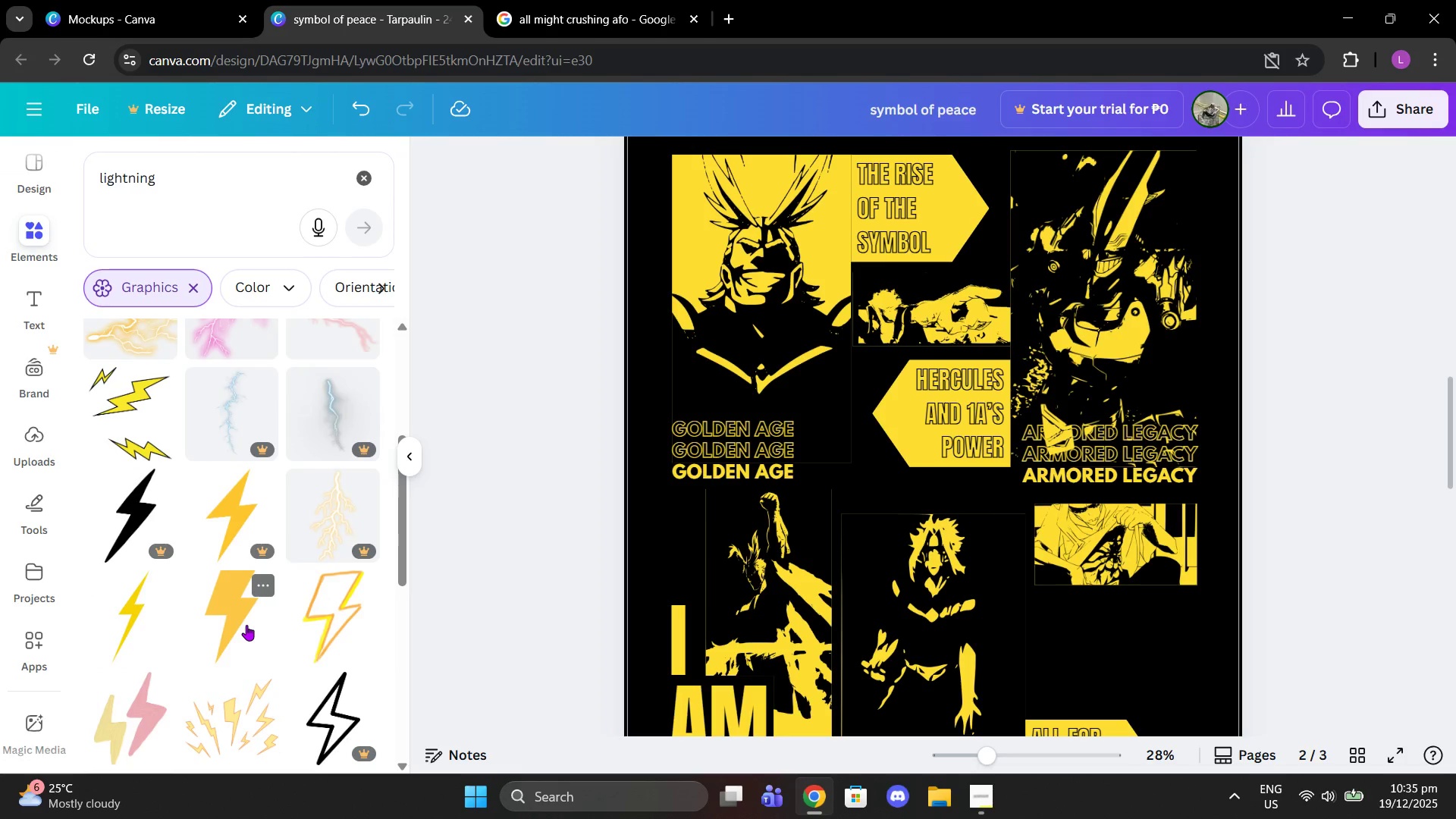 
left_click([246, 625])
 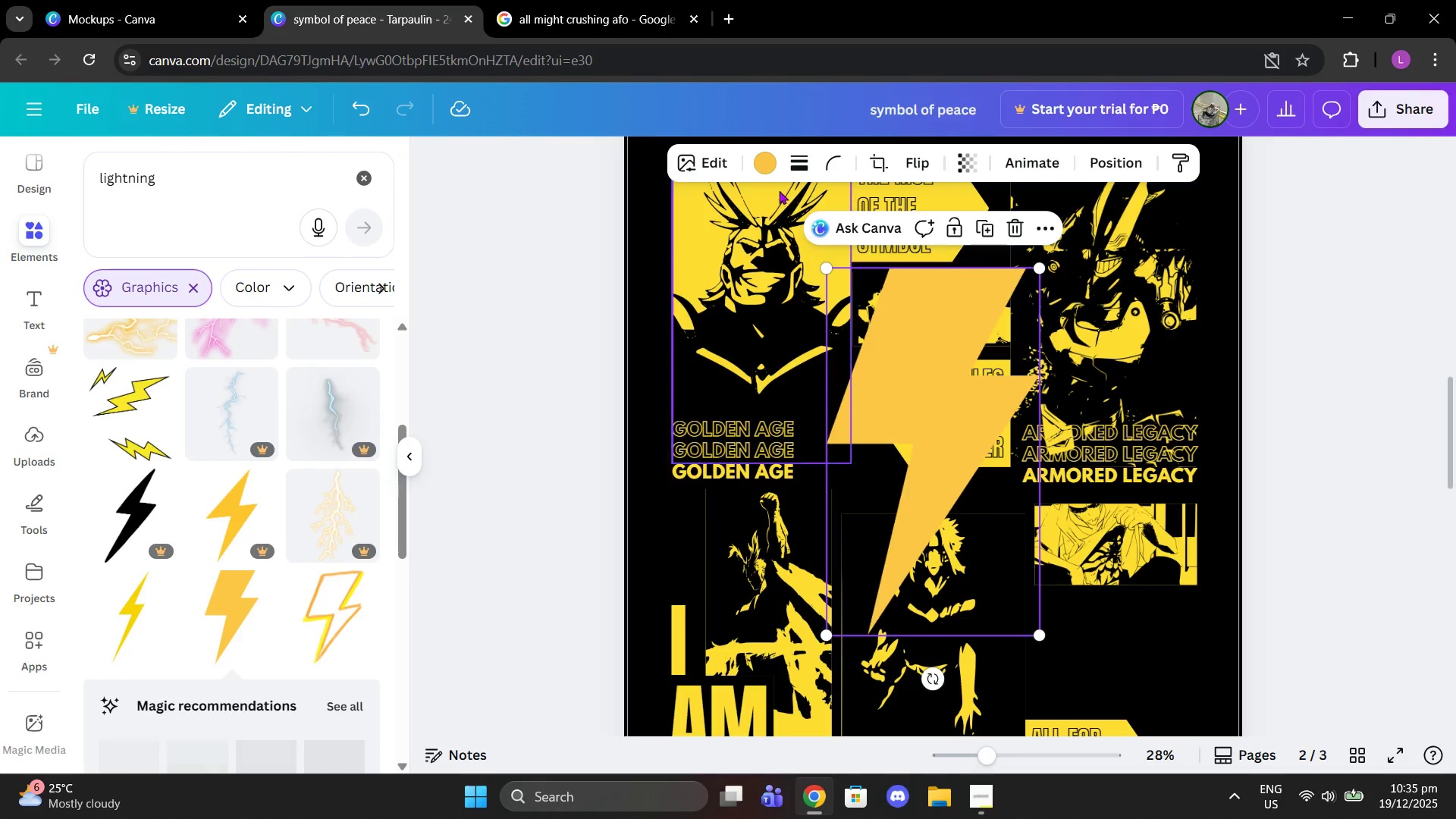 
left_click([764, 168])
 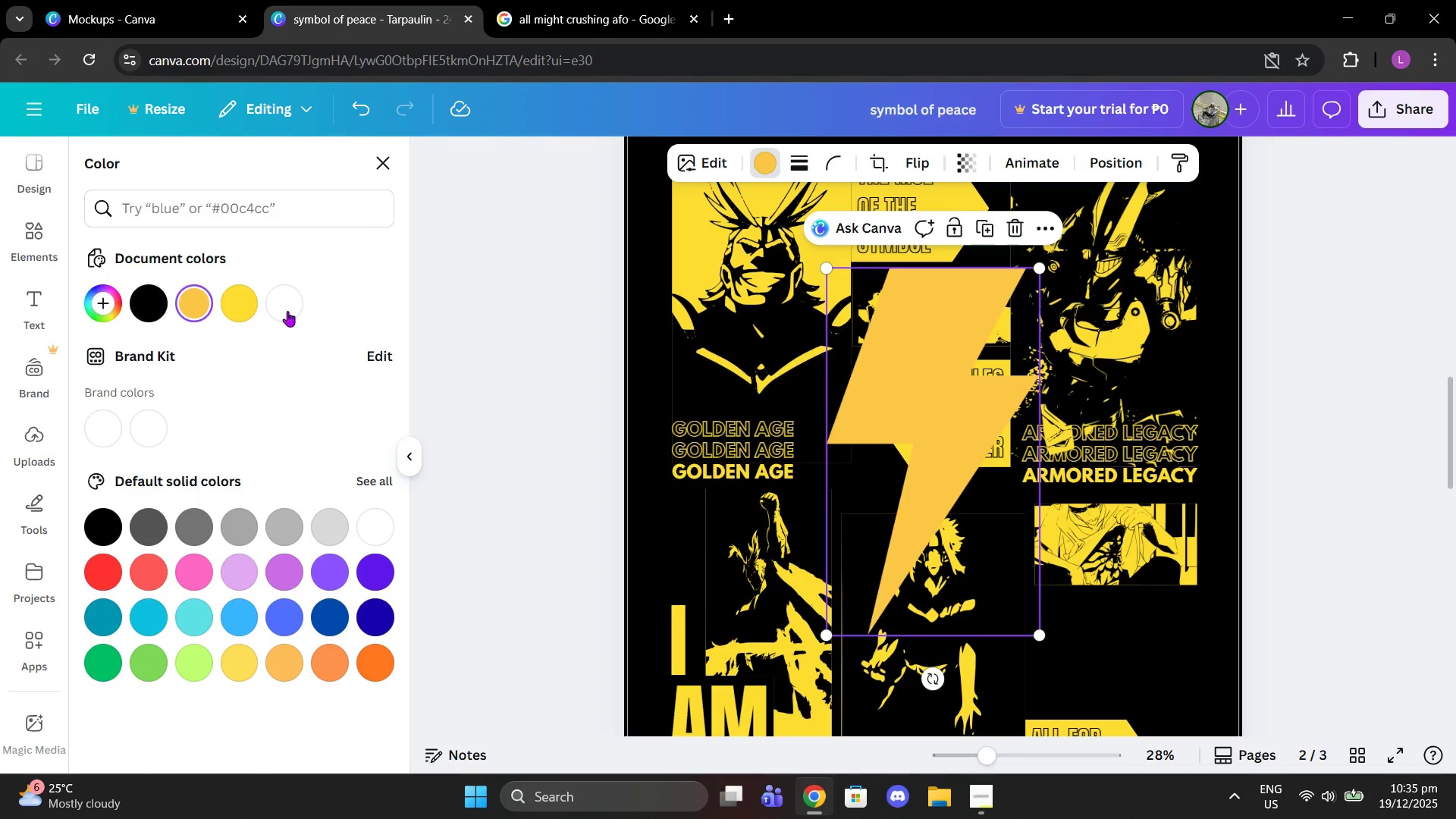 
left_click([233, 309])
 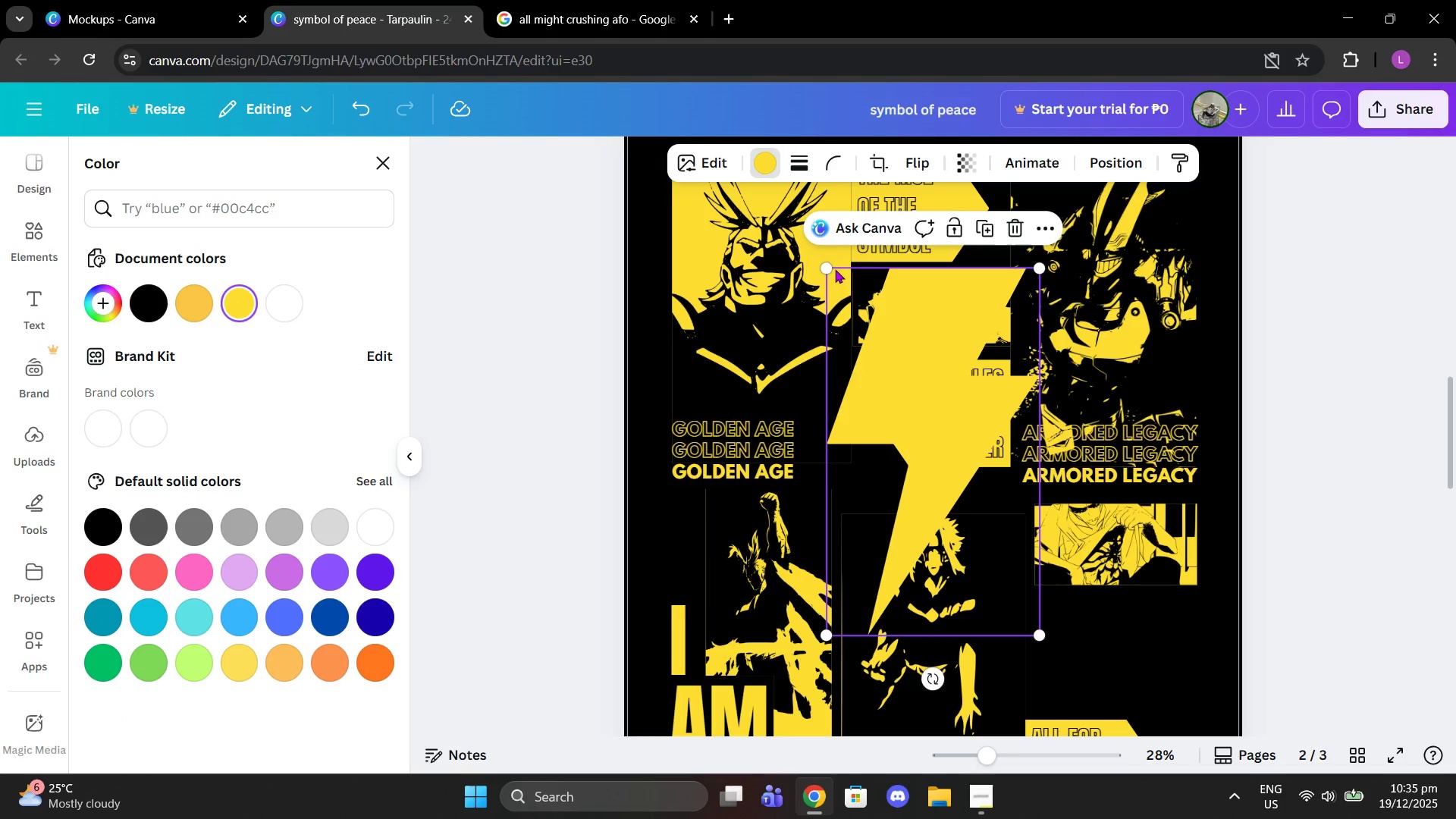 
left_click_drag(start_coordinate=[821, 274], to_coordinate=[1009, 466])
 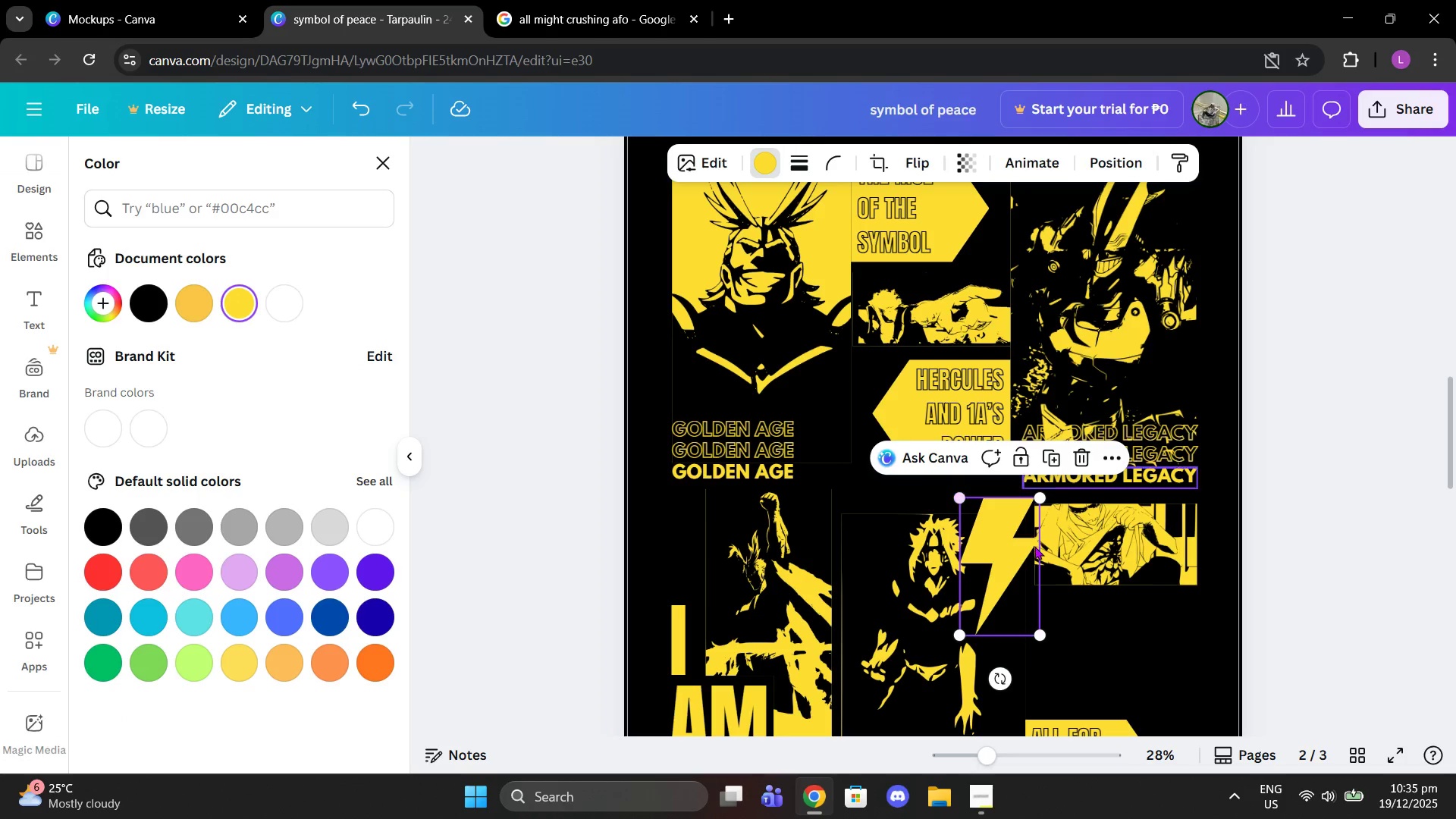 
left_click_drag(start_coordinate=[1033, 546], to_coordinate=[1012, 314])
 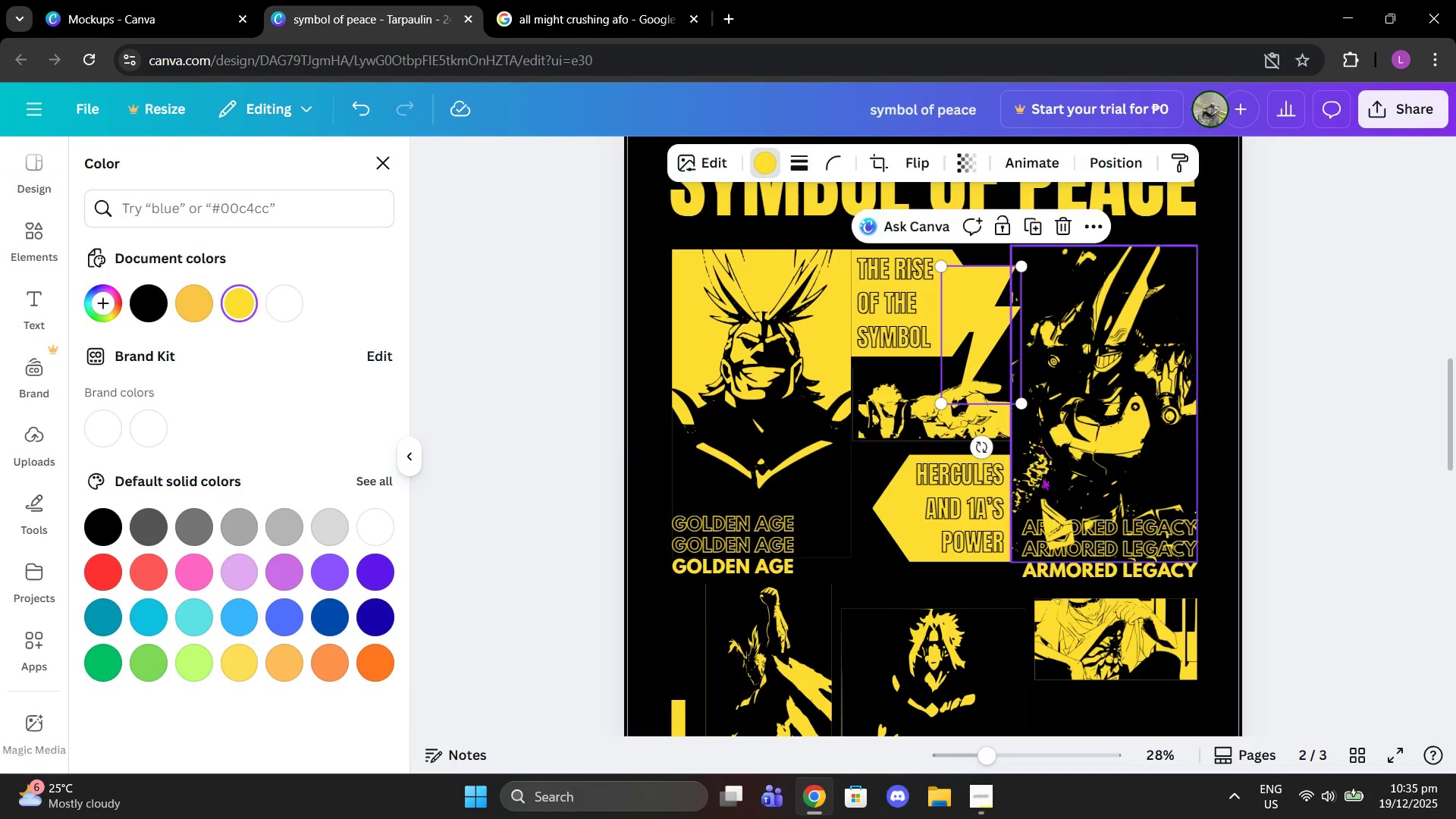 
scroll: coordinate [992, 304], scroll_direction: up, amount: 1.0
 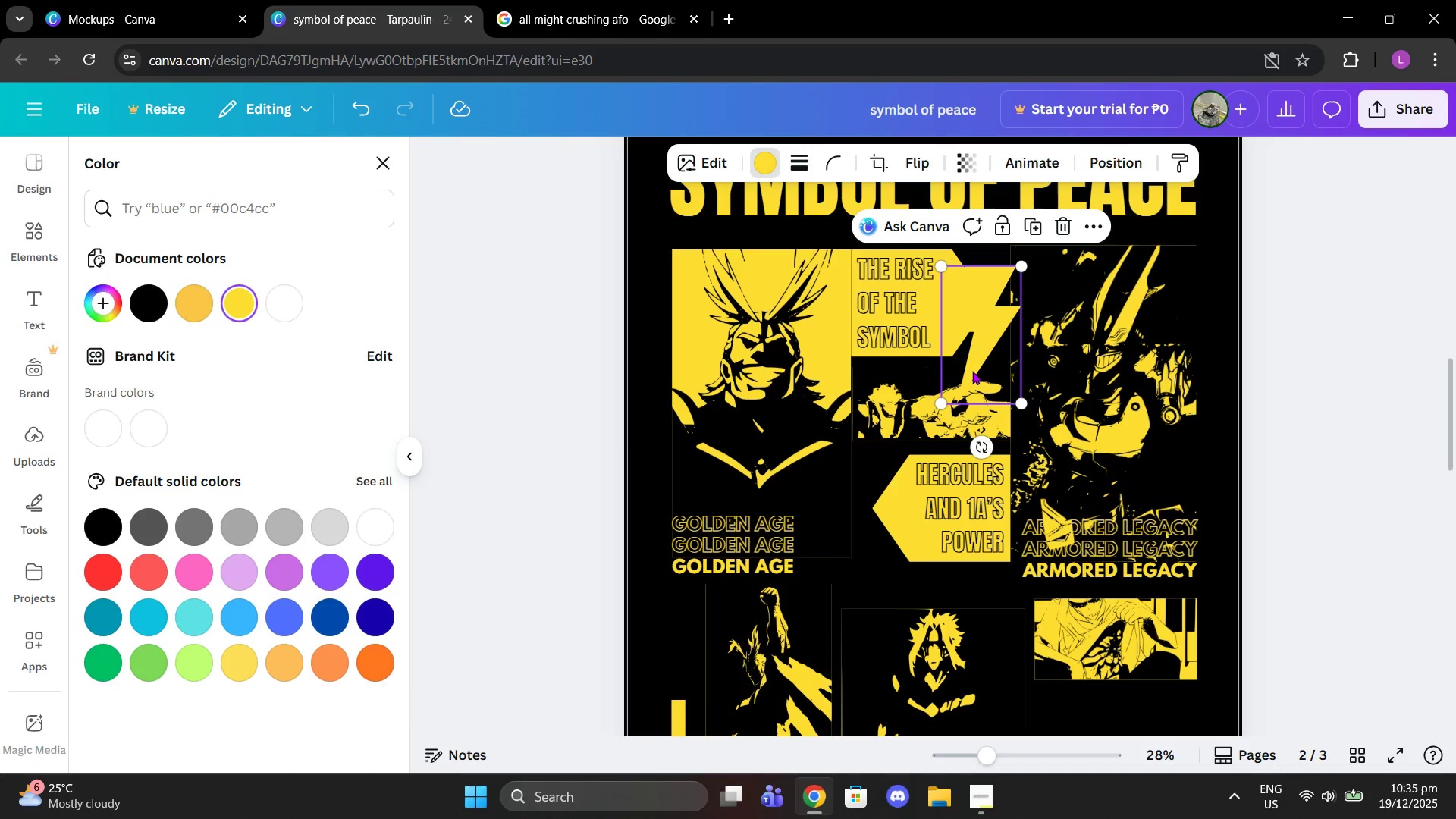 
double_click([977, 333])
 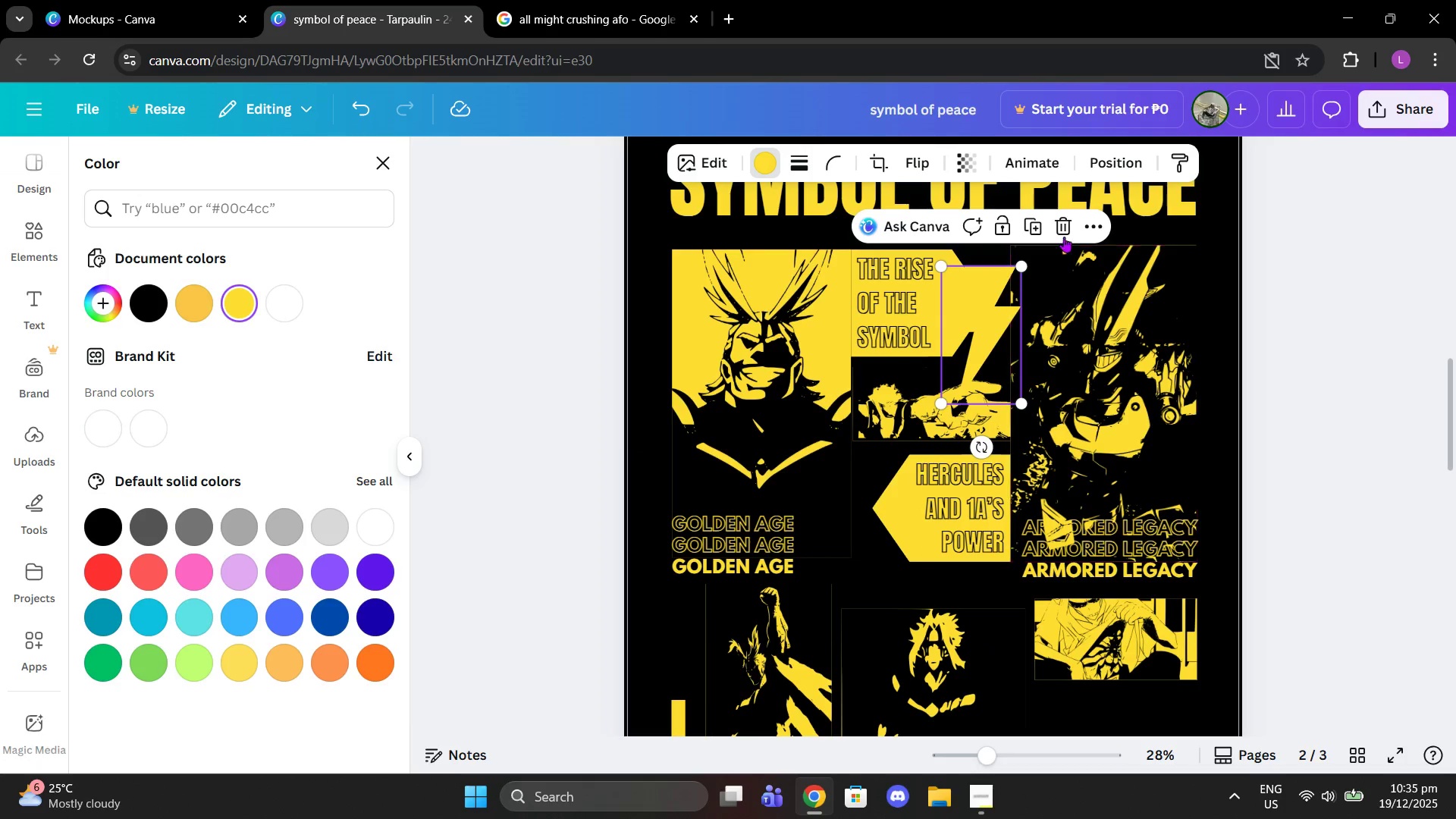 
left_click([1068, 224])
 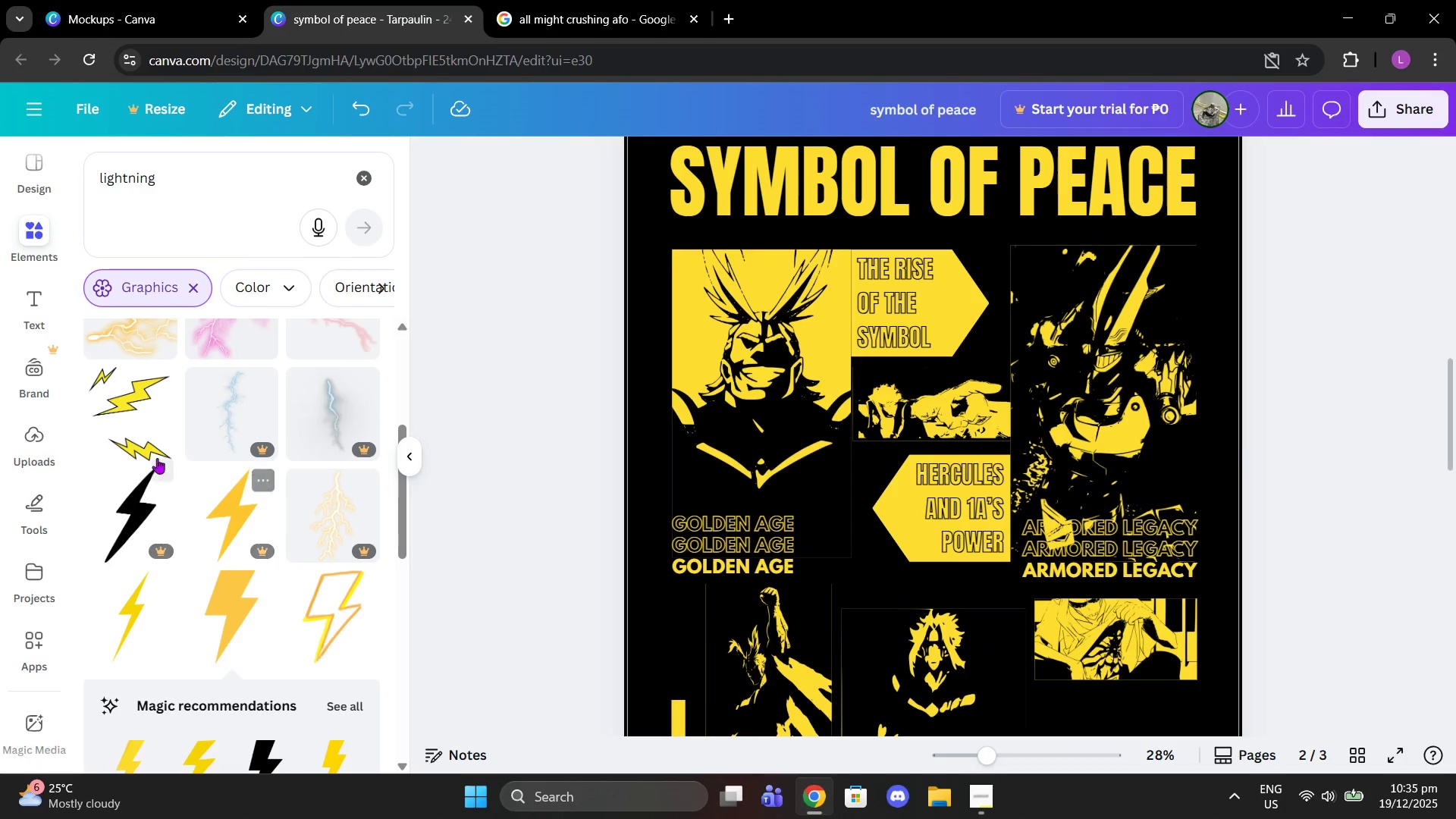 
scroll: coordinate [201, 548], scroll_direction: down, amount: 2.0
 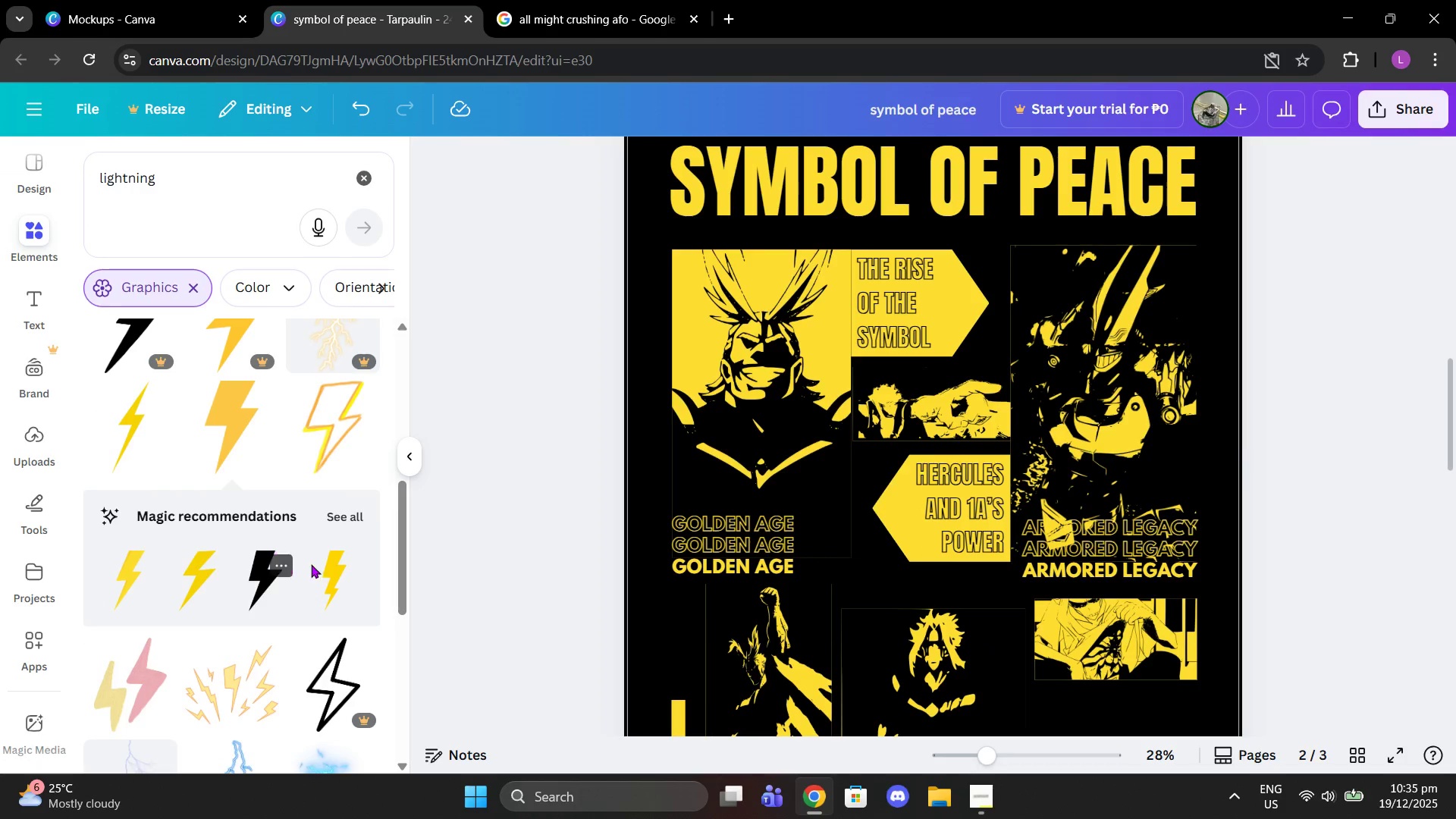 
left_click([325, 566])
 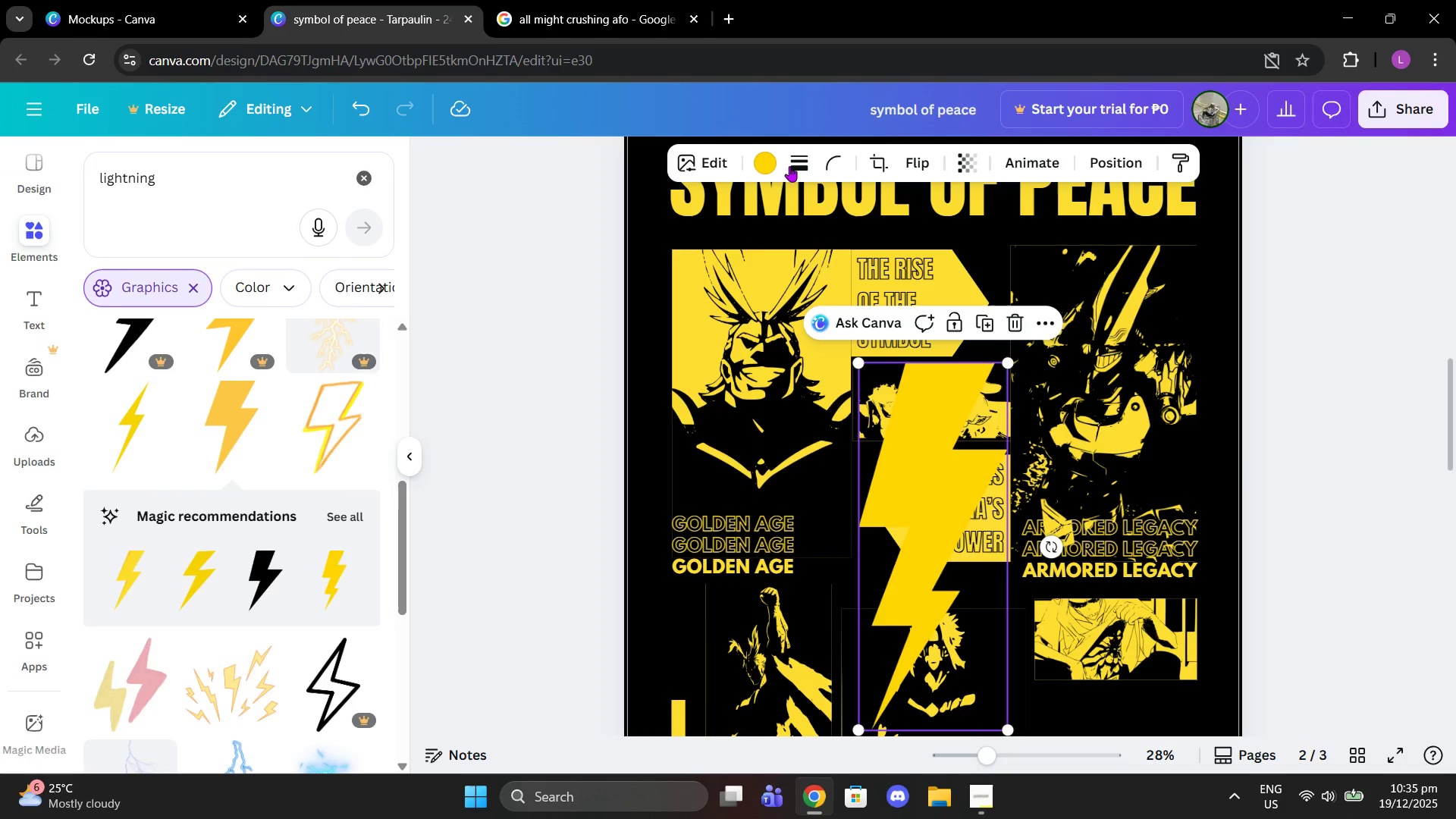 
left_click([755, 152])
 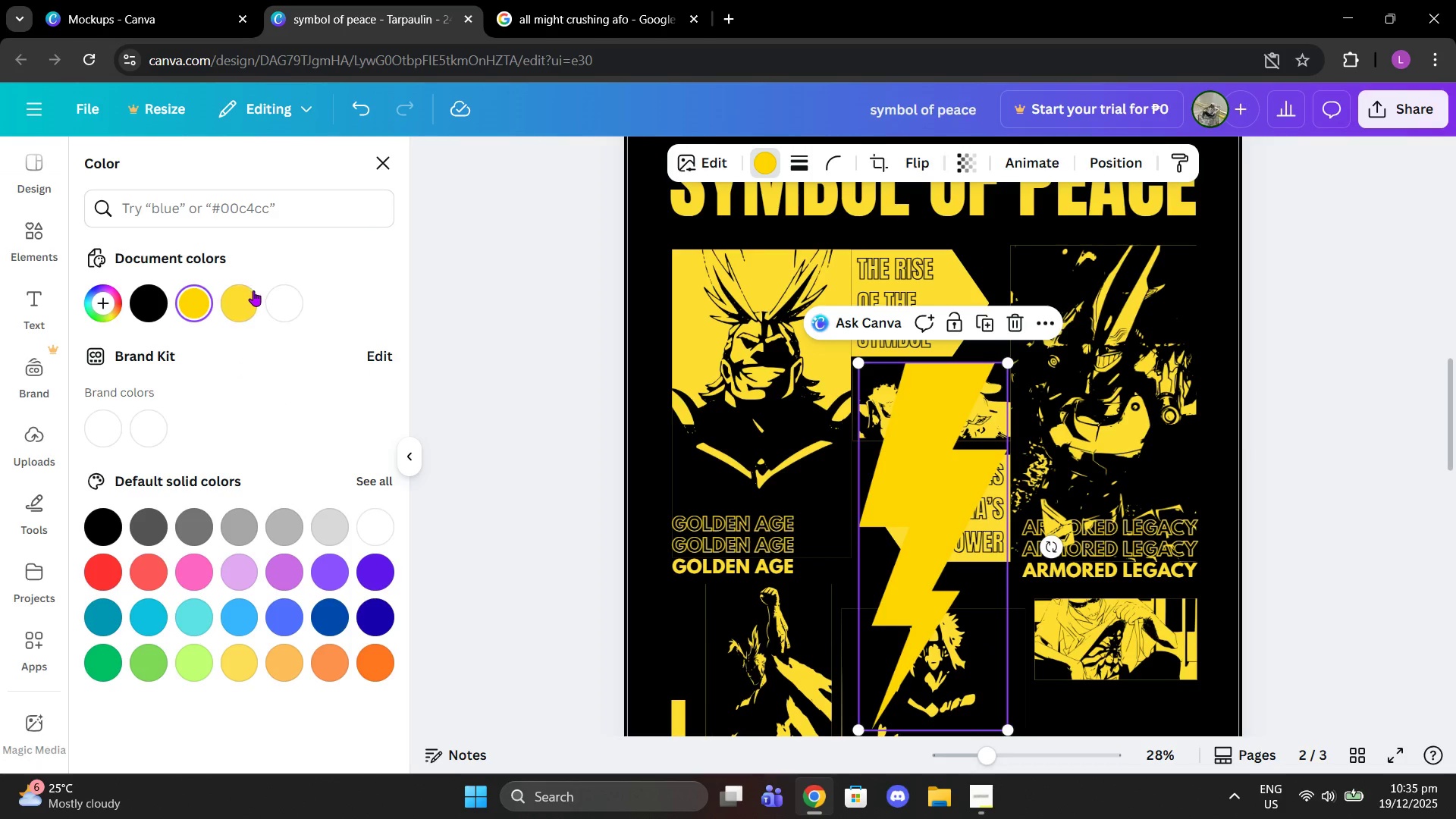 
left_click([239, 301])
 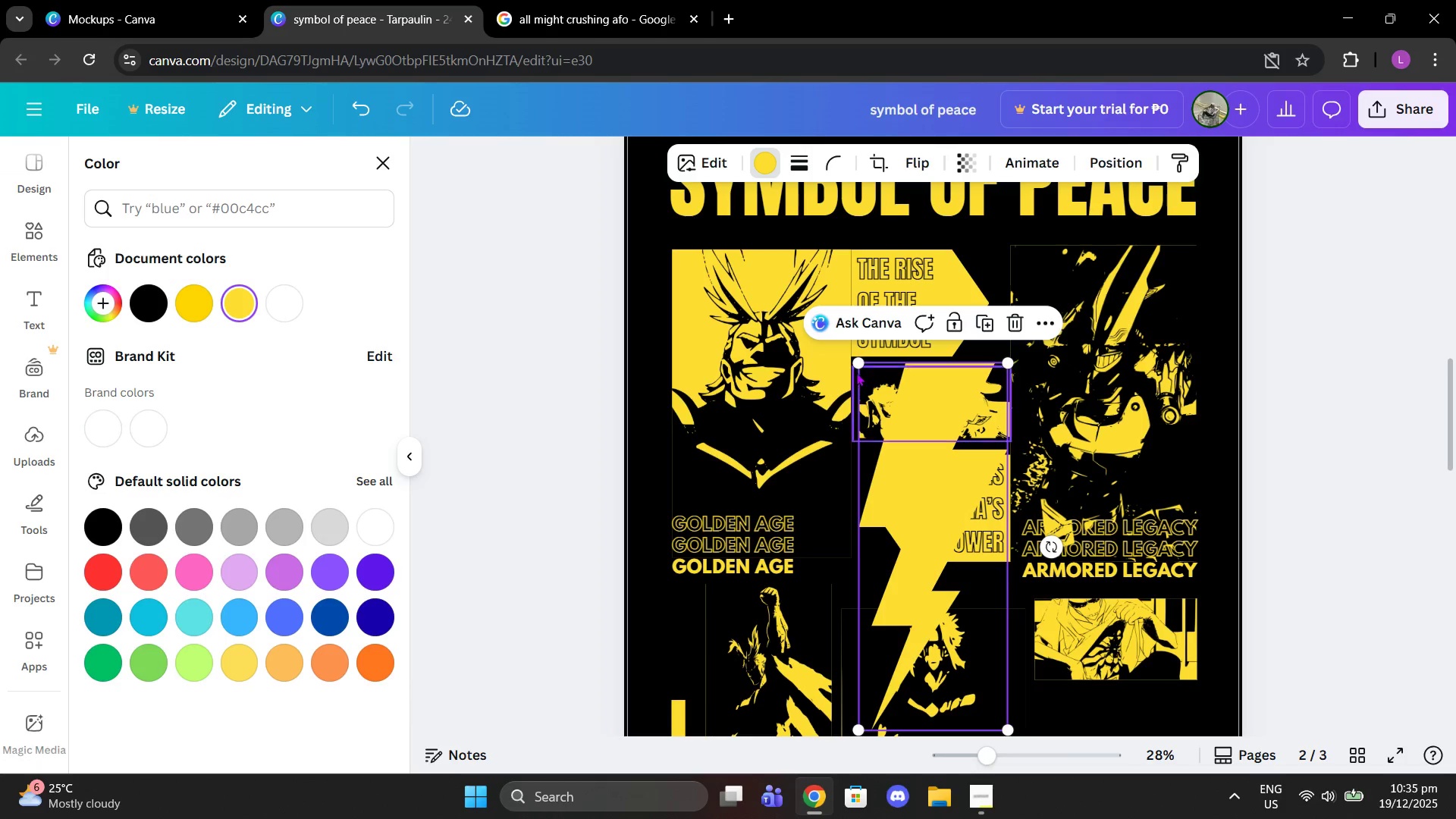 
left_click_drag(start_coordinate=[854, 362], to_coordinate=[1009, 565])
 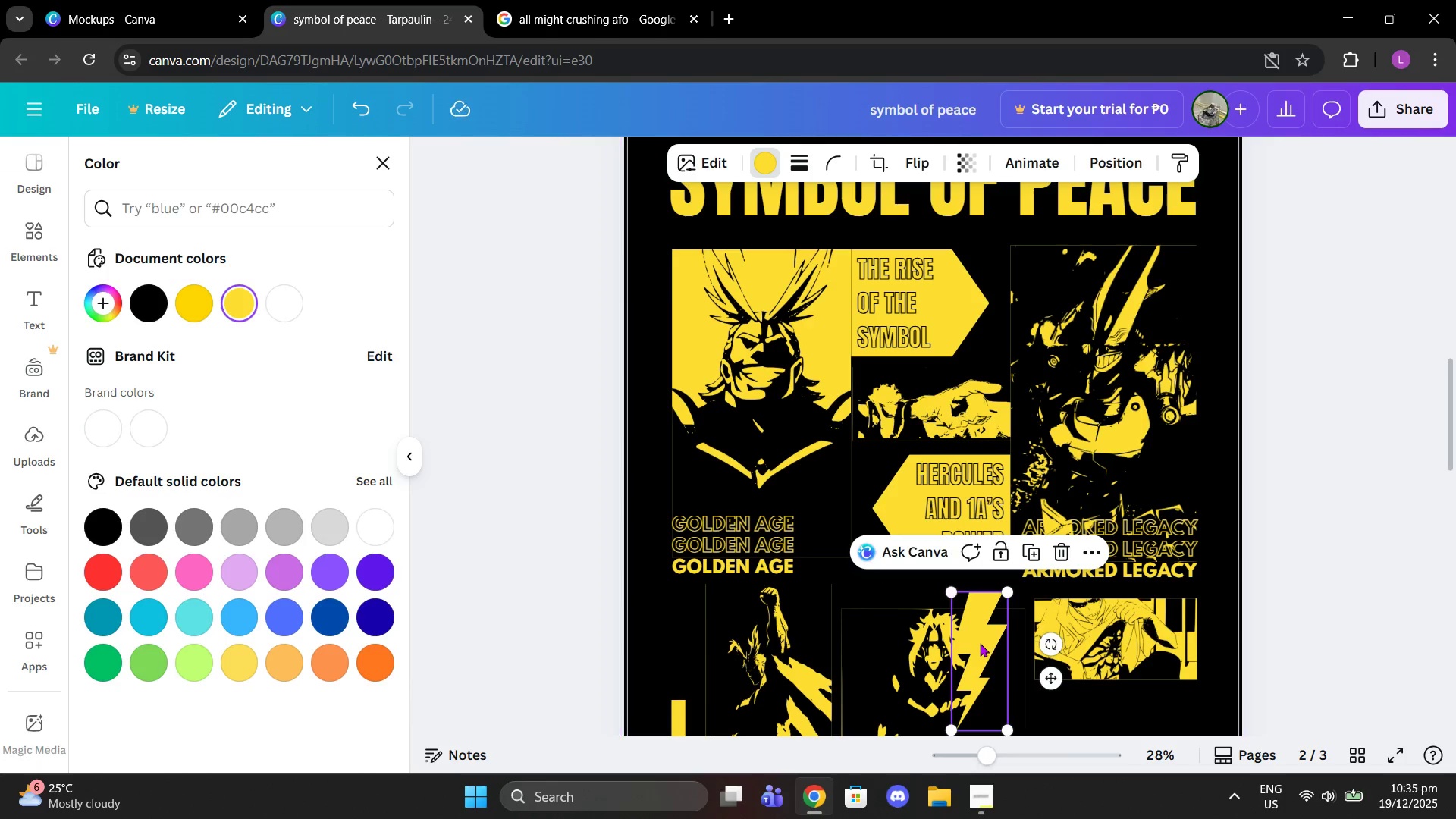 
left_click_drag(start_coordinate=[979, 644], to_coordinate=[840, 497])
 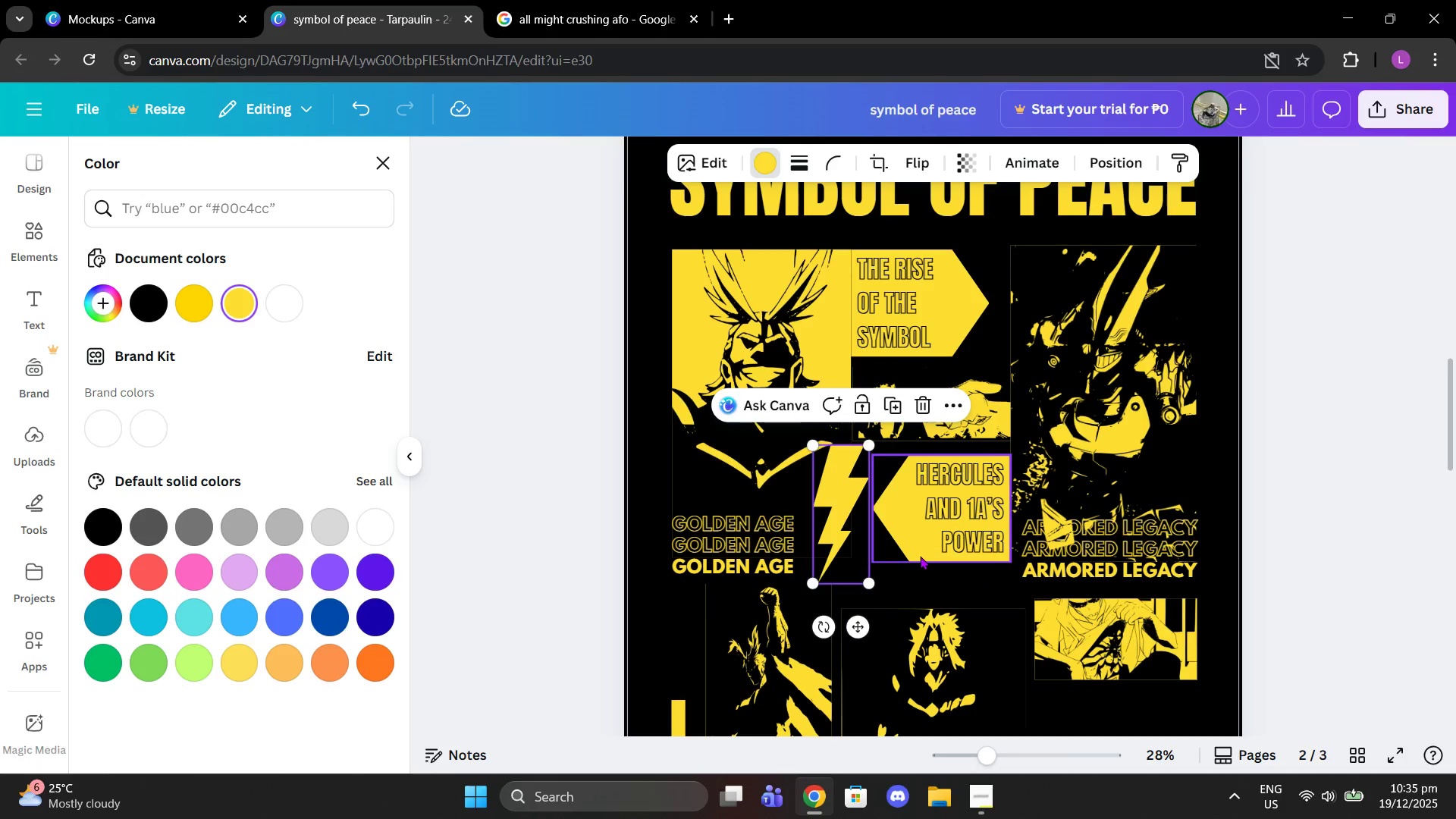 
left_click([920, 556])
 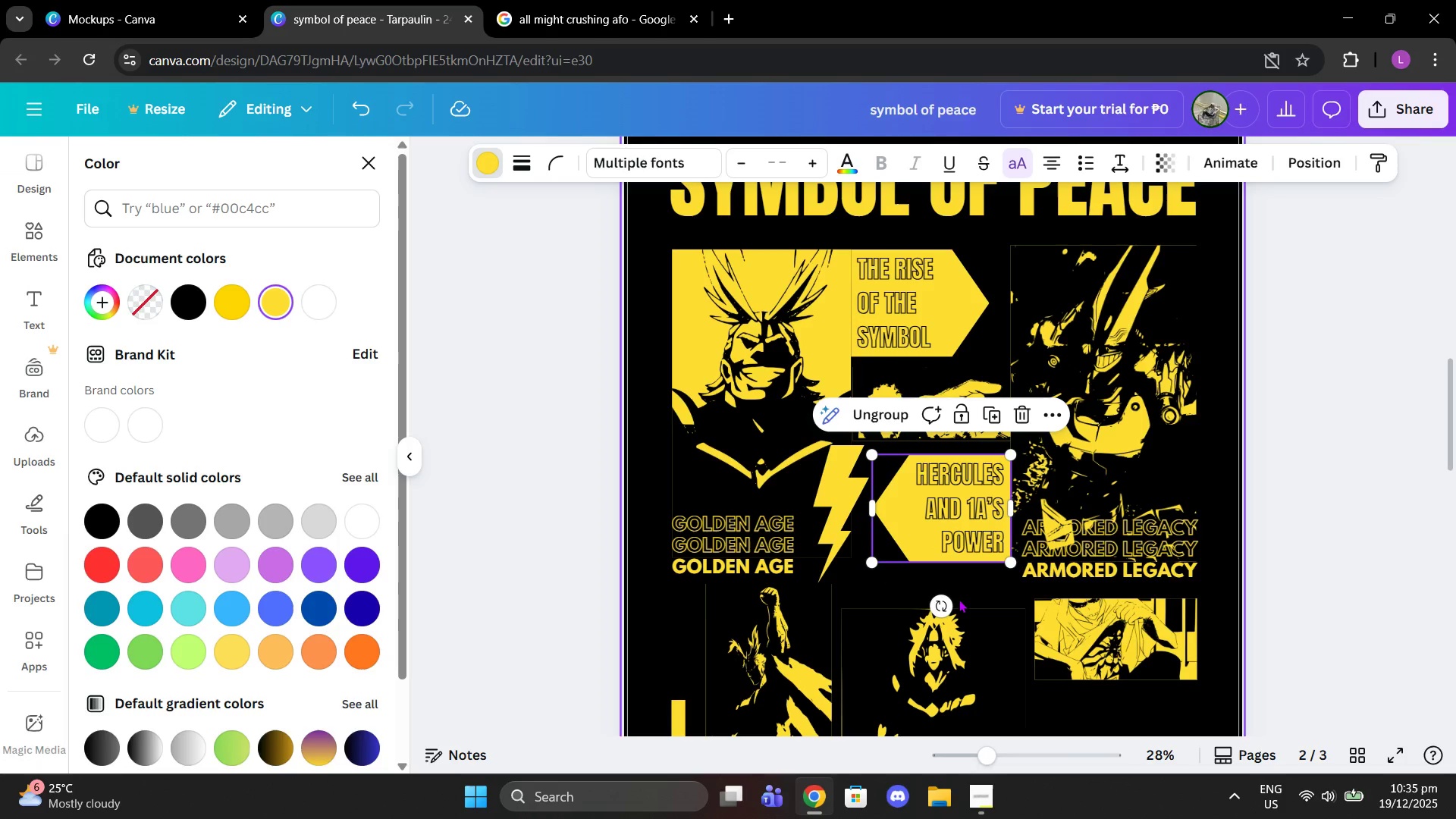 
left_click([959, 599])
 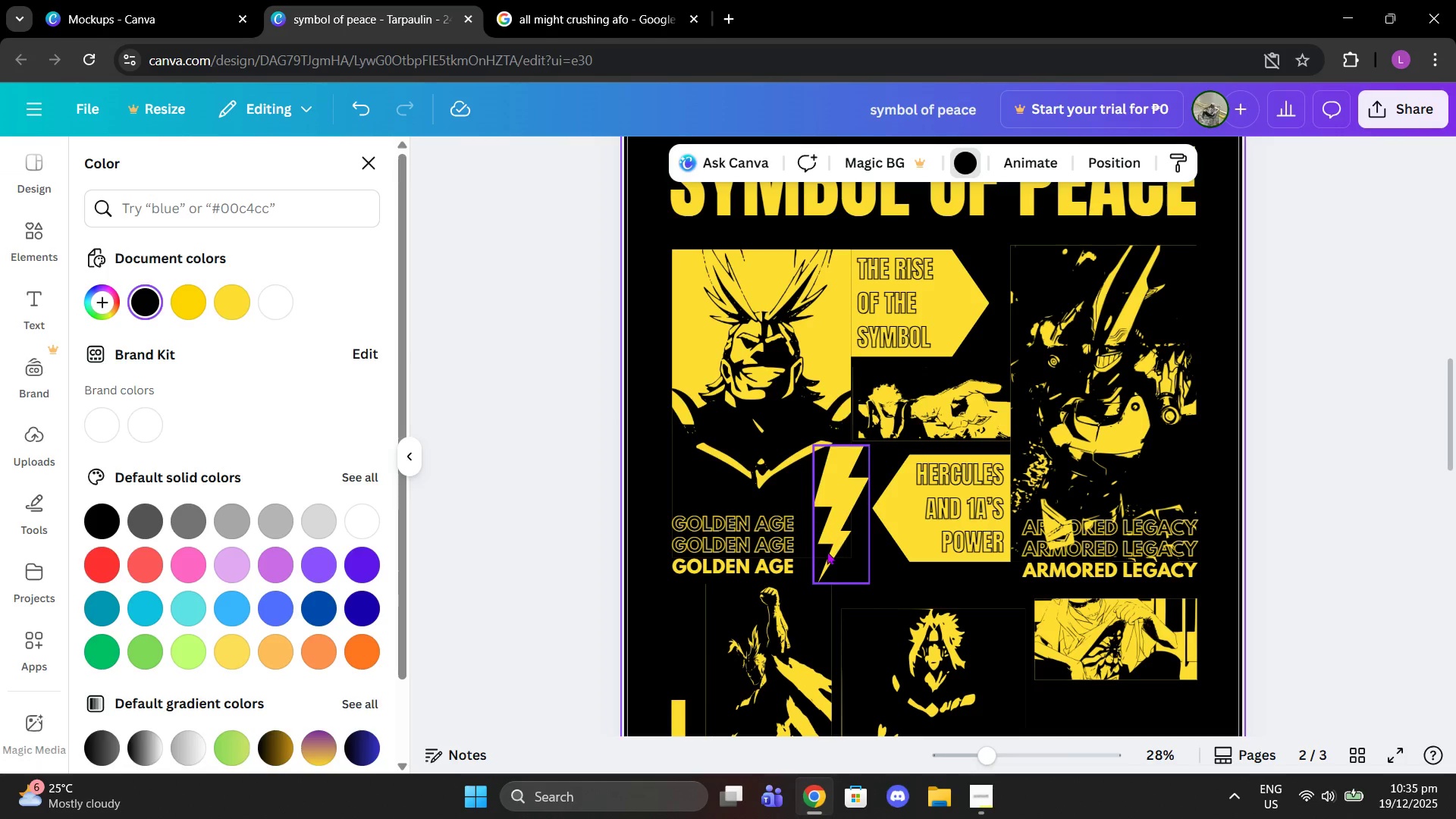 
left_click([827, 551])
 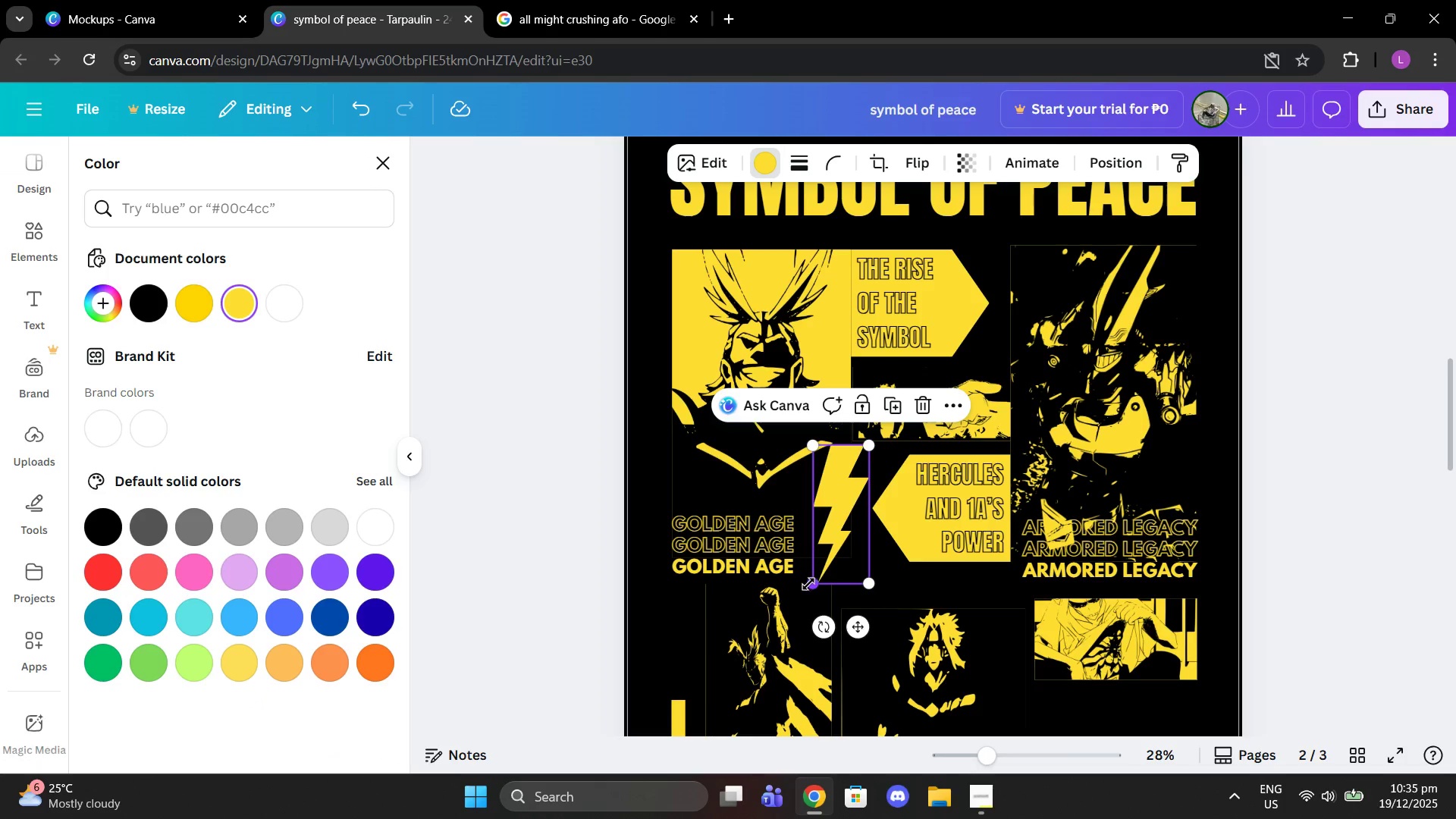 
left_click_drag(start_coordinate=[808, 584], to_coordinate=[819, 570])
 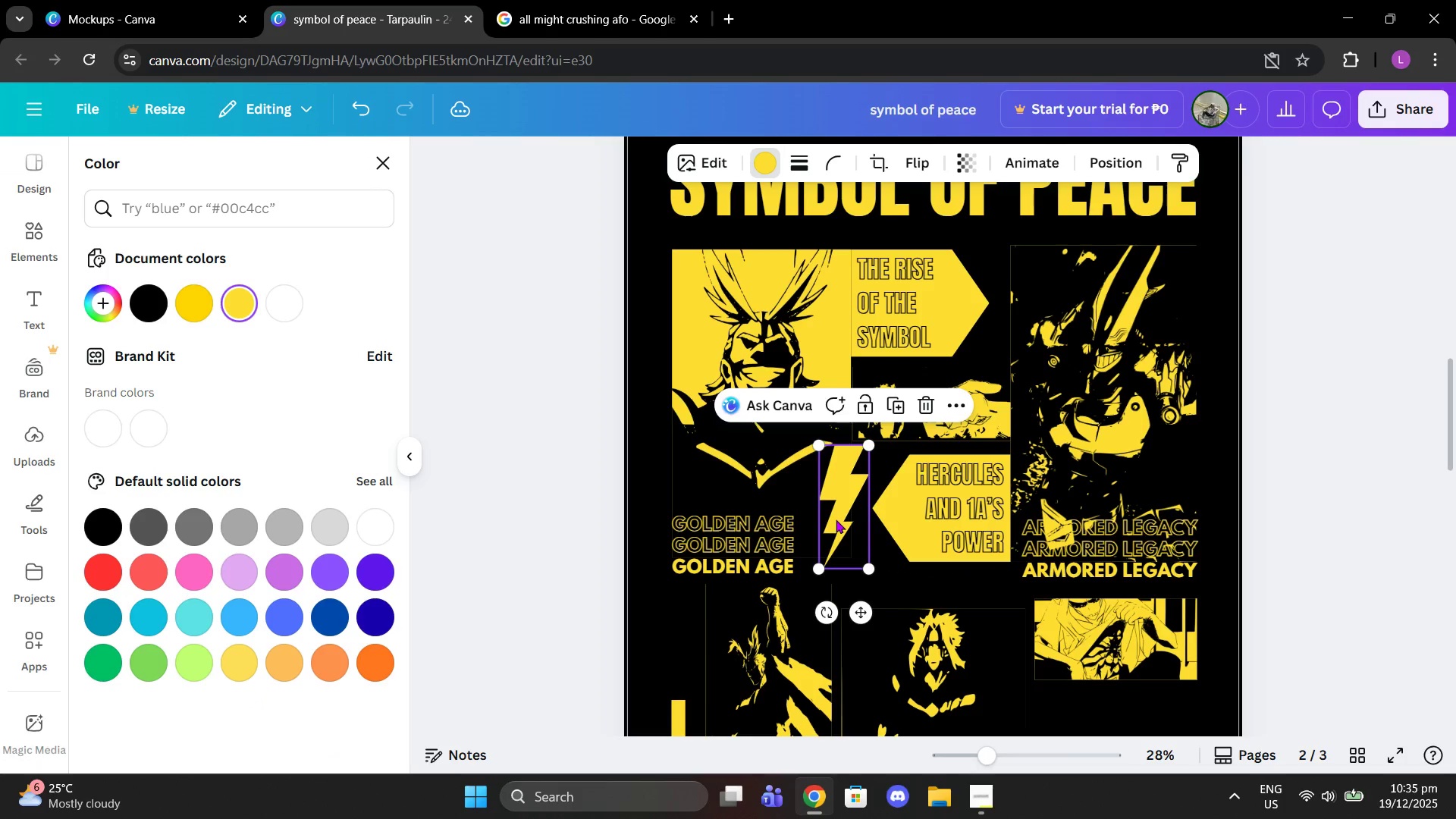 
left_click_drag(start_coordinate=[836, 519], to_coordinate=[846, 518])
 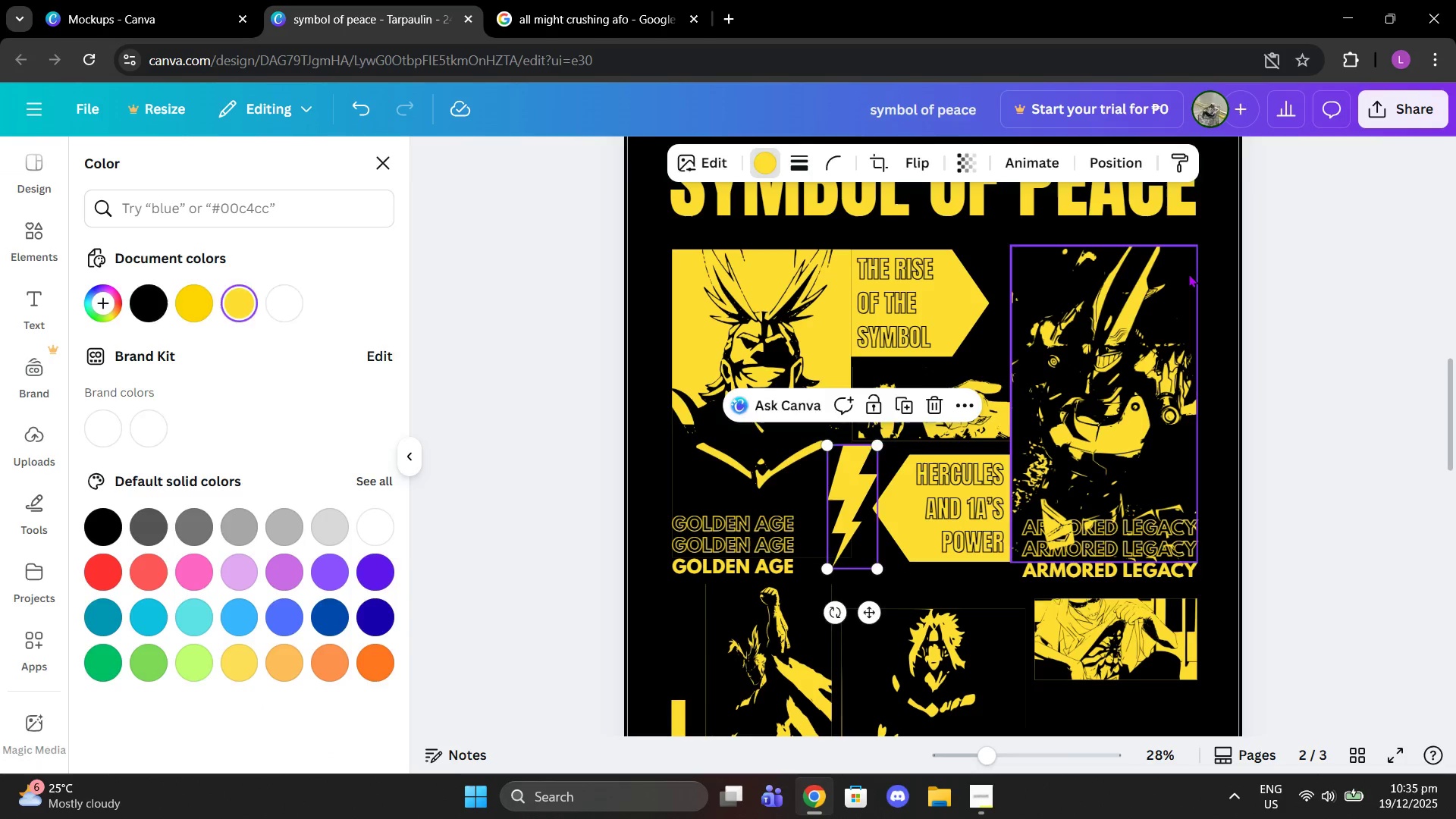 
left_click([1188, 274])
 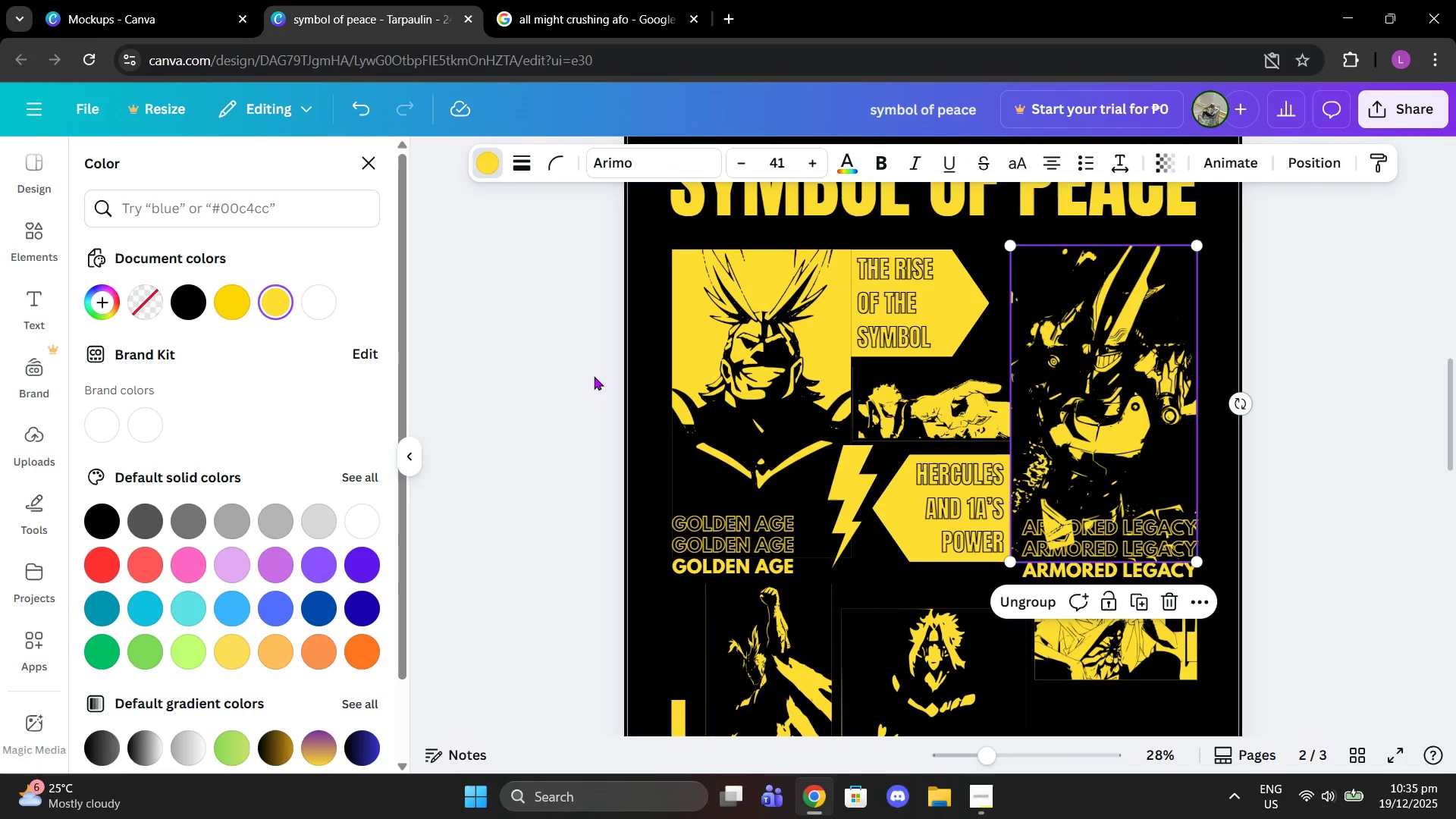 
left_click([849, 493])
 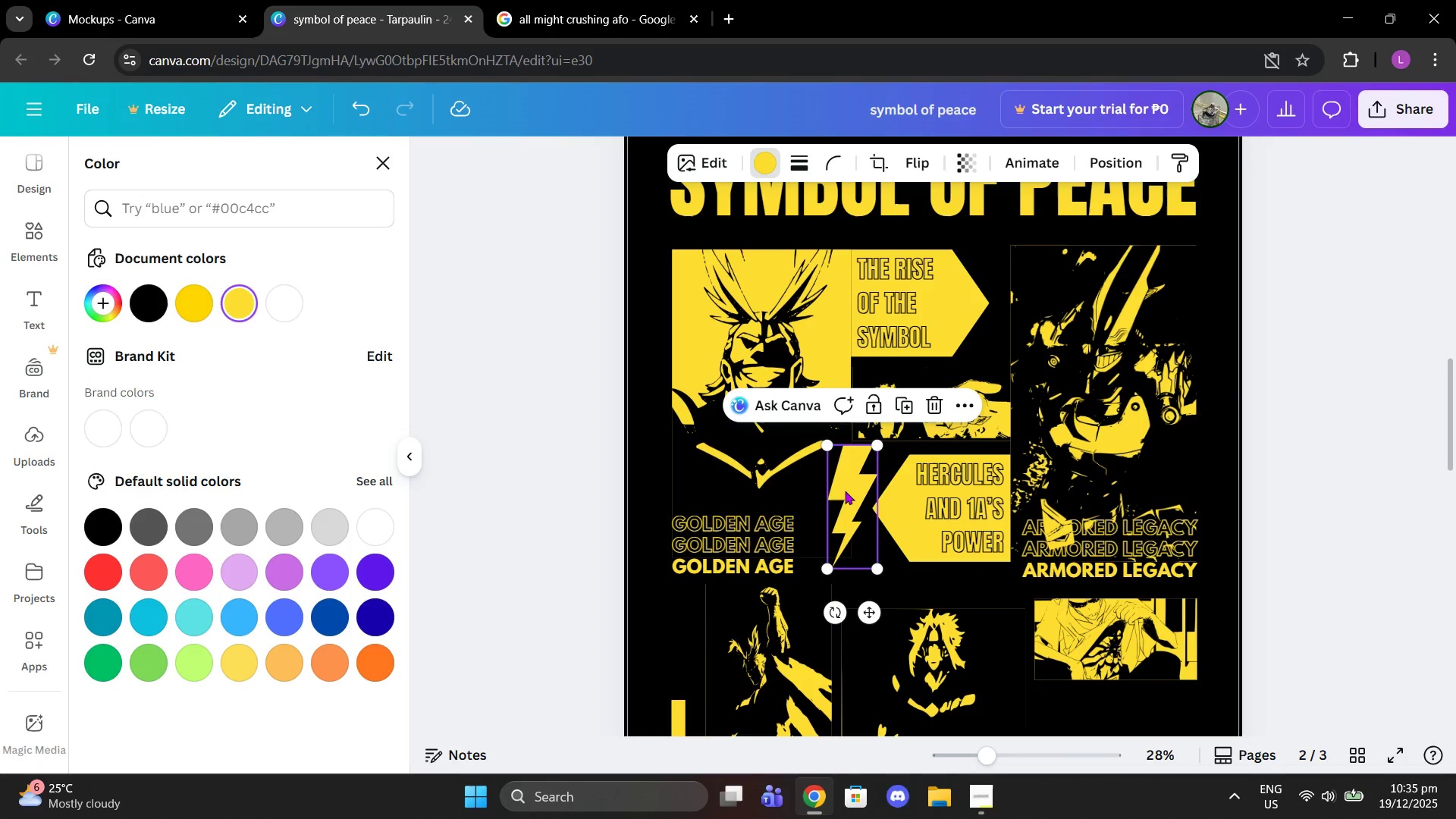 
hold_key(key=ControlLeft, duration=0.58)
 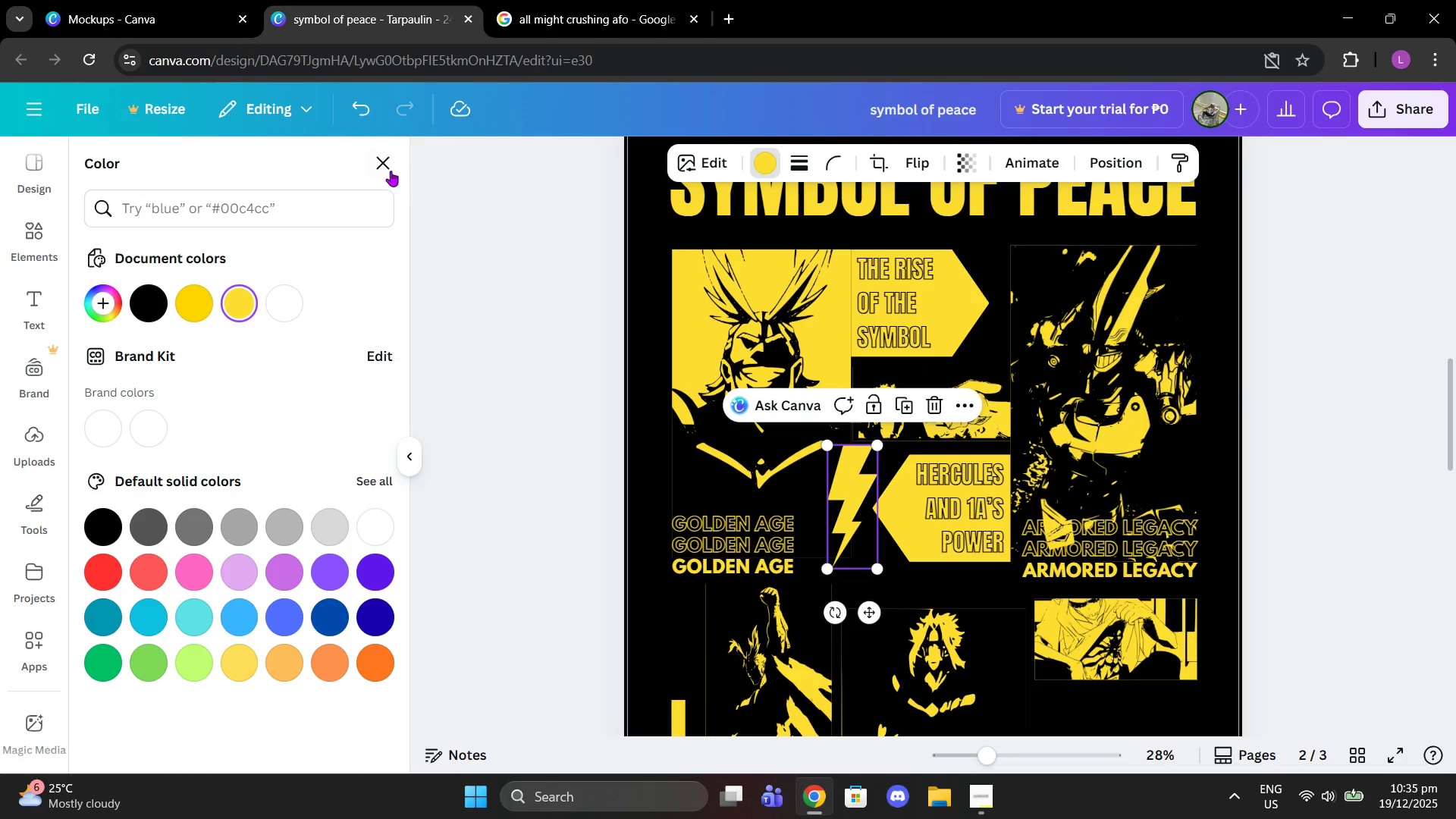 
left_click([391, 168])
 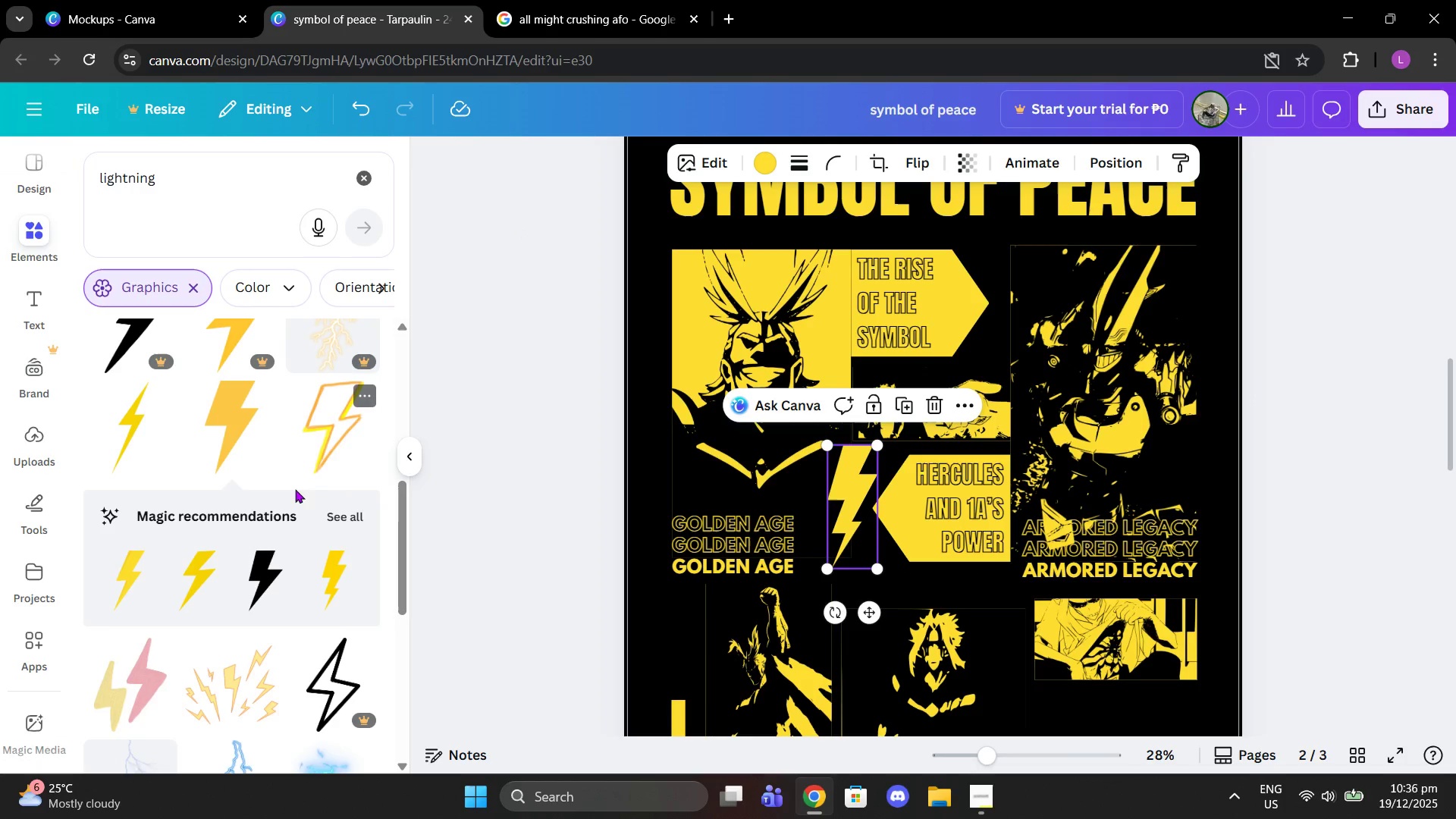 
scroll: coordinate [268, 550], scroll_direction: down, amount: 2.0
 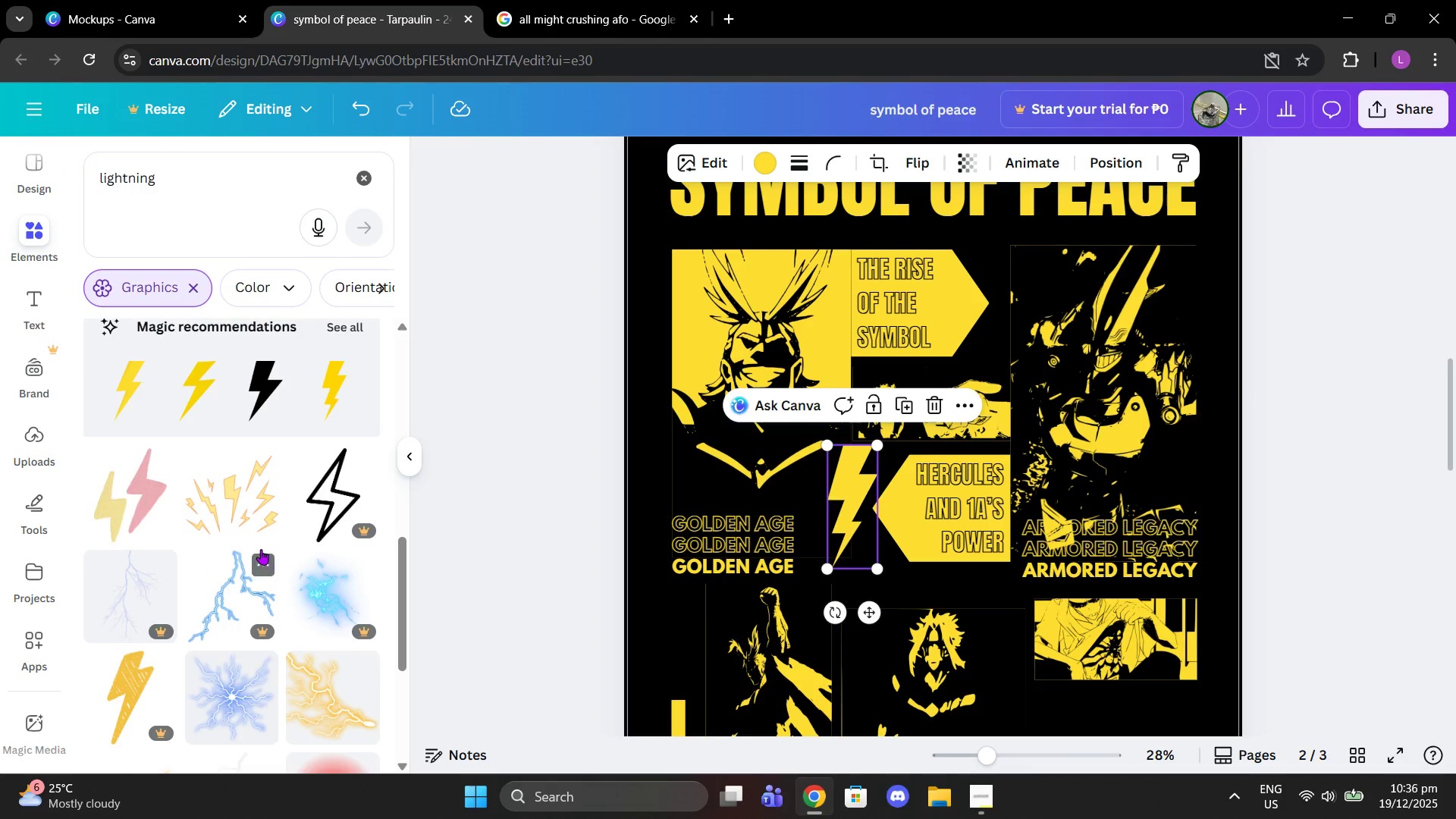 
scroll: coordinate [261, 548], scroll_direction: up, amount: 8.0
 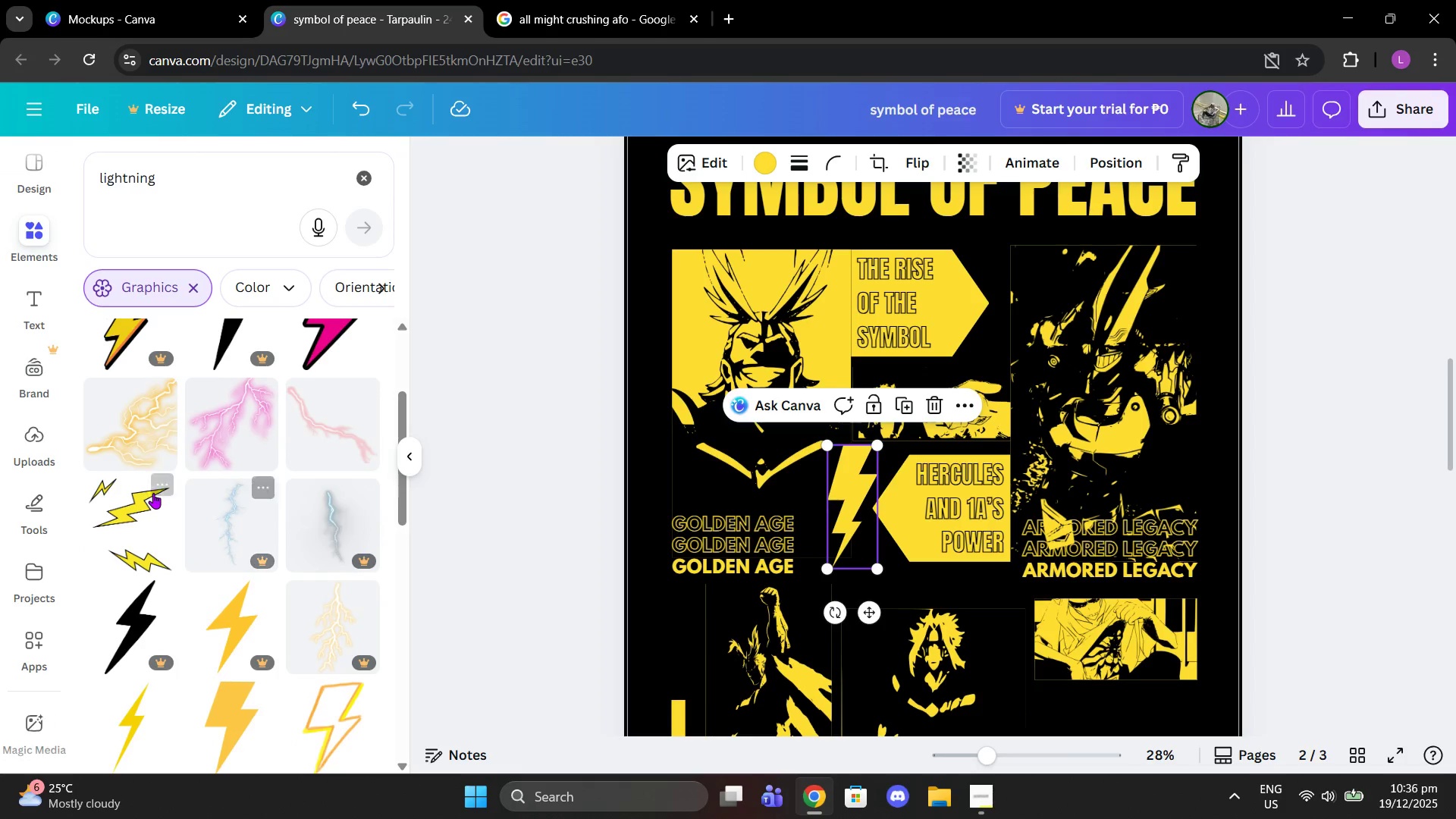 
left_click([155, 510])
 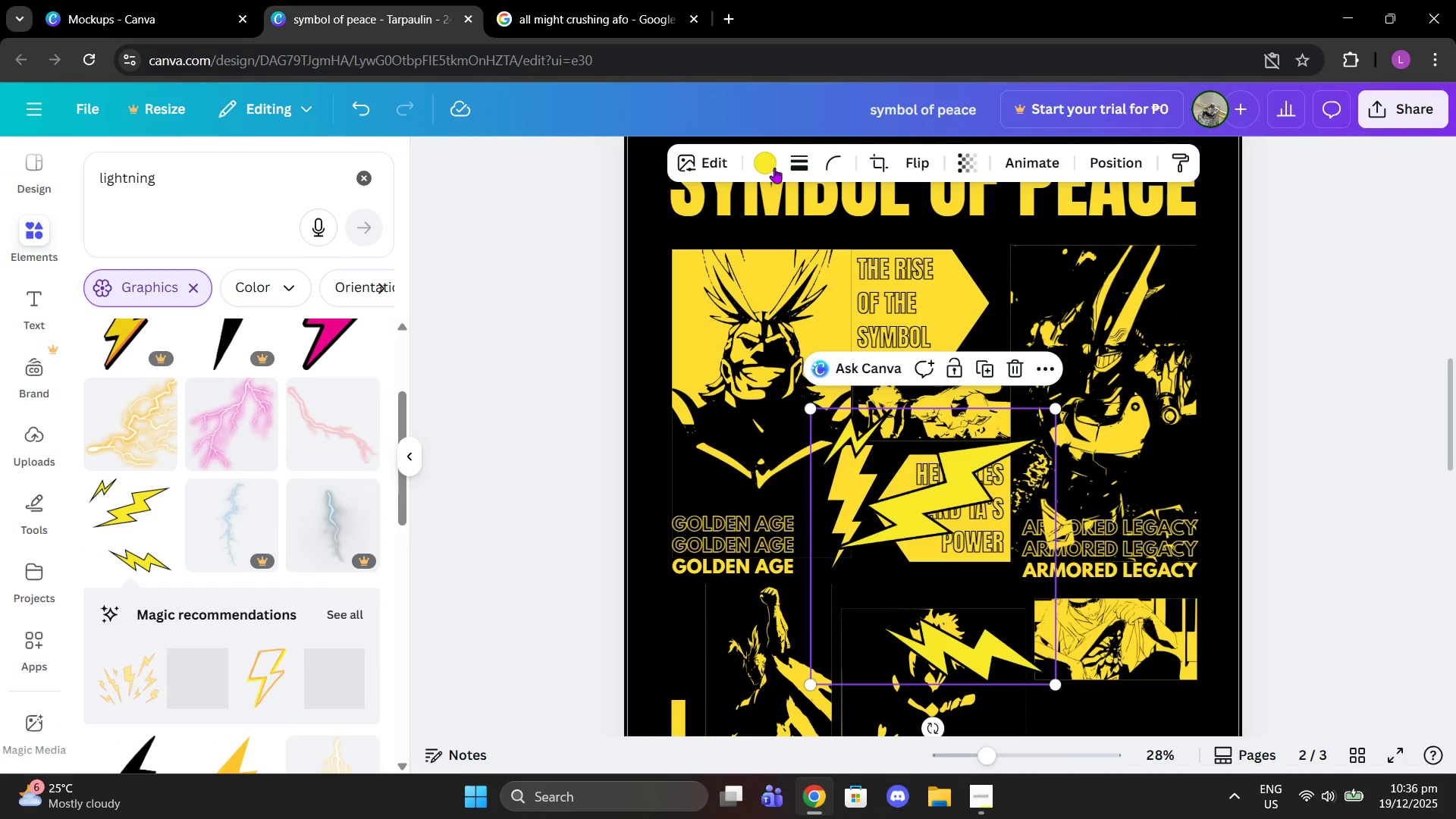 
left_click([764, 163])
 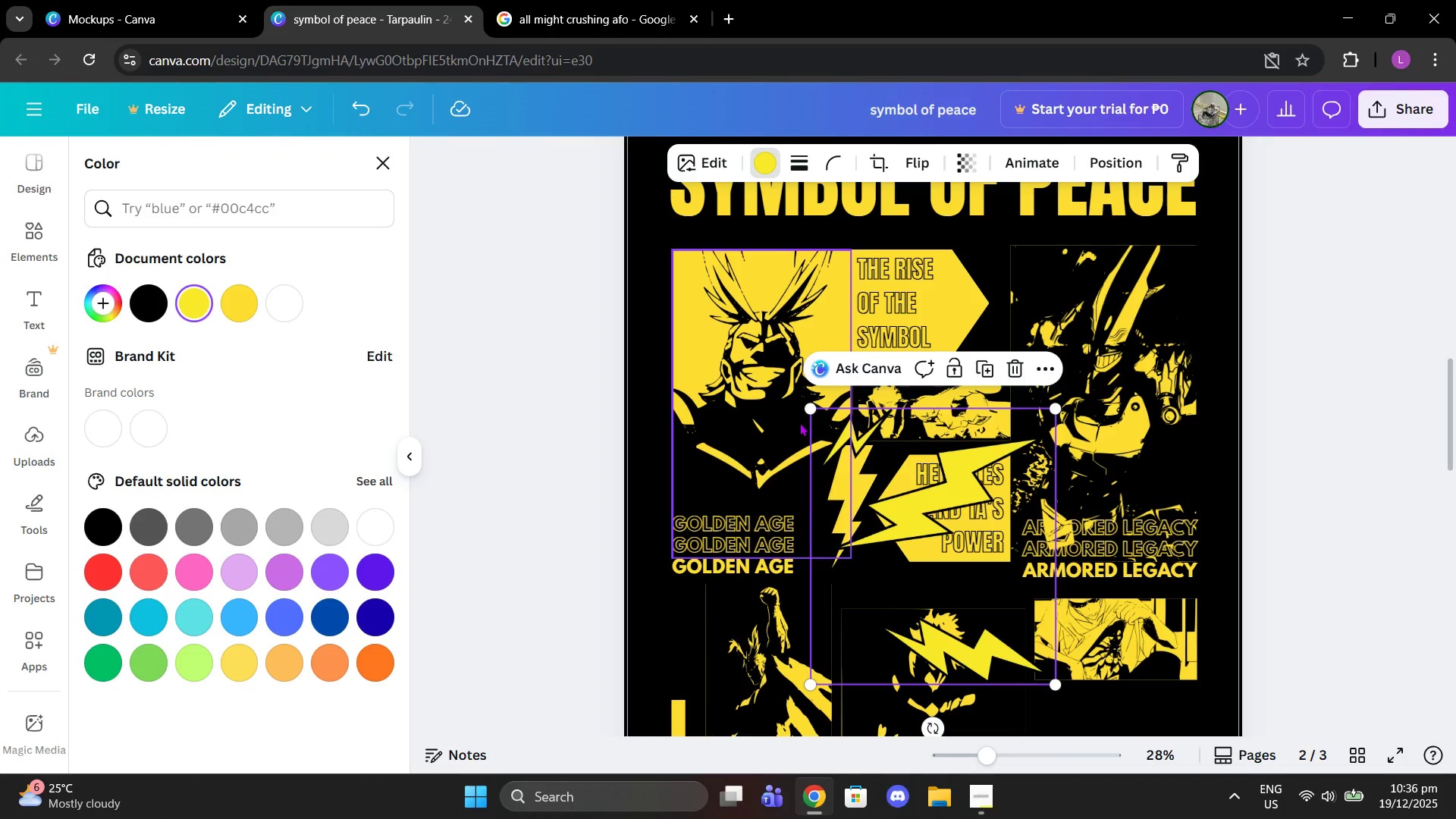 
left_click_drag(start_coordinate=[958, 629], to_coordinate=[995, 463])
 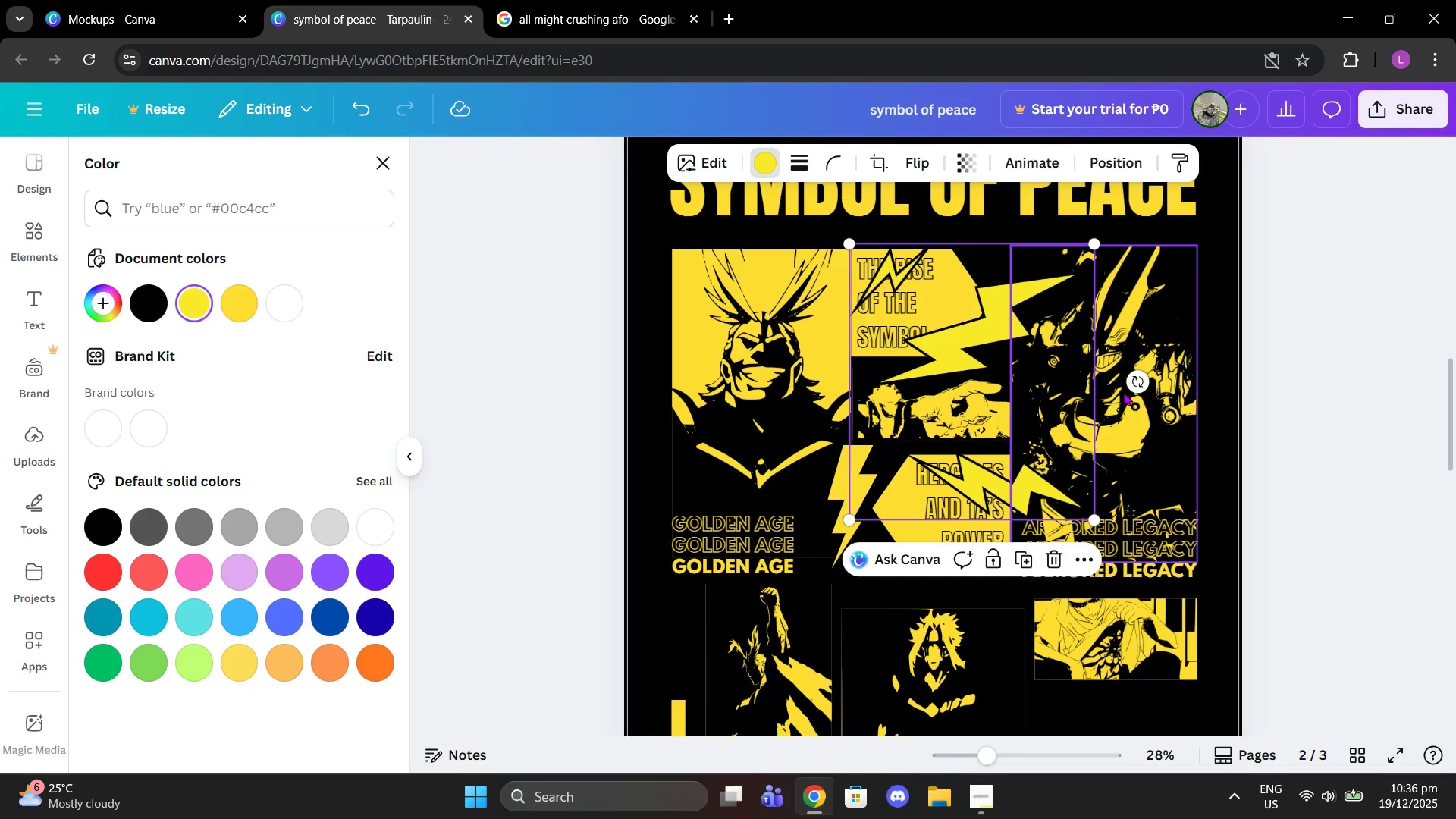 
left_click_drag(start_coordinate=[1134, 389], to_coordinate=[563, 370])
 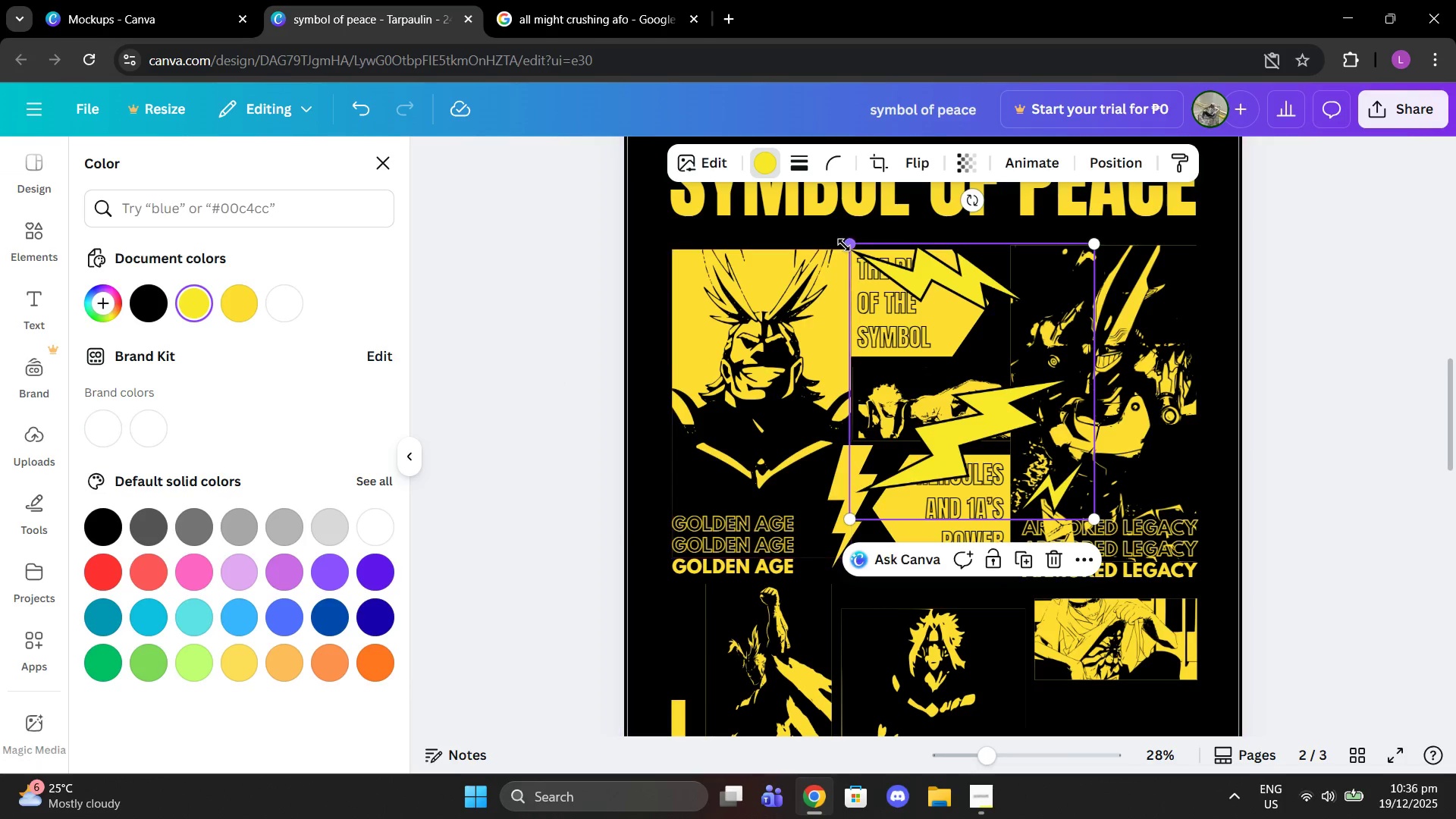 
left_click_drag(start_coordinate=[844, 244], to_coordinate=[1025, 426])
 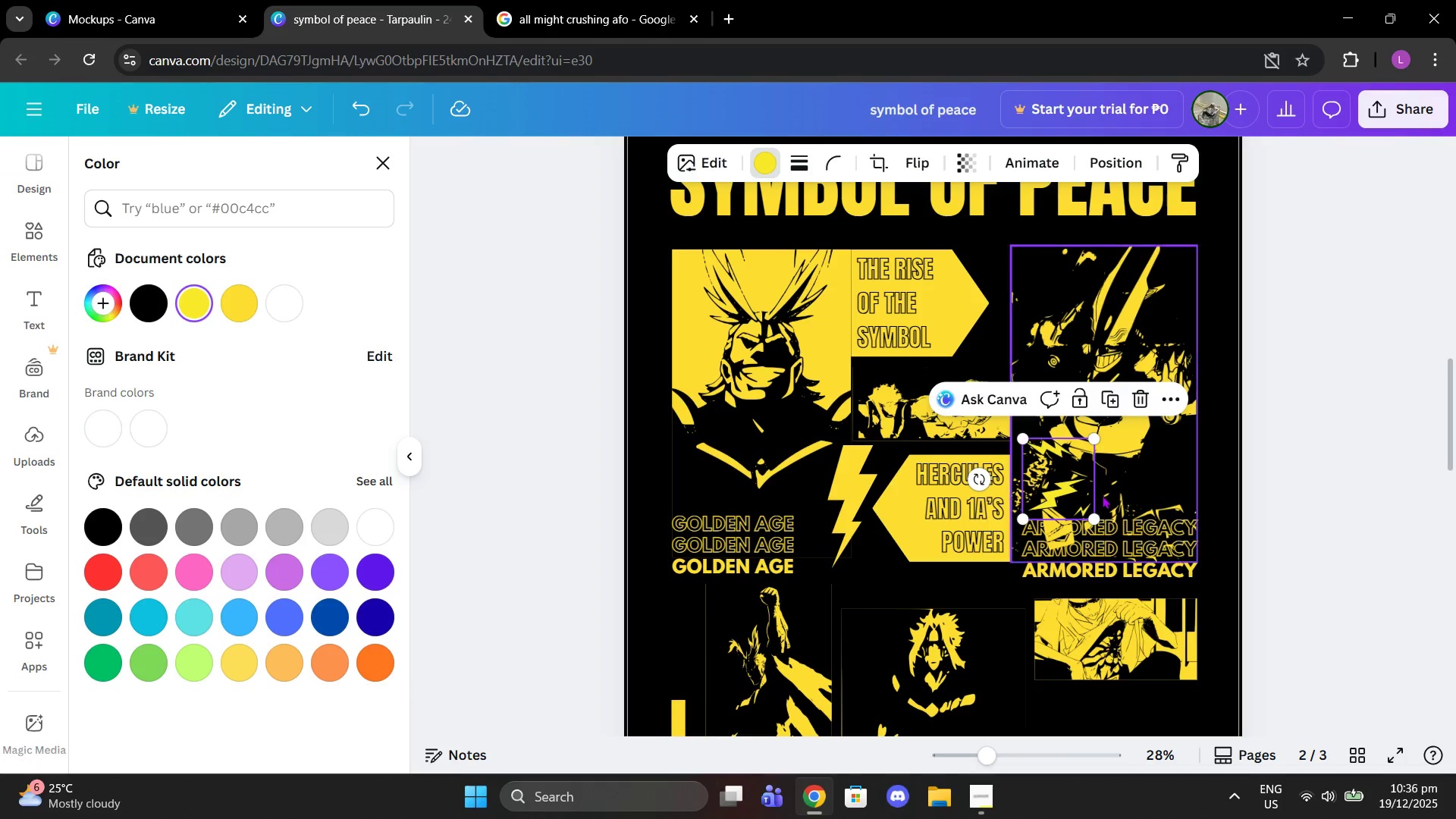 
left_click_drag(start_coordinate=[1102, 496], to_coordinate=[1046, 413])
 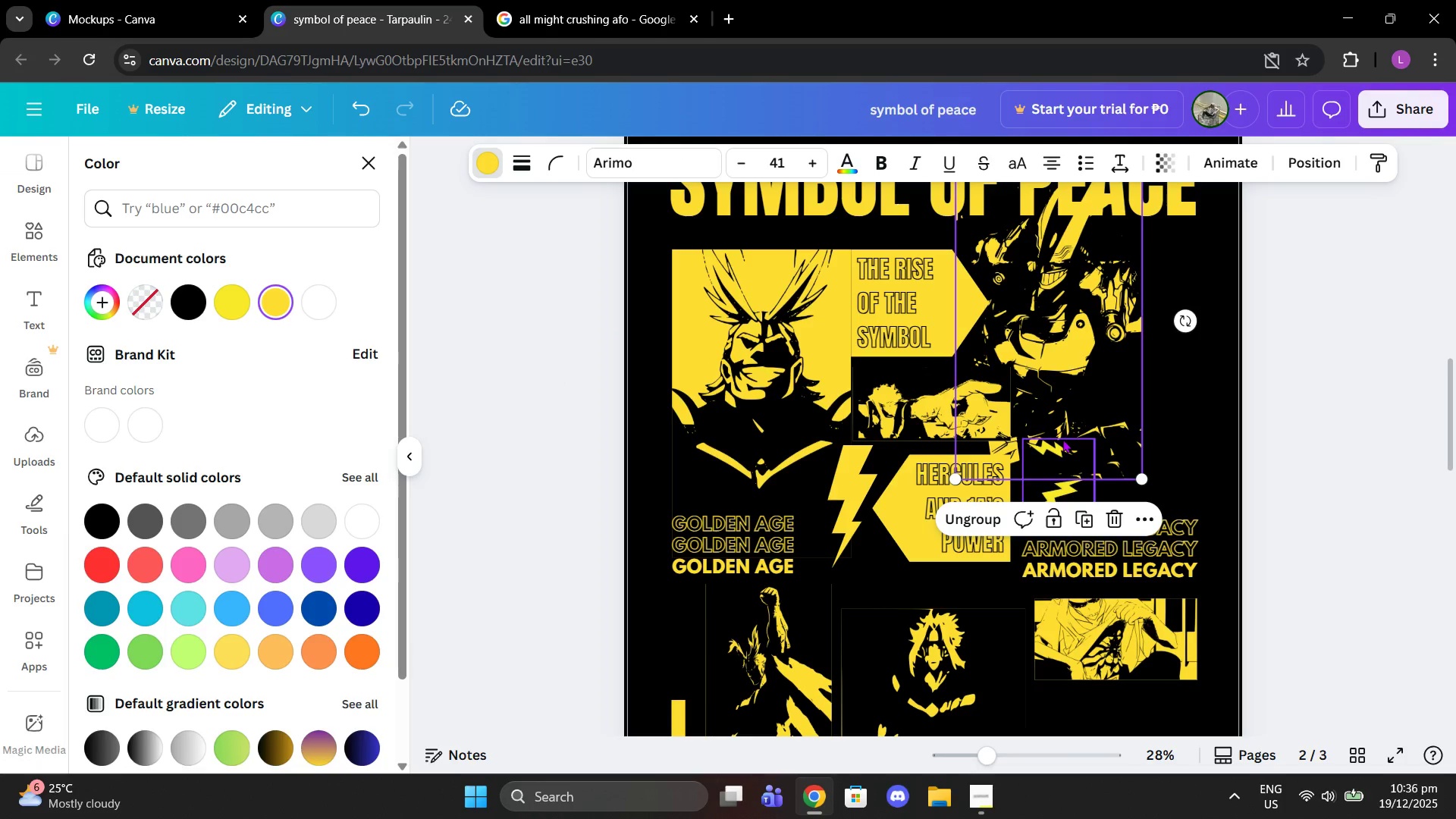 
key(Control+ControlLeft)
 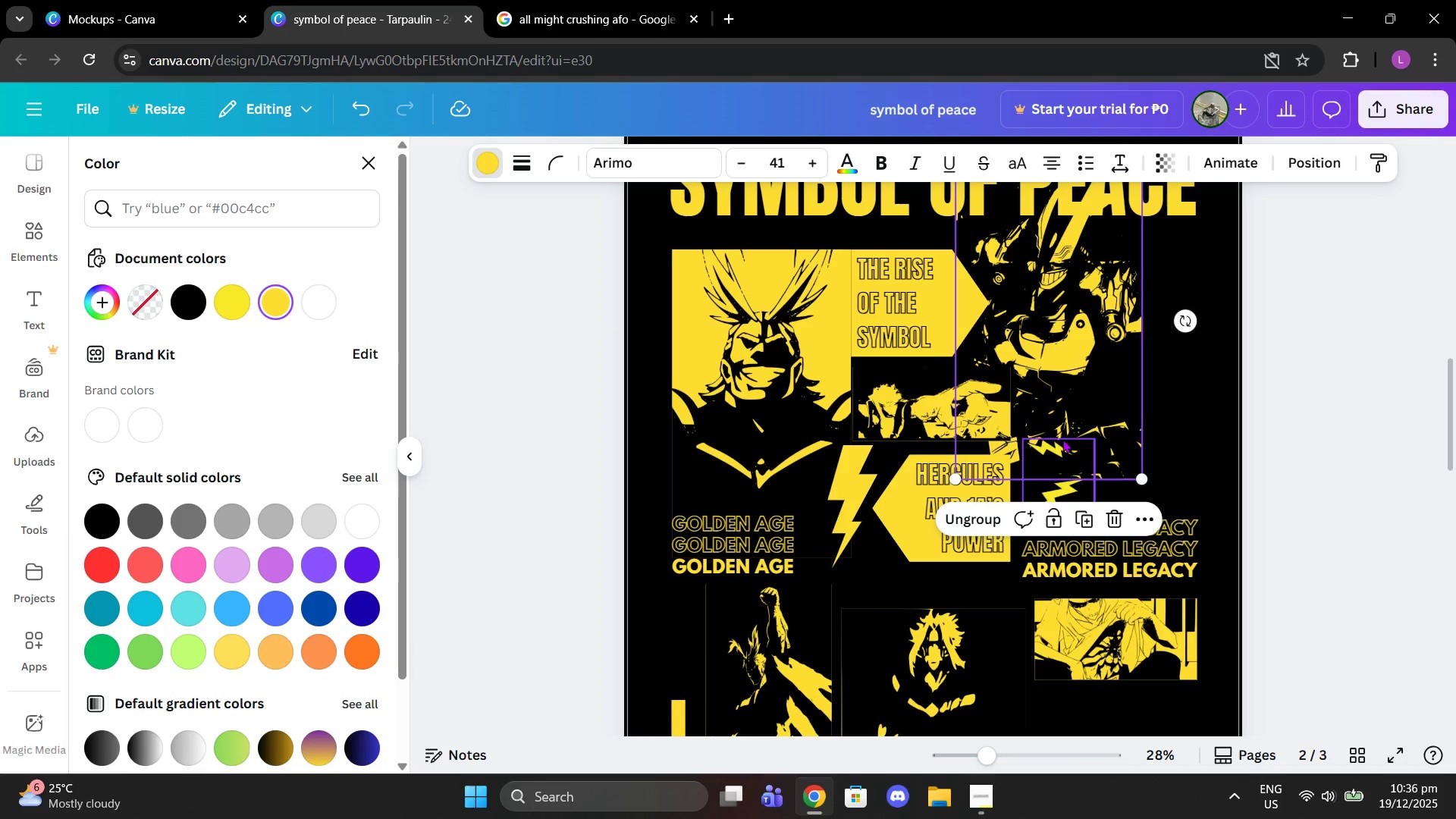 
key(Shift+ShiftLeft)
 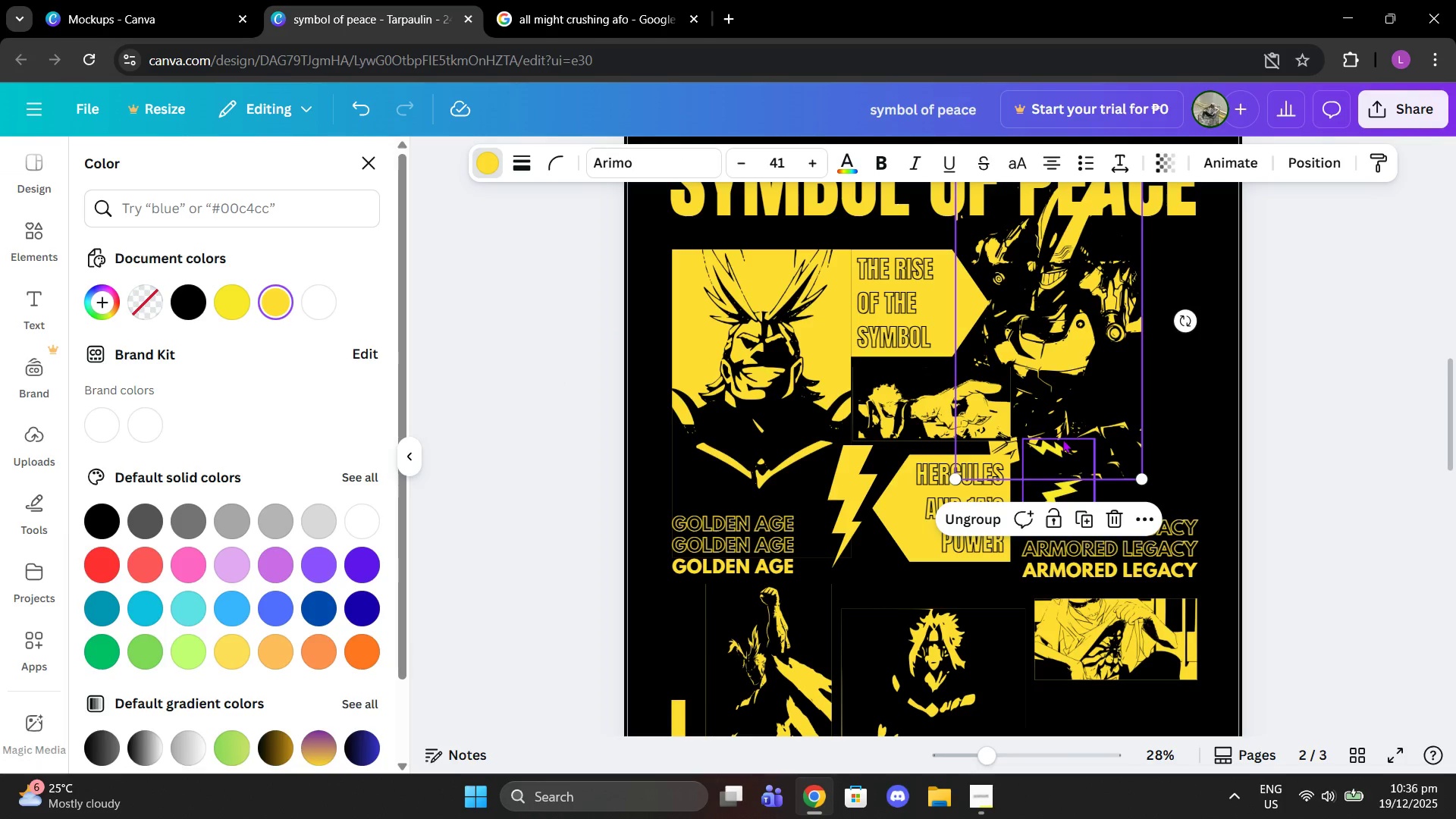 
key(Control+Z)
 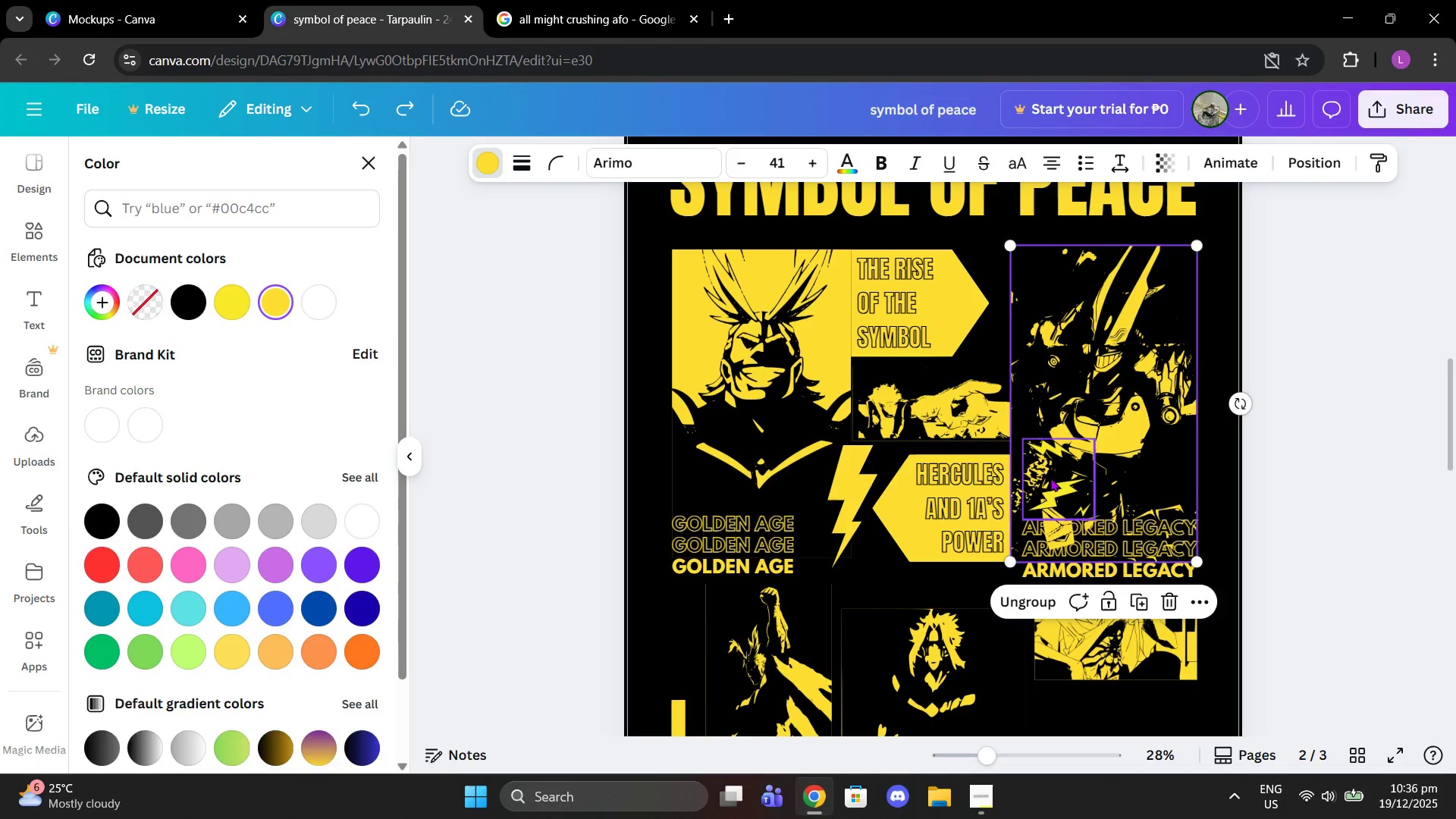 
left_click_drag(start_coordinate=[1050, 478], to_coordinate=[965, 284])
 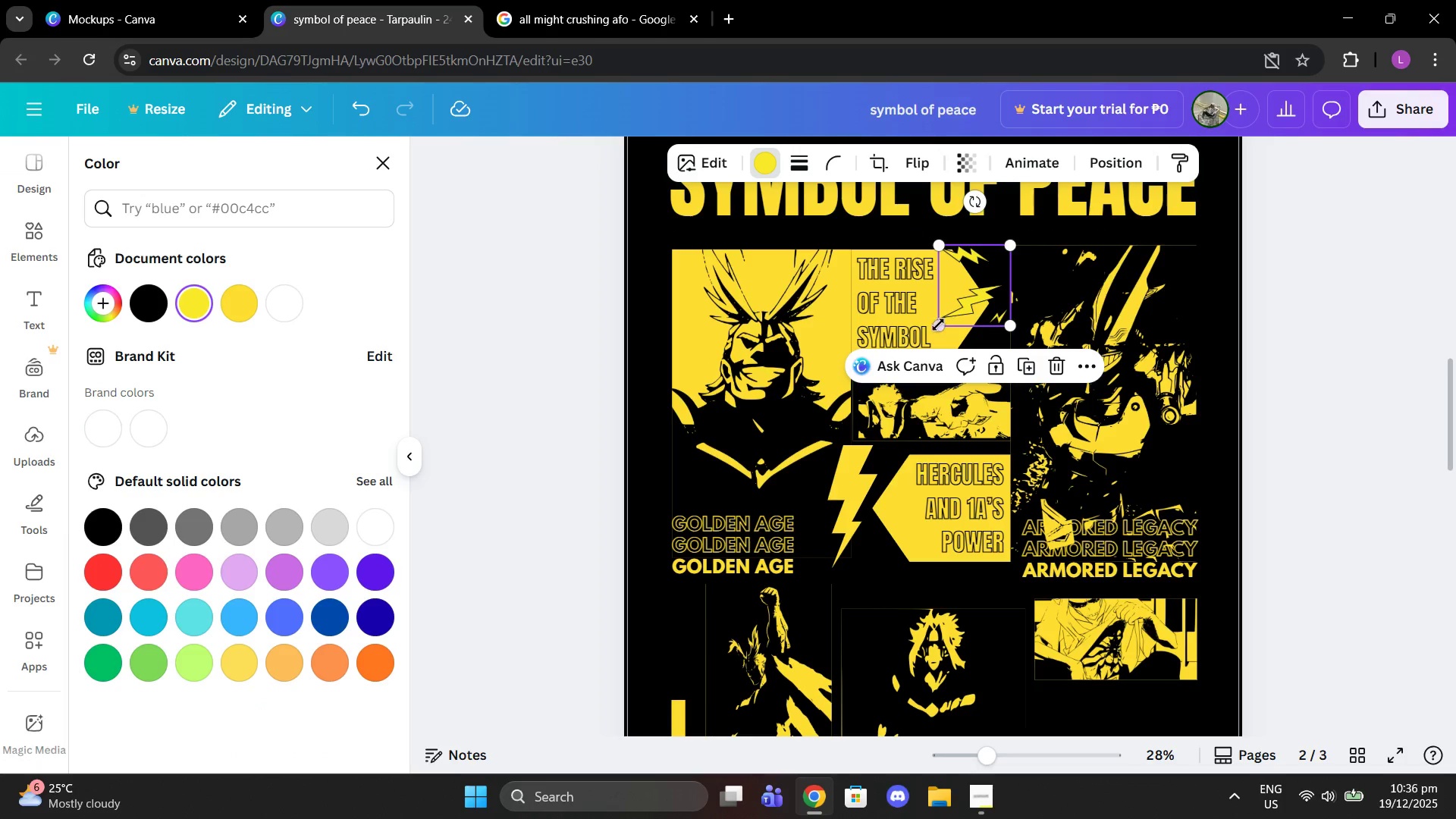 
left_click_drag(start_coordinate=[938, 325], to_coordinate=[925, 342])
 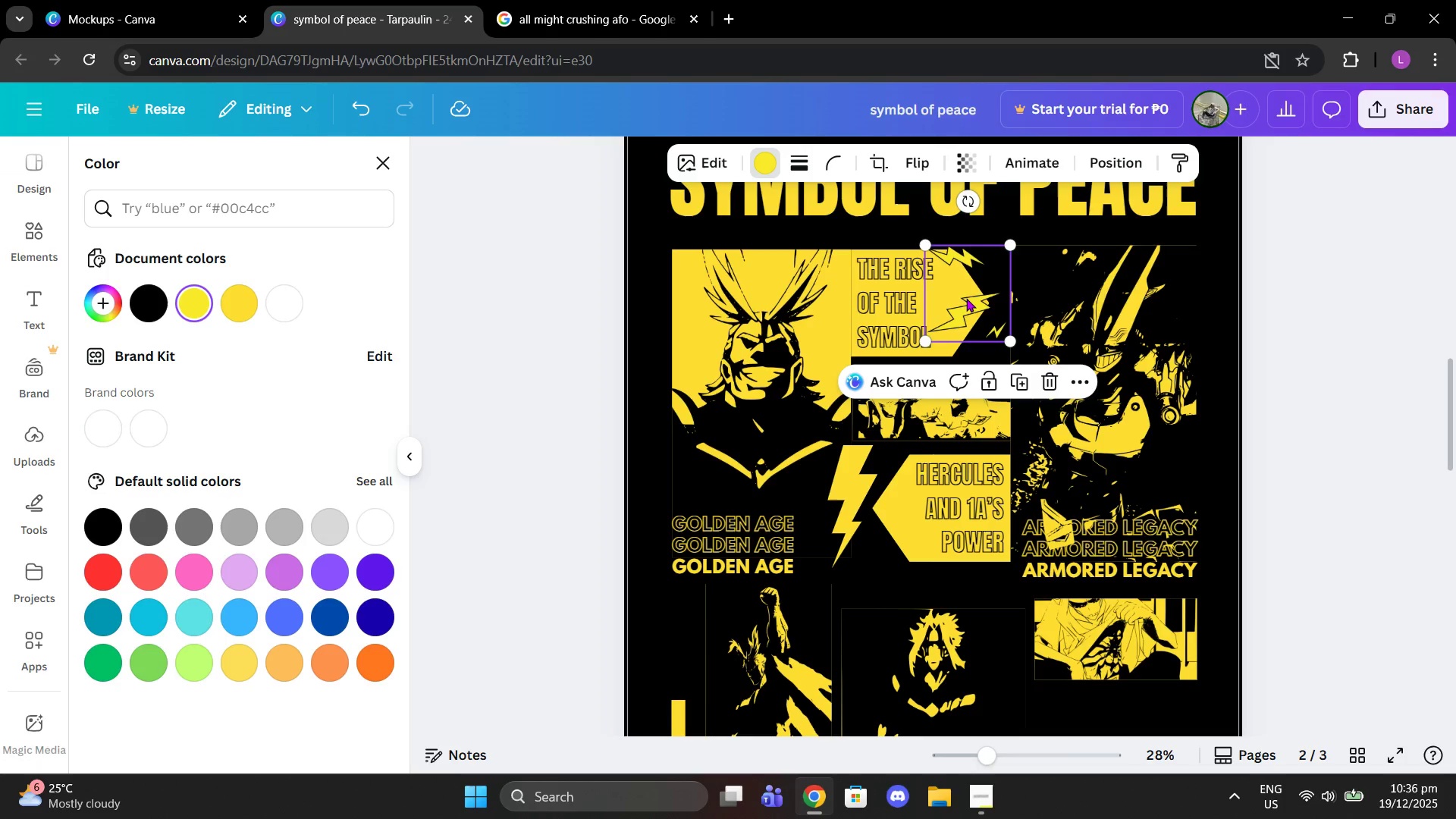 
left_click_drag(start_coordinate=[966, 298], to_coordinate=[966, 306])
 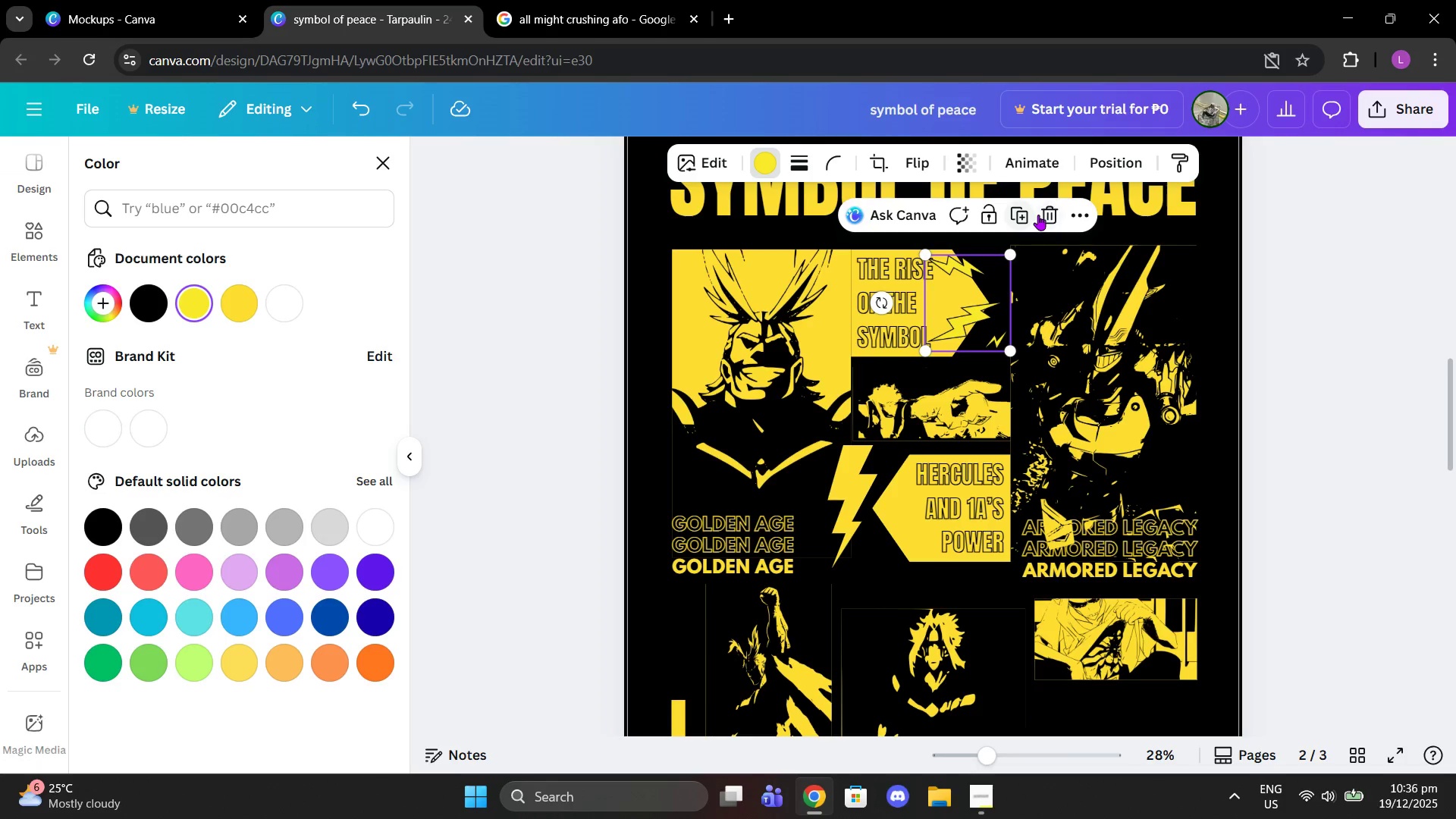 
left_click([1041, 212])
 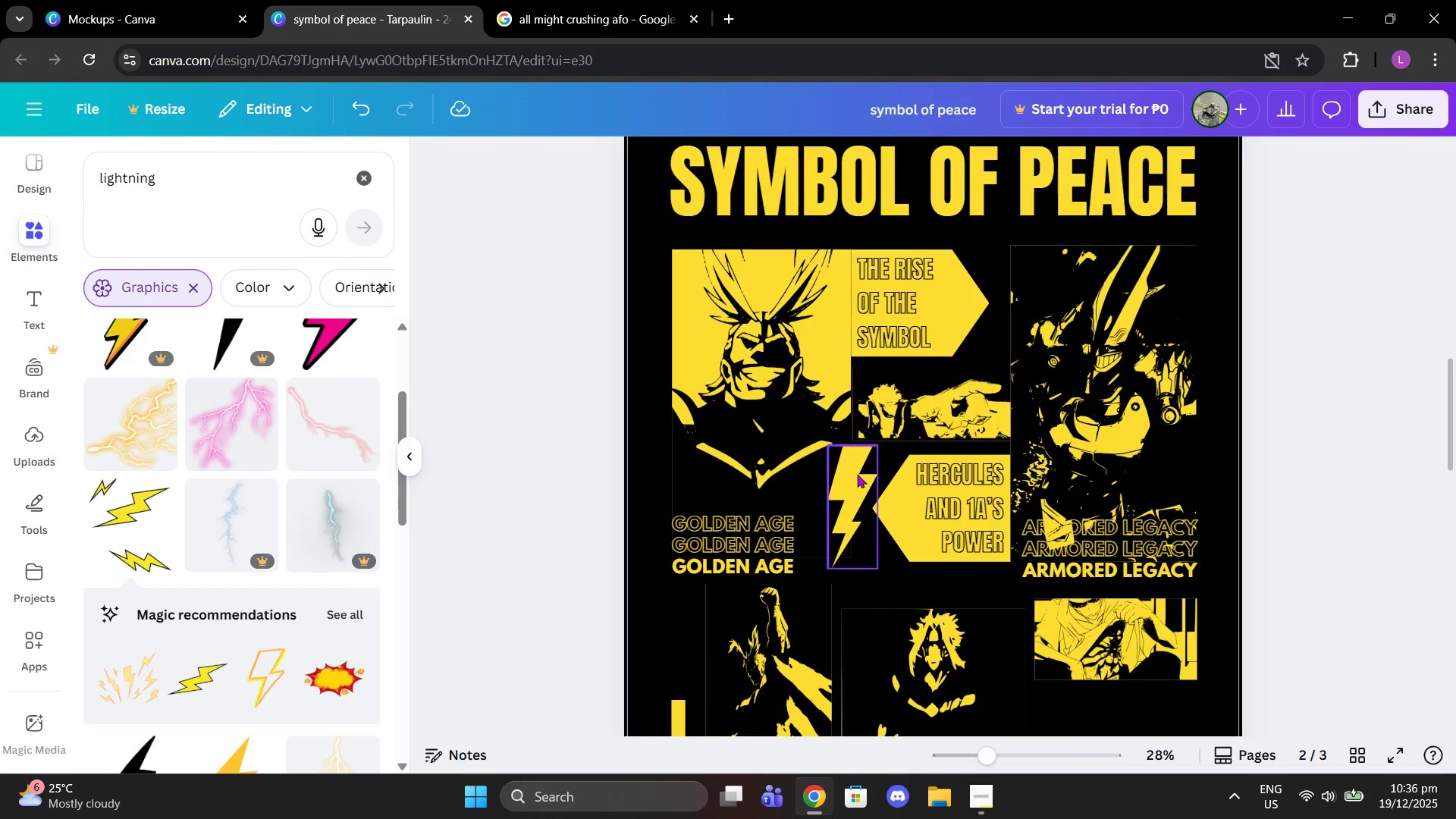 
left_click([856, 474])
 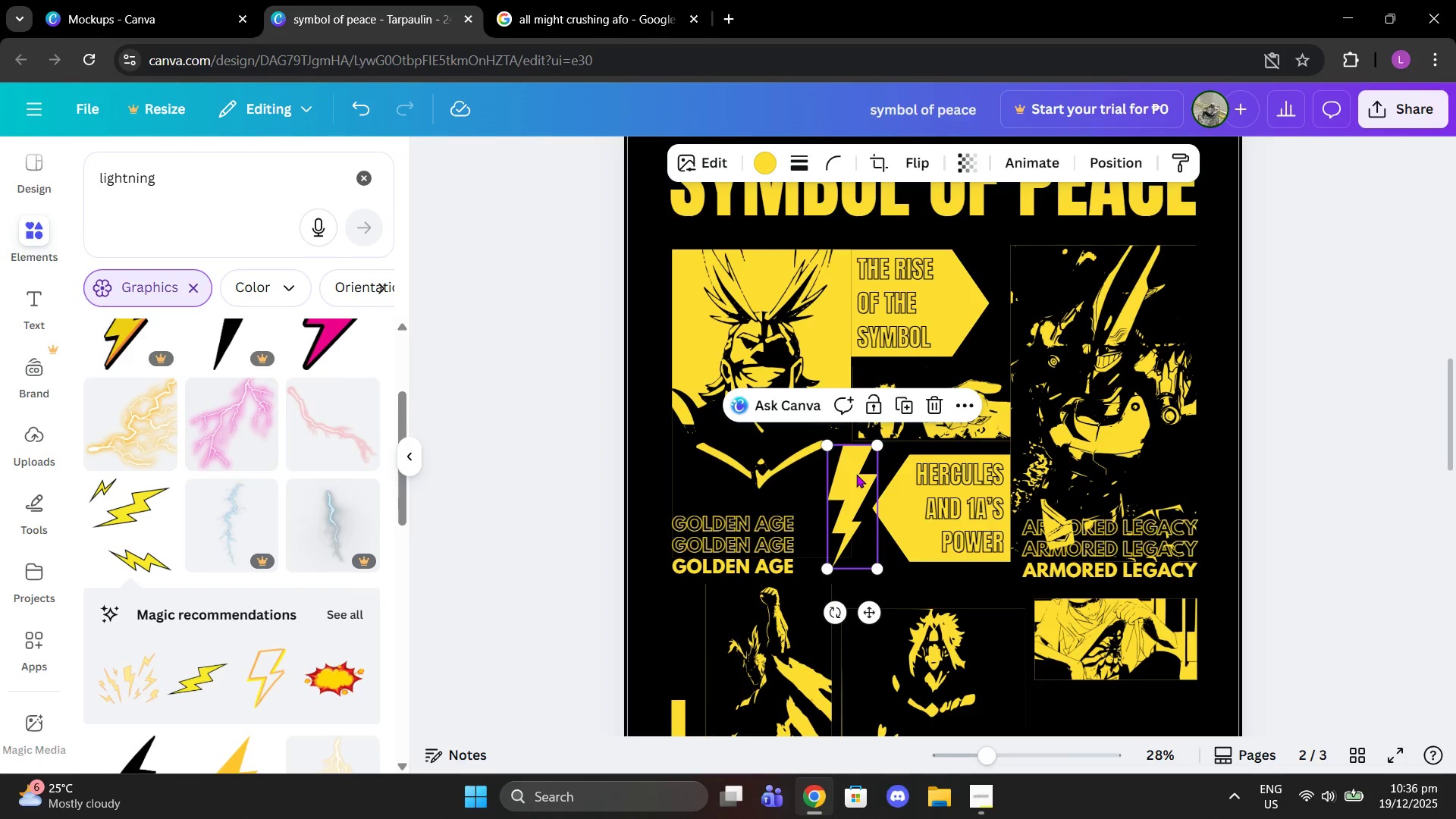 
key(Control+ControlLeft)
 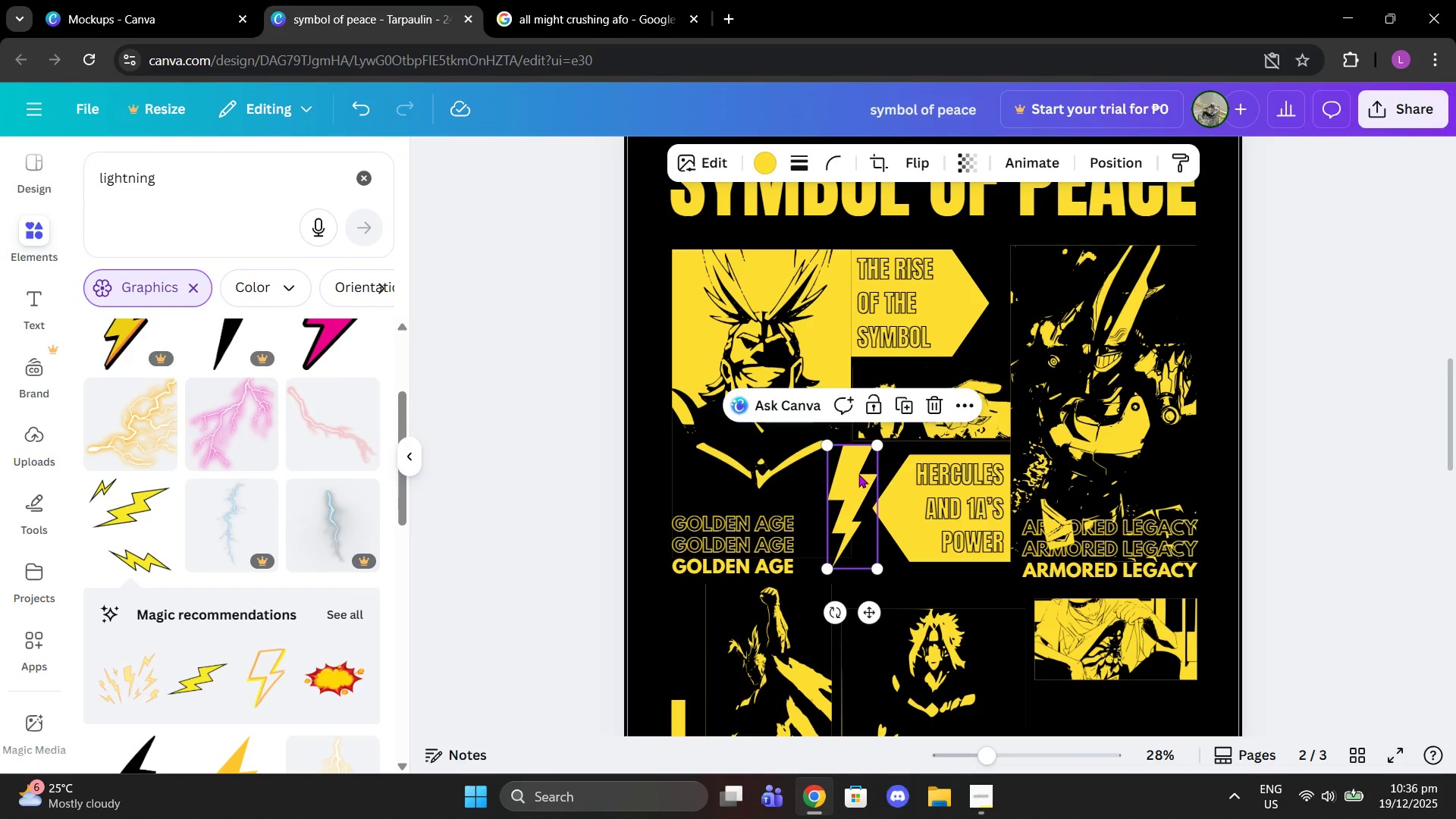 
key(Control+C)
 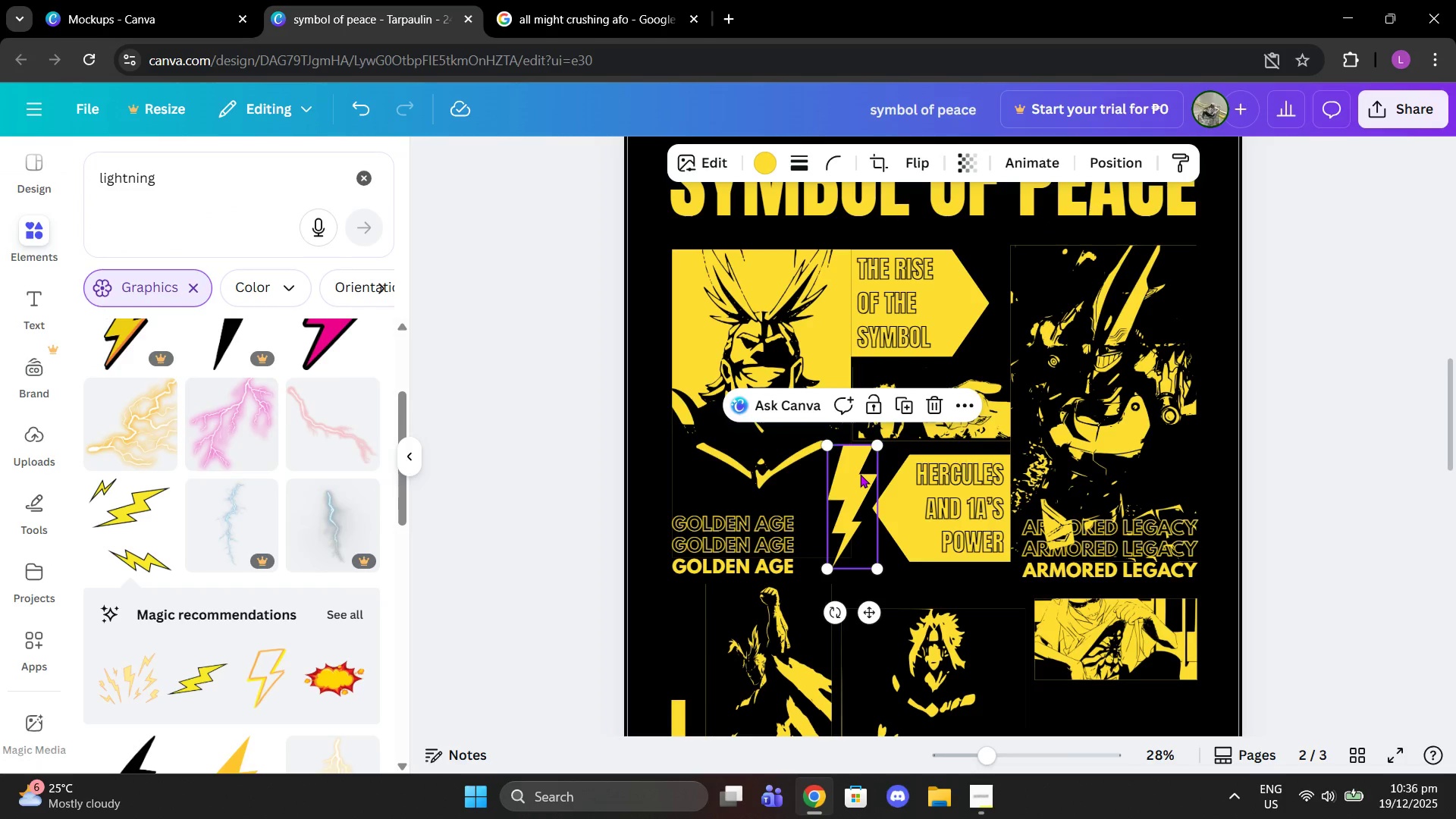 
key(Control+ControlLeft)
 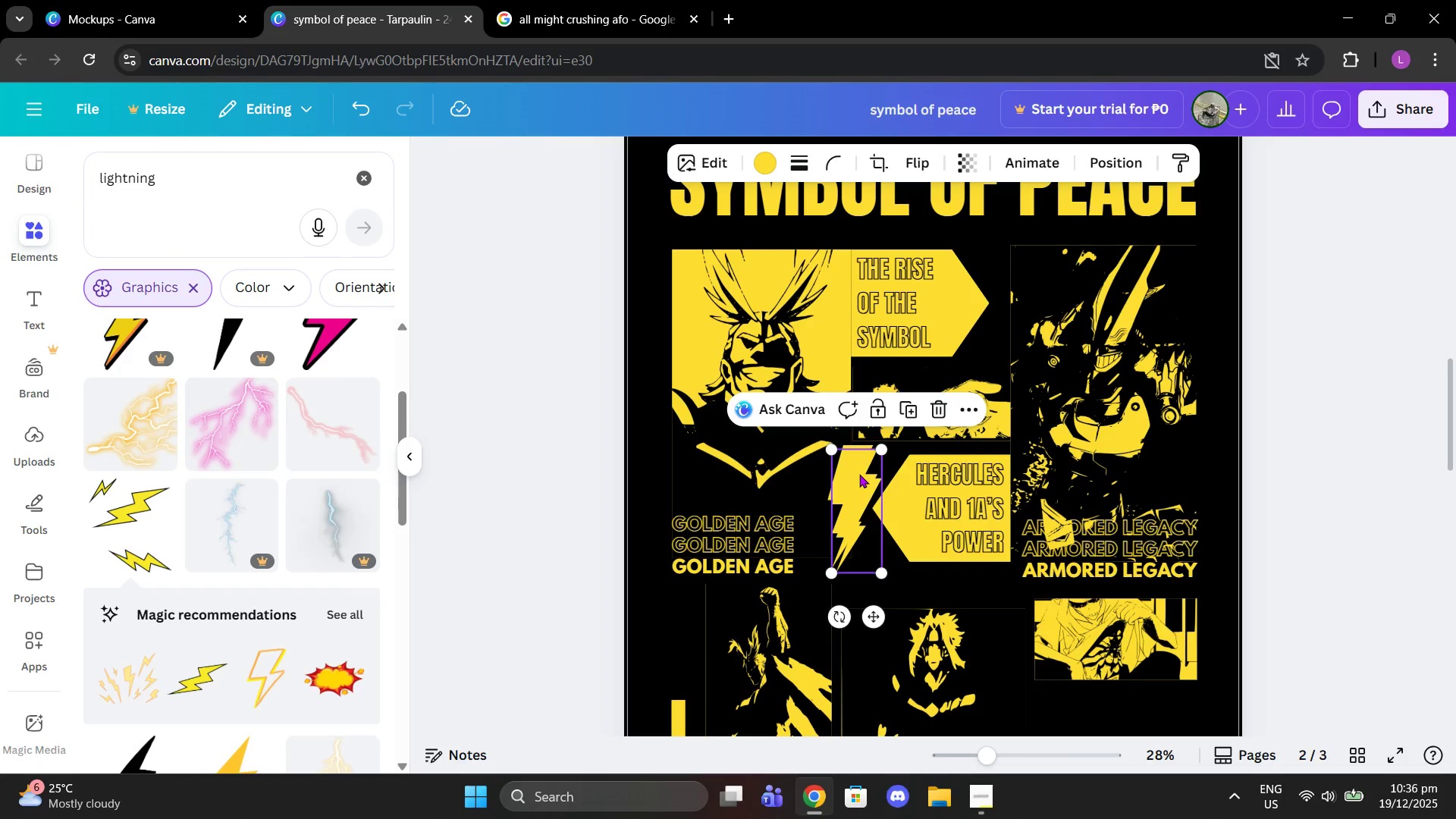 
key(Control+V)
 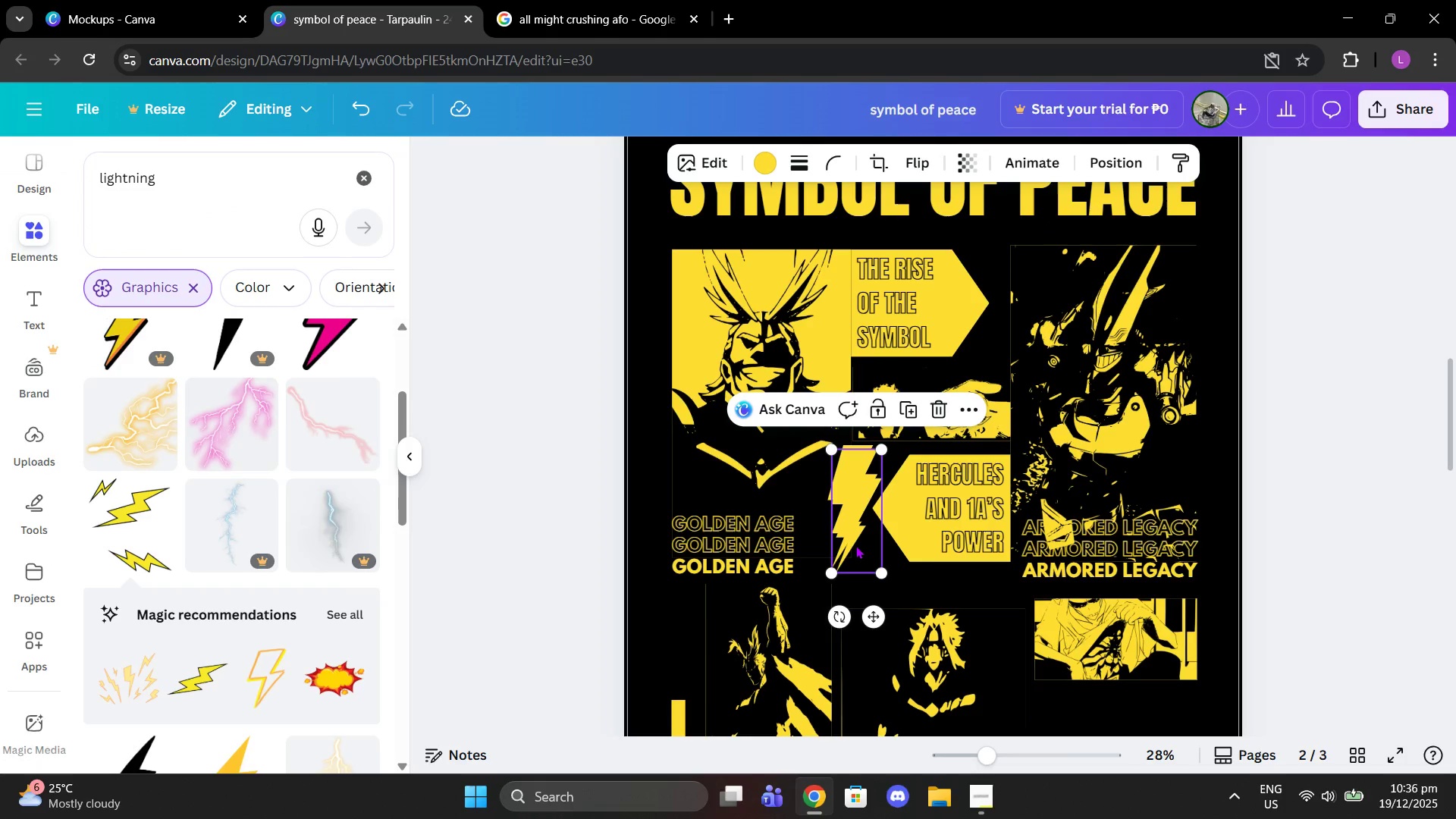 
left_click_drag(start_coordinate=[855, 544], to_coordinate=[980, 420])
 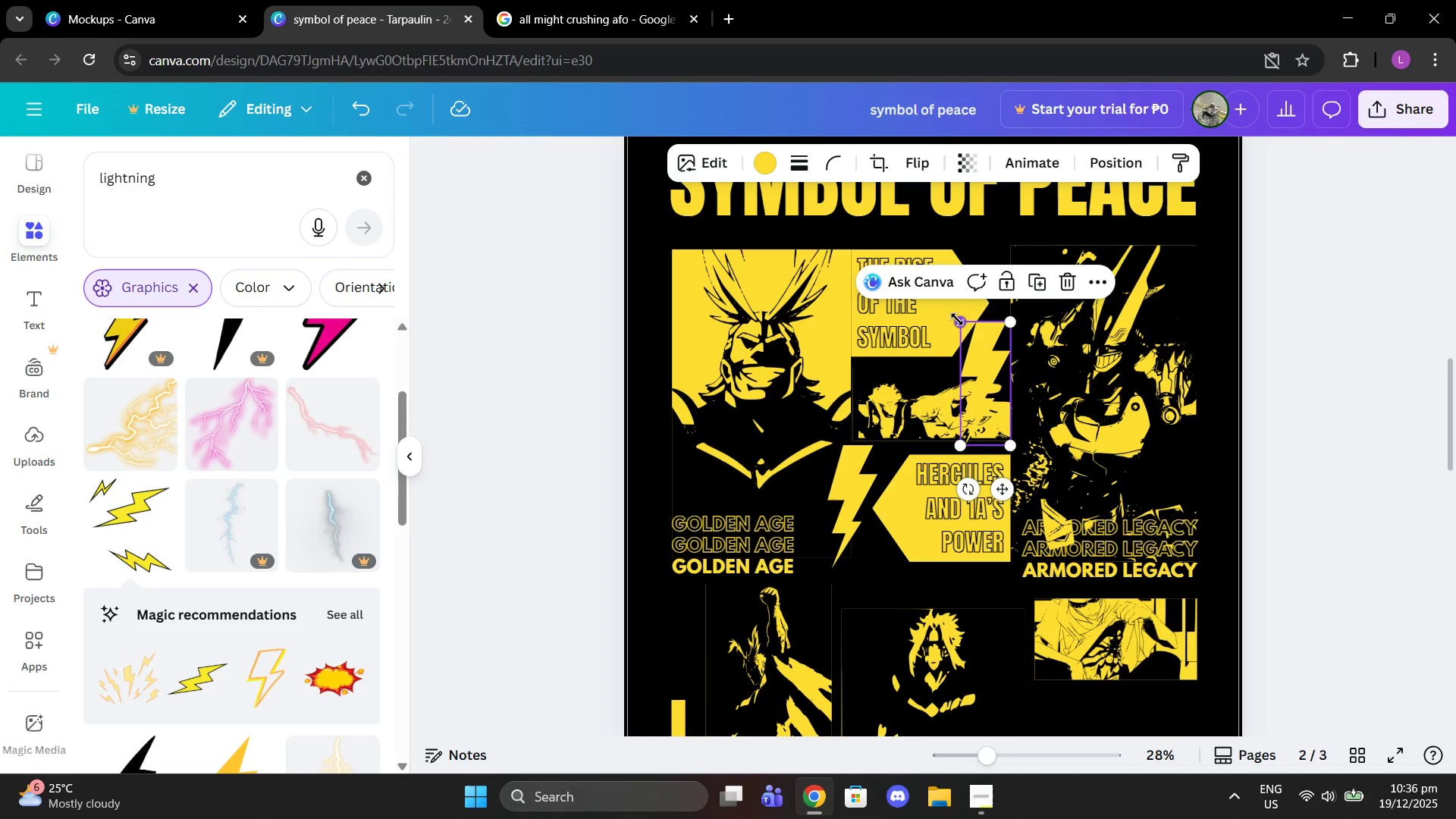 
left_click_drag(start_coordinate=[957, 319], to_coordinate=[893, 193])
 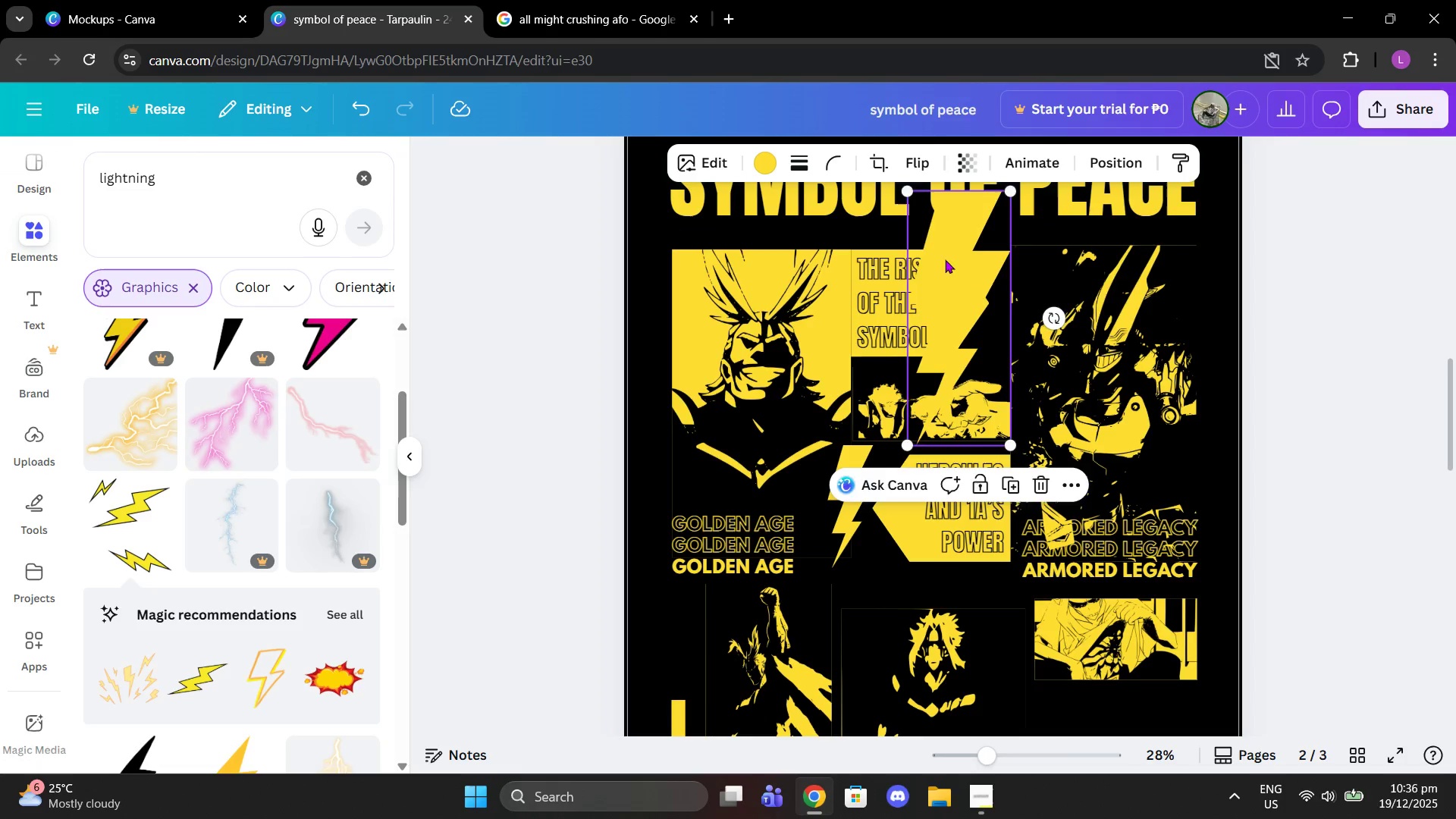 
left_click_drag(start_coordinate=[949, 267], to_coordinate=[1073, 541])
 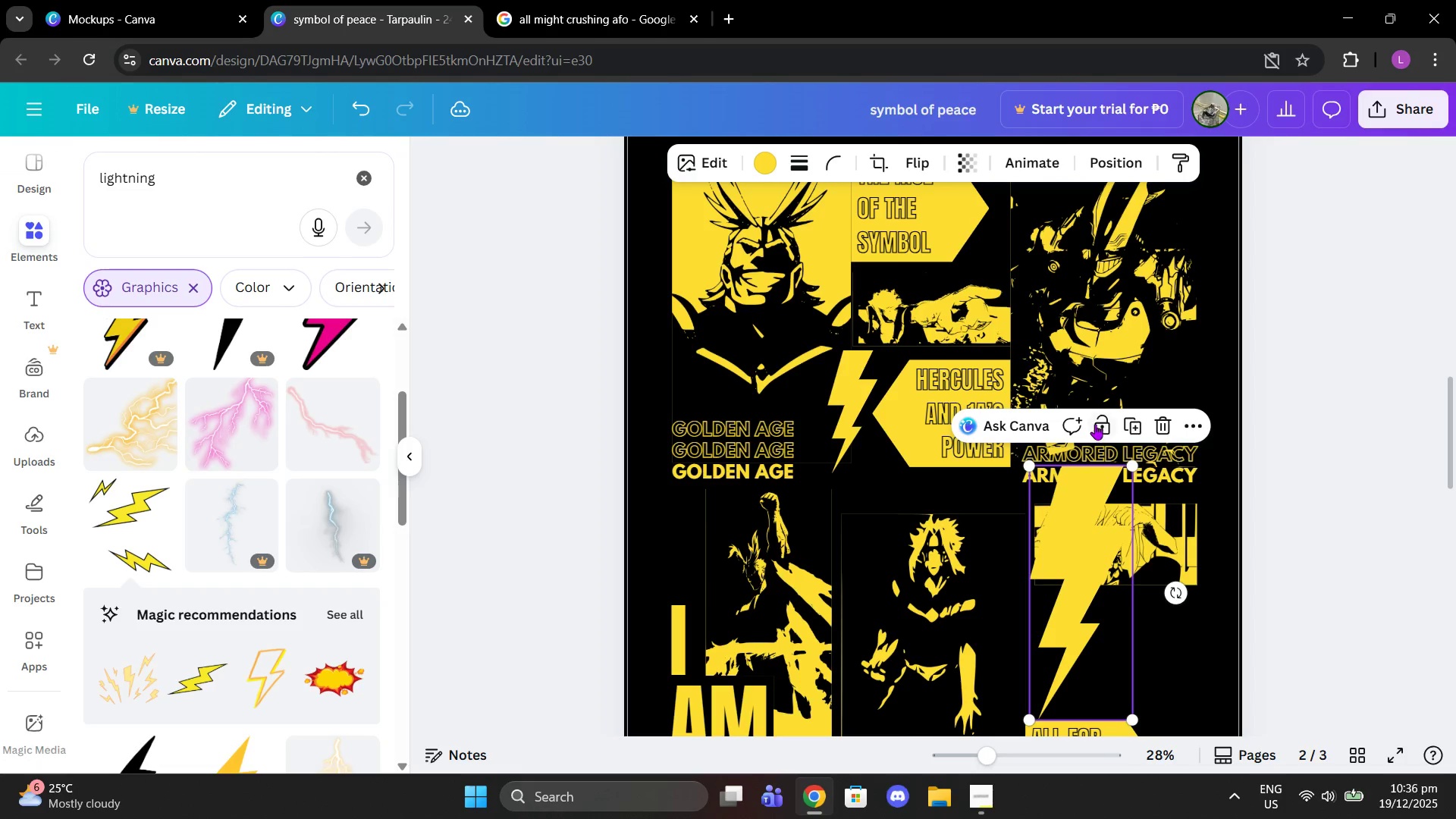 
scroll: coordinate [1077, 573], scroll_direction: down, amount: 1.0
 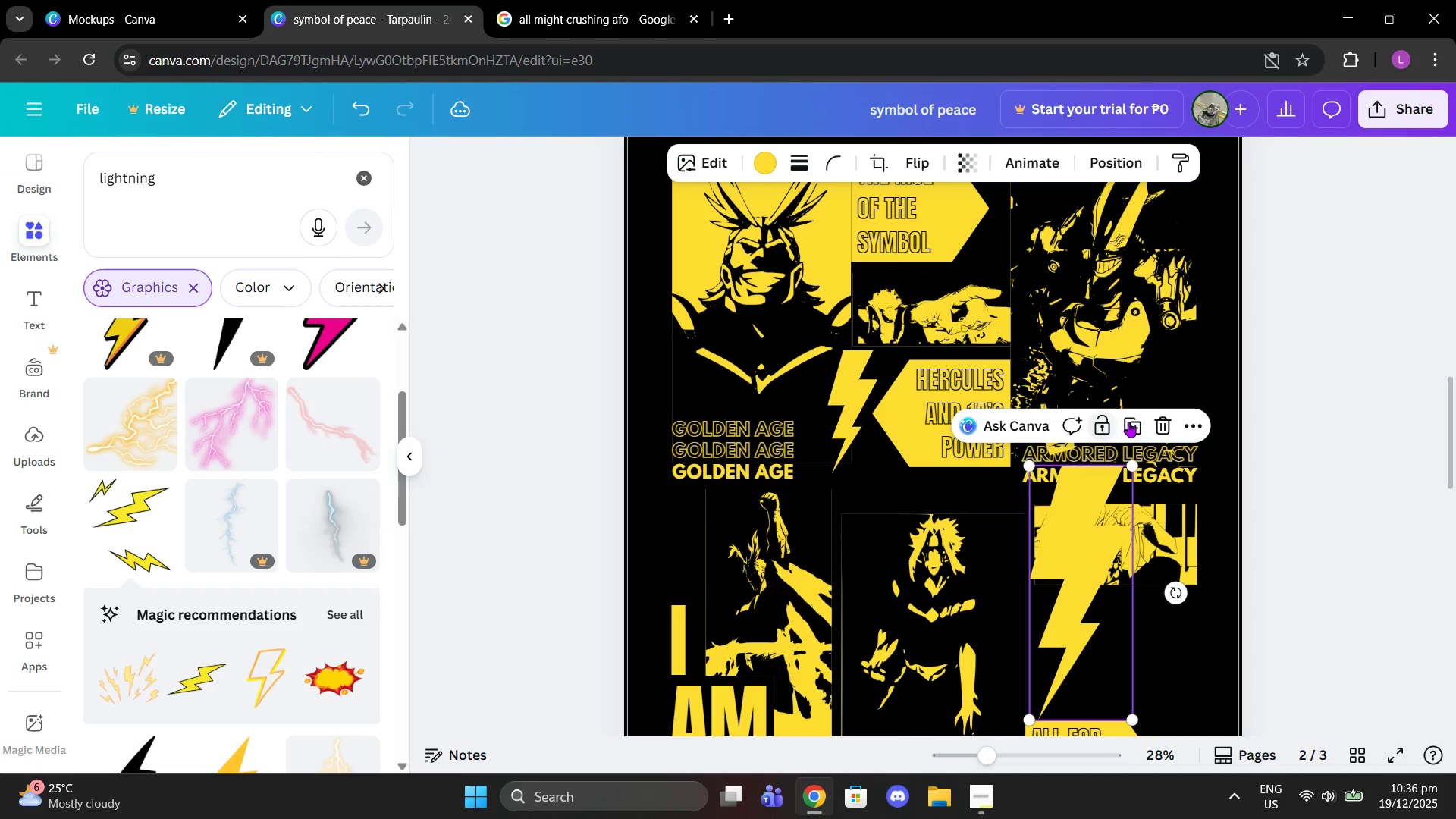 
left_click([1157, 422])
 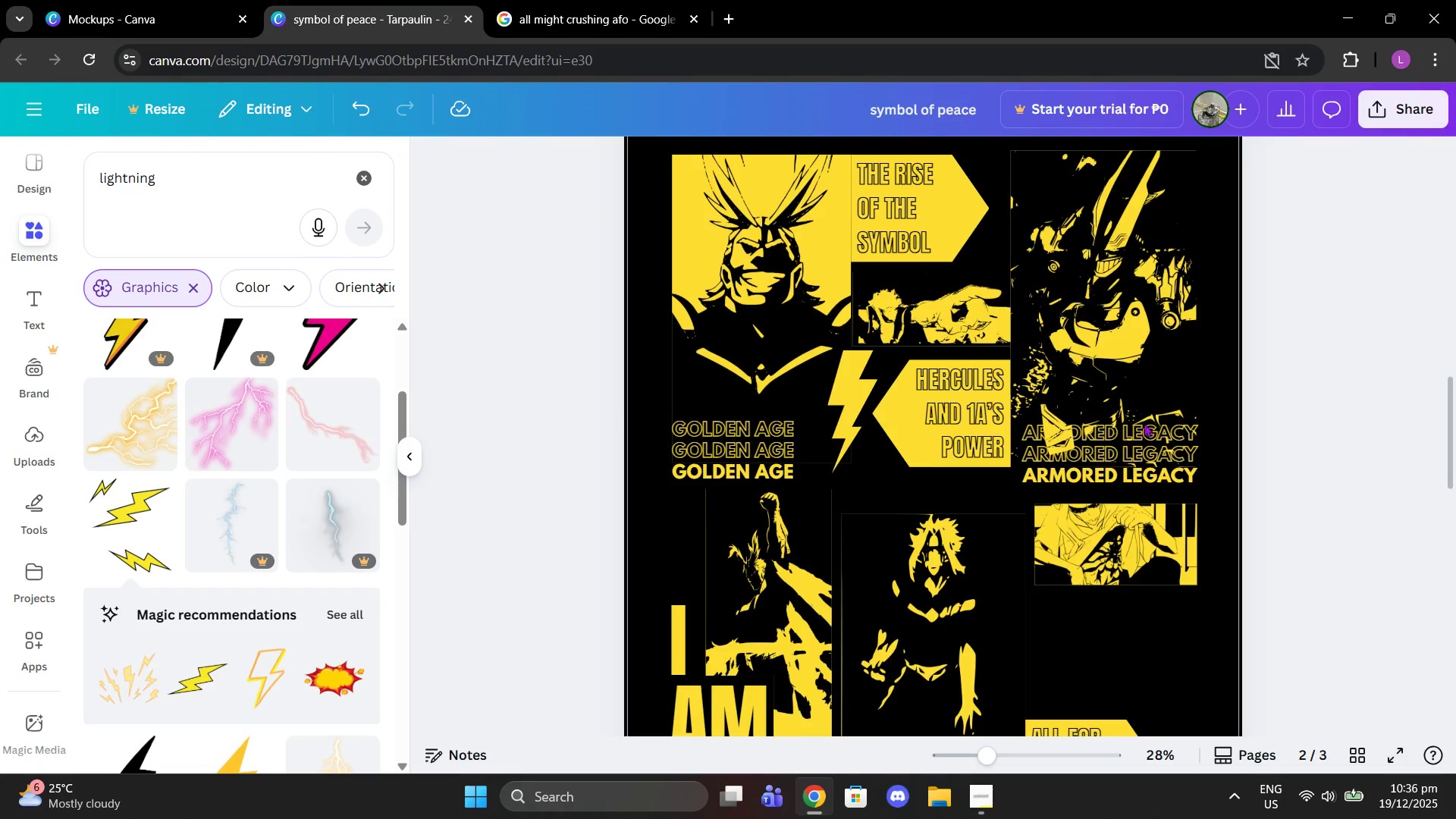 
scroll: coordinate [1144, 423], scroll_direction: up, amount: 1.0
 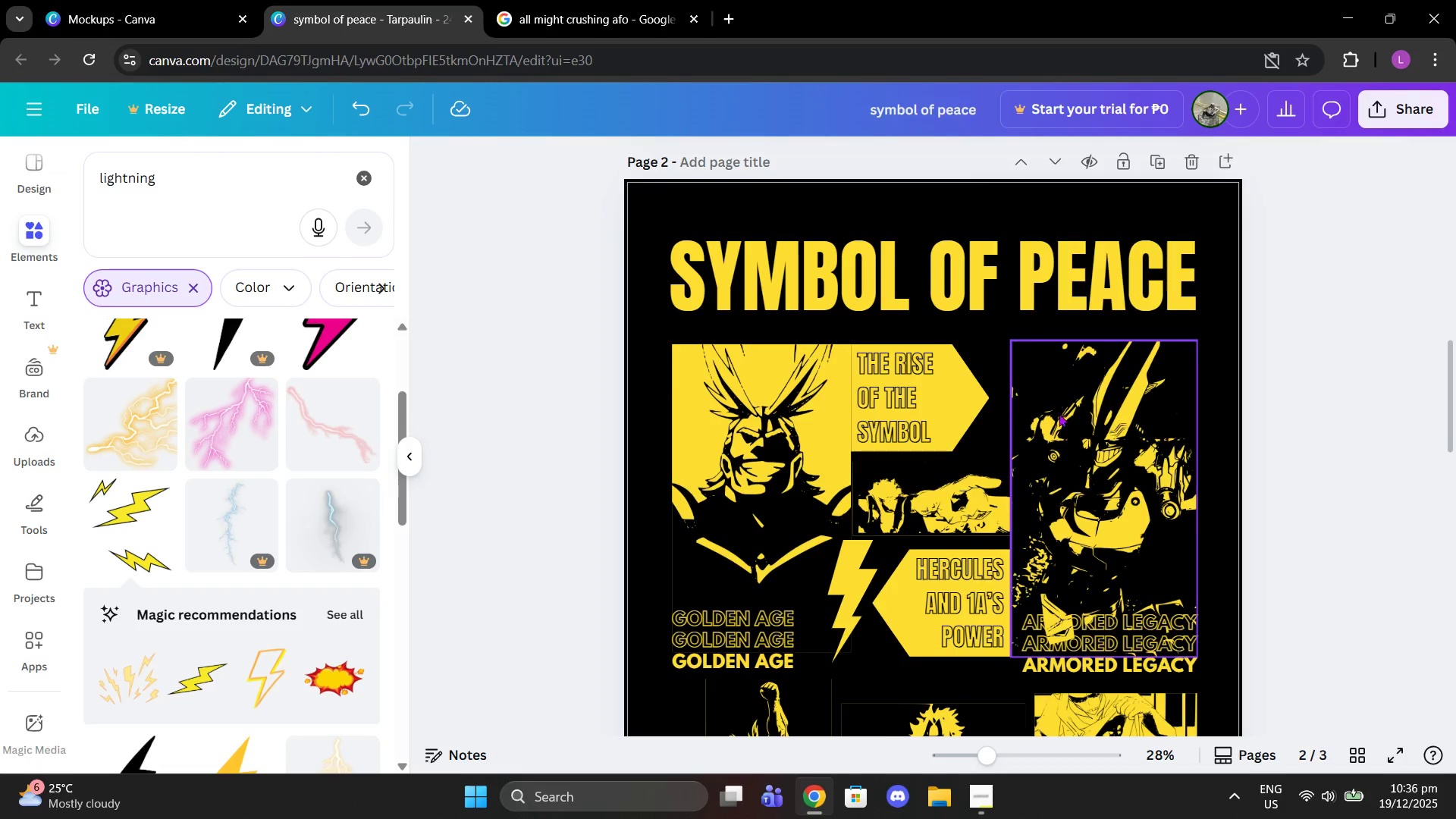 
scroll: coordinate [1043, 417], scroll_direction: down, amount: 2.0
 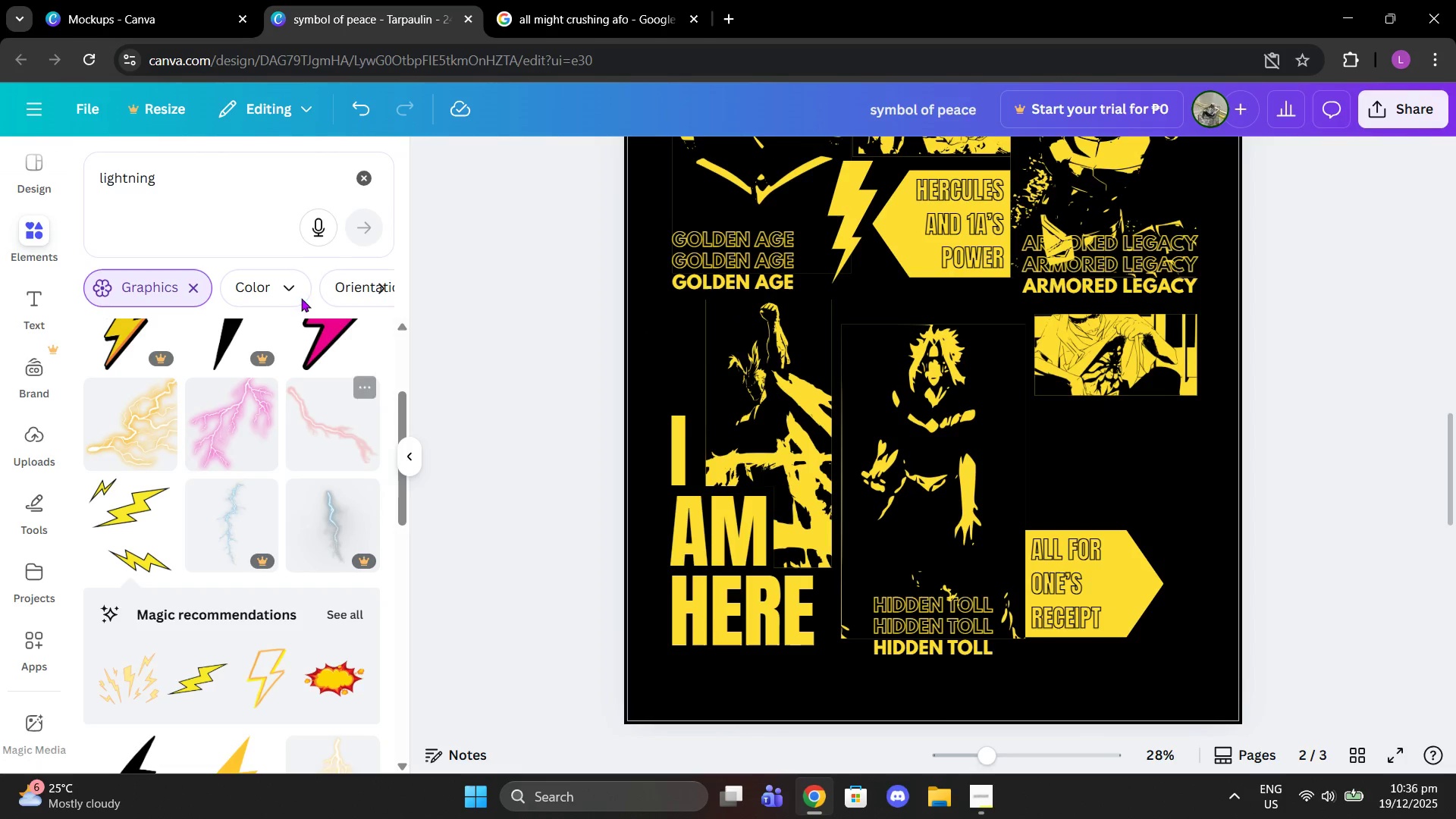 
left_click([356, 193])
 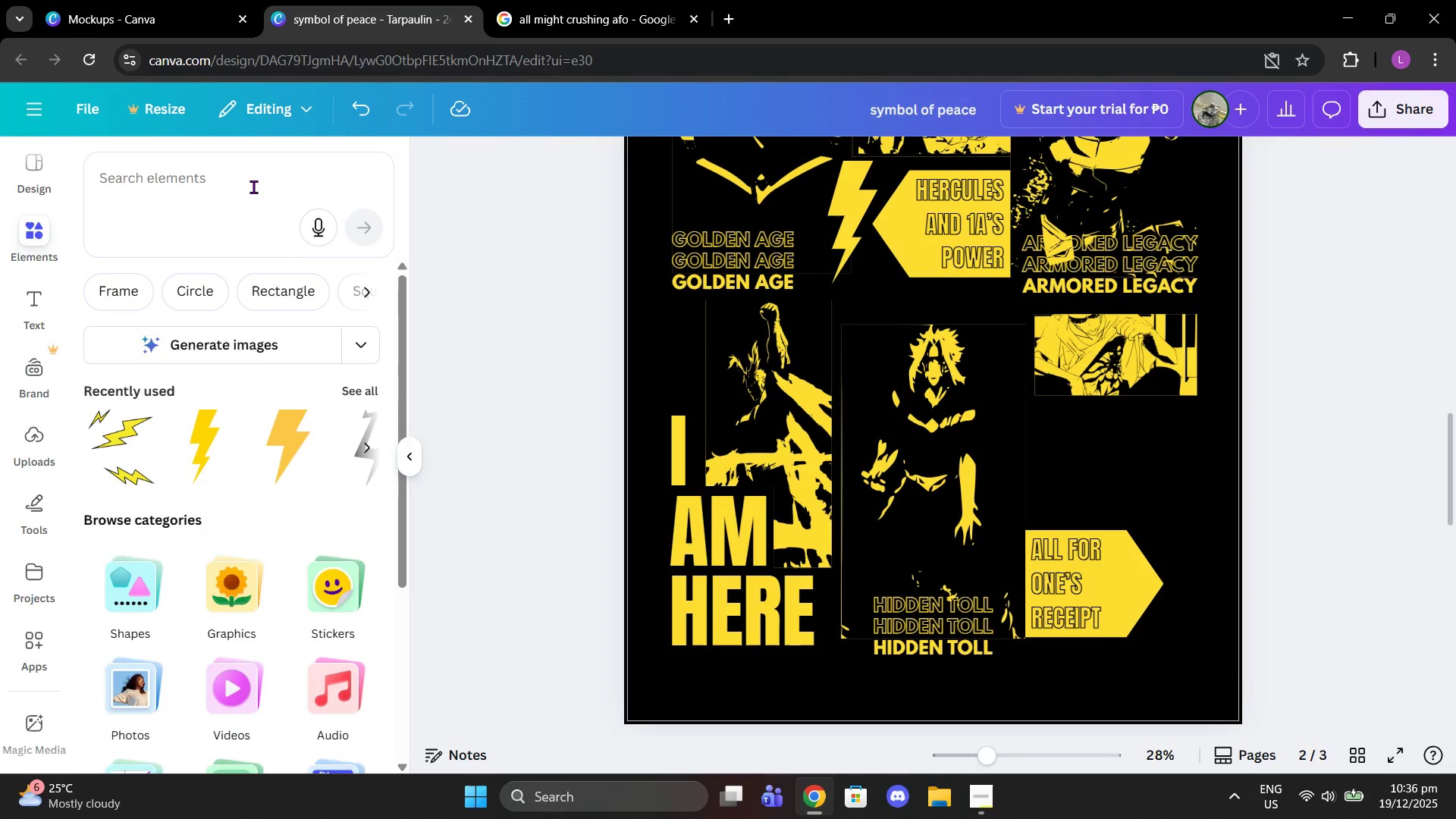 
left_click([253, 187])
 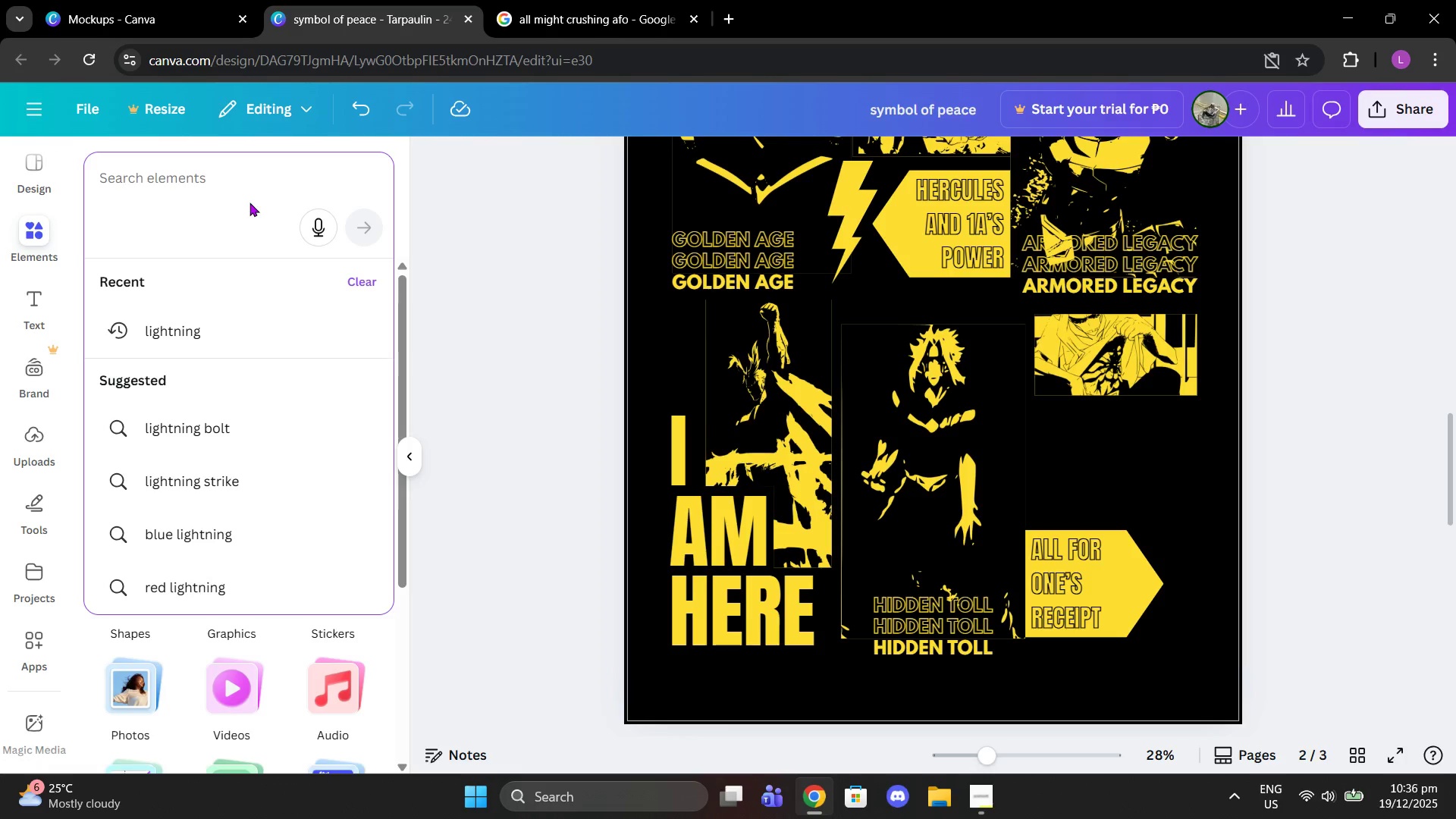 
type(line)
 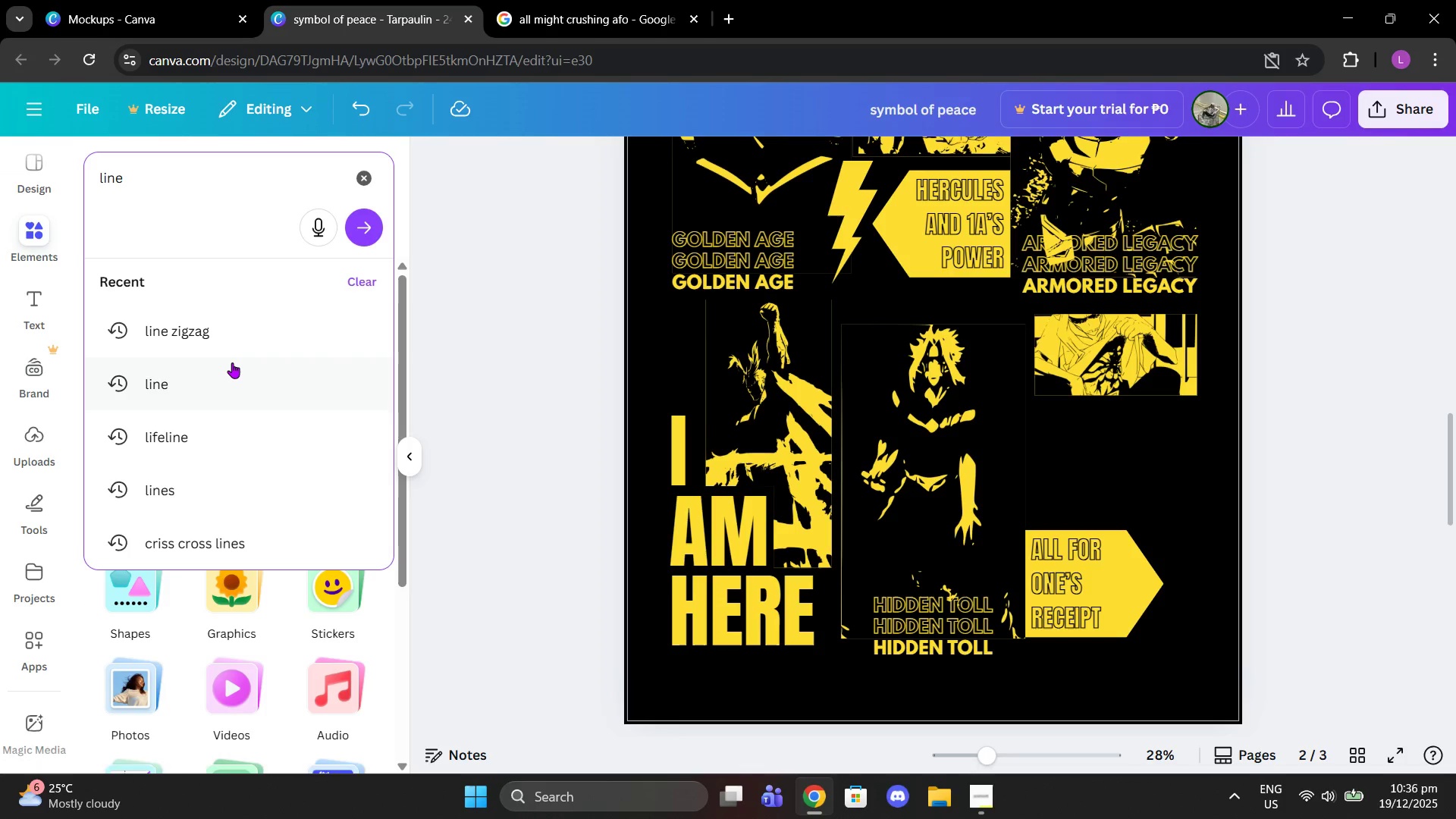 
left_click([232, 362])
 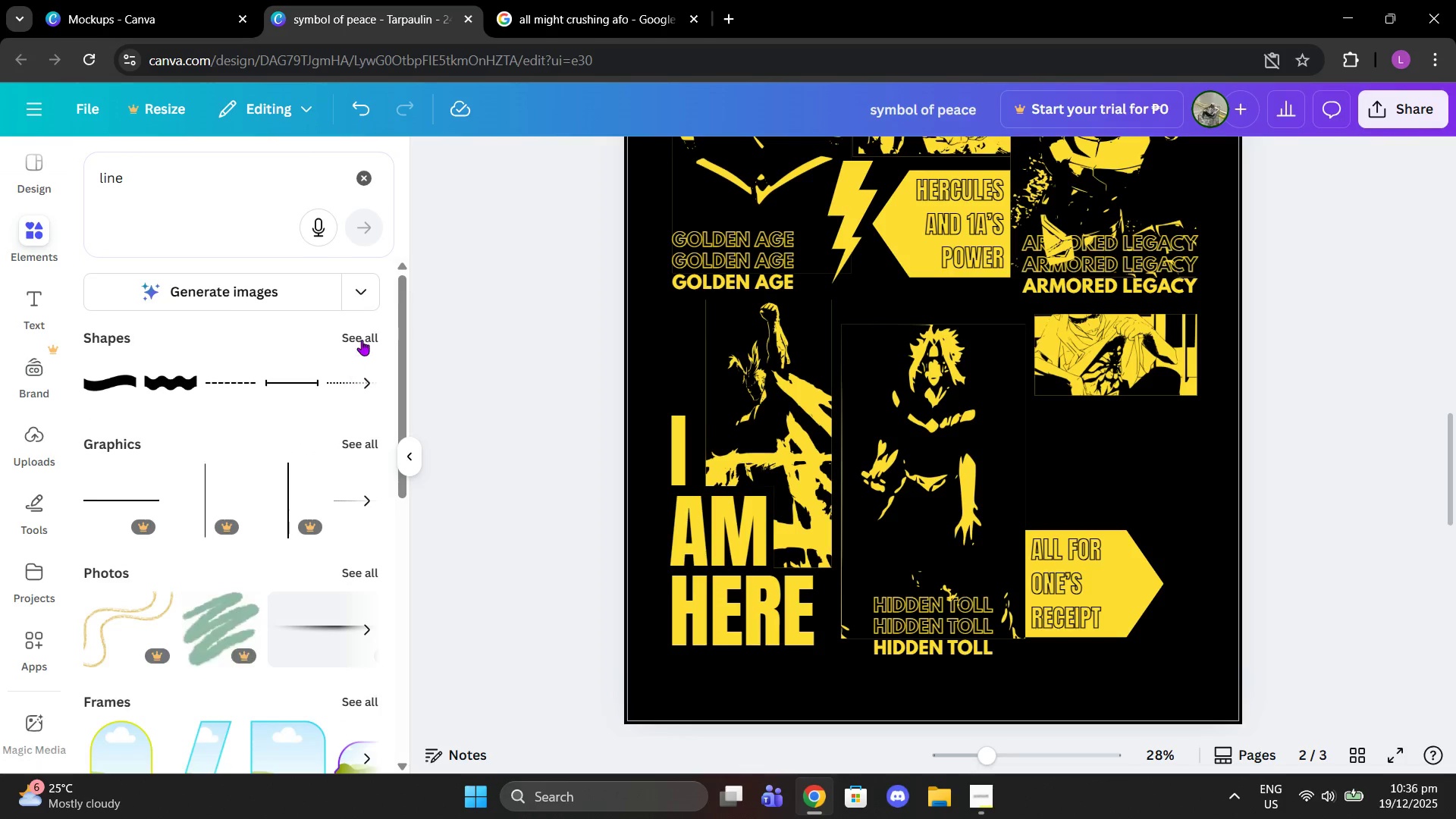 
left_click([357, 400])
 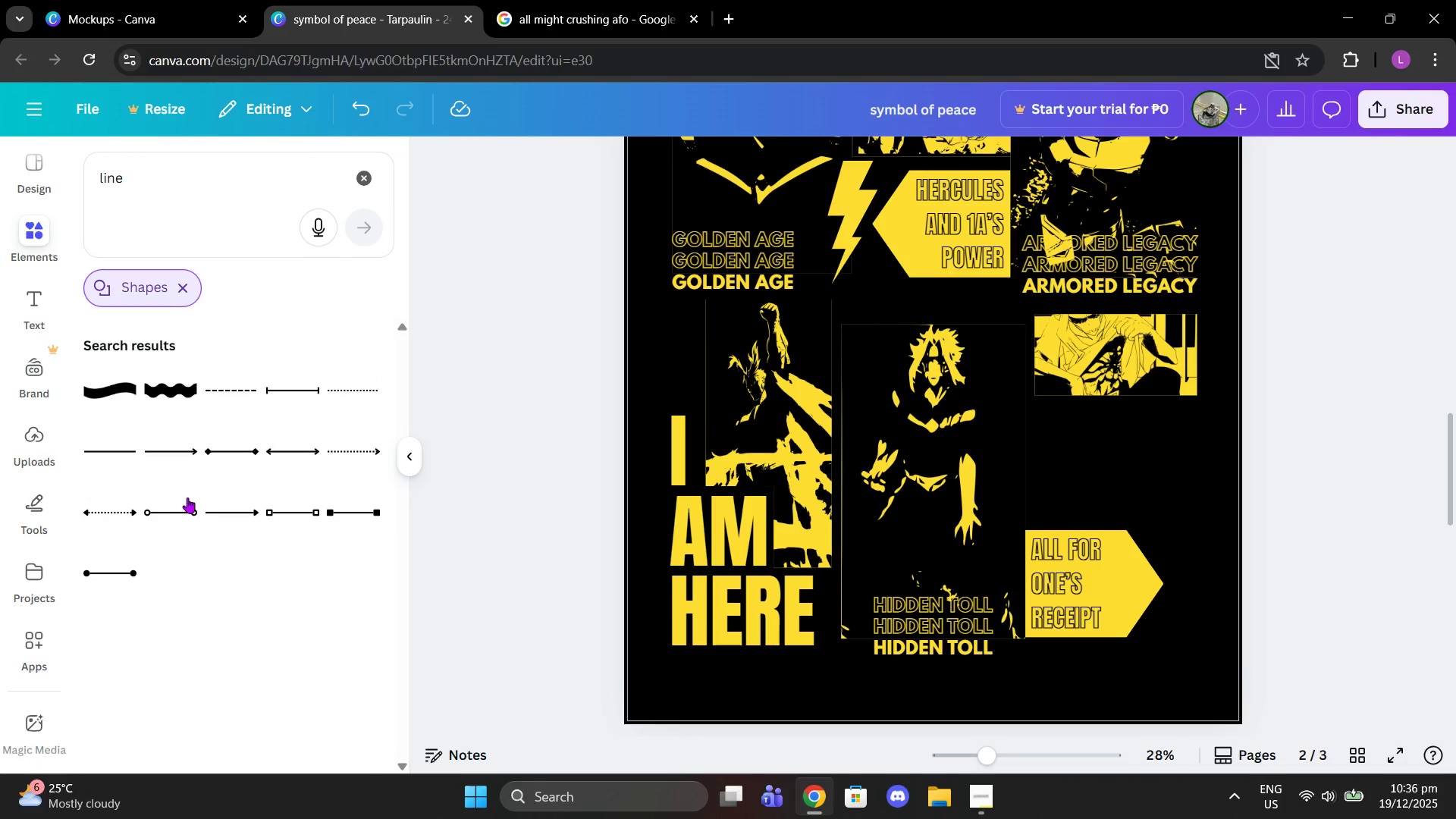 
left_click([117, 457])
 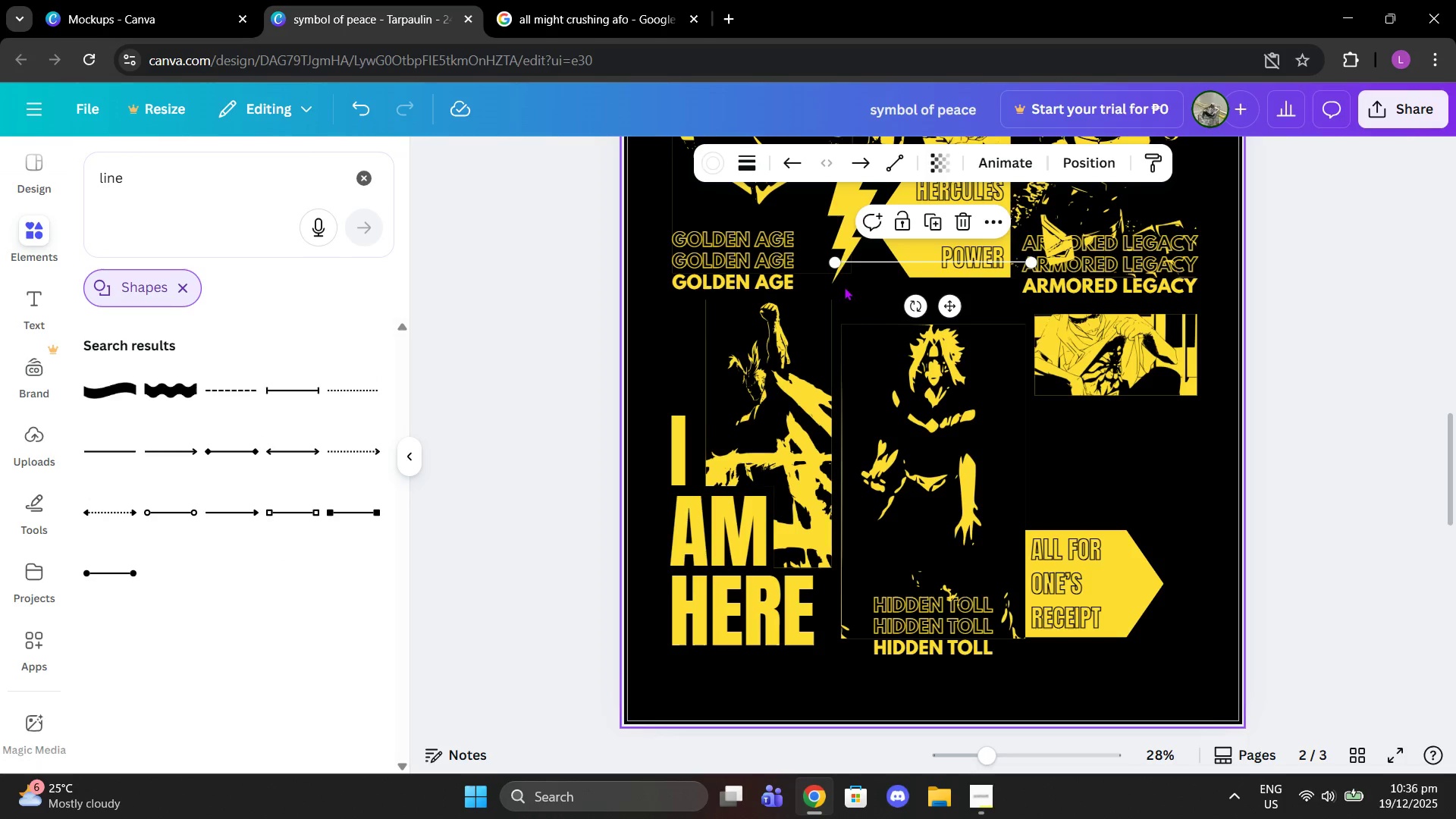 
scroll: coordinate [879, 311], scroll_direction: up, amount: 2.0
 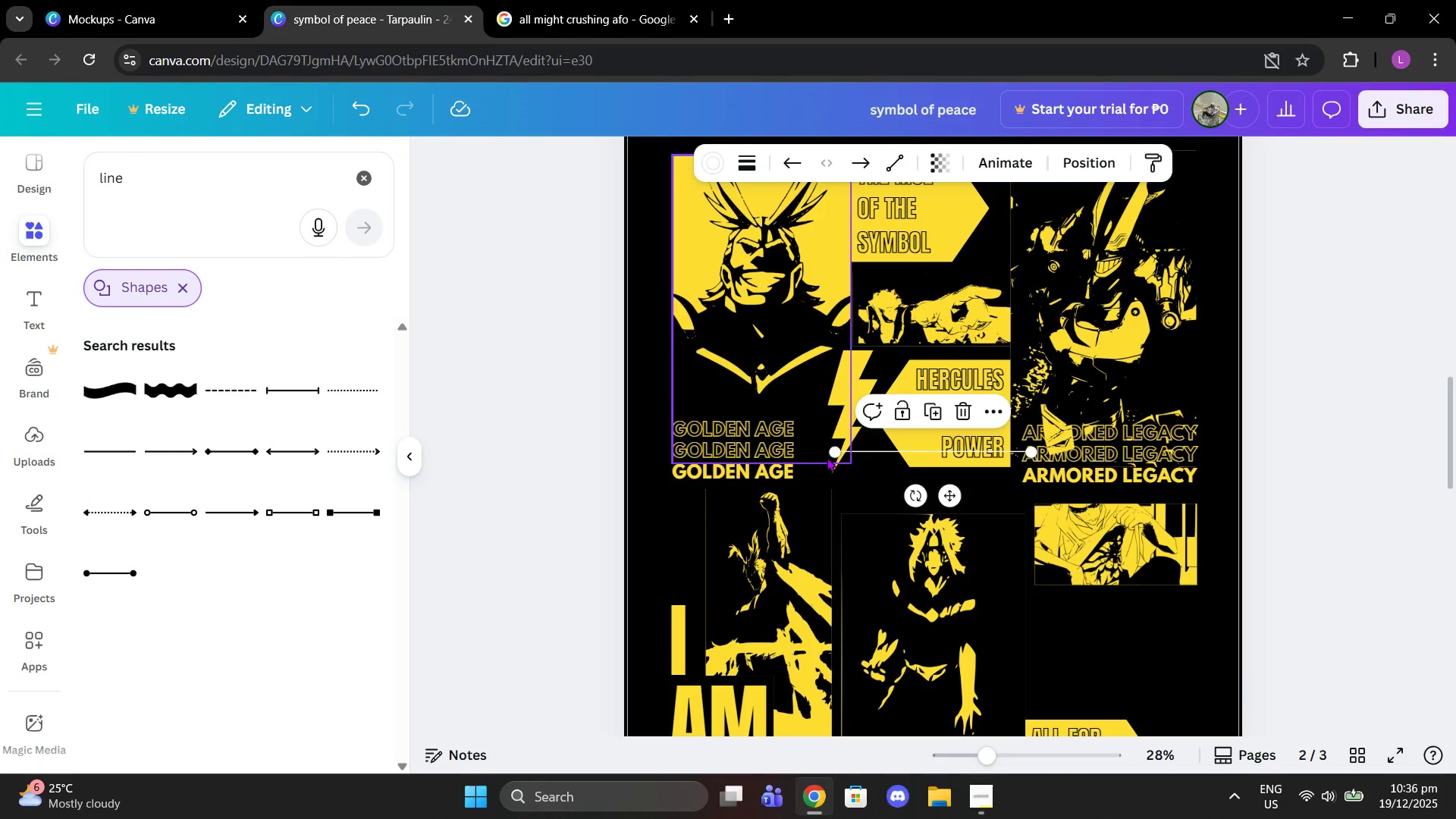 
left_click_drag(start_coordinate=[830, 452], to_coordinate=[663, 514])
 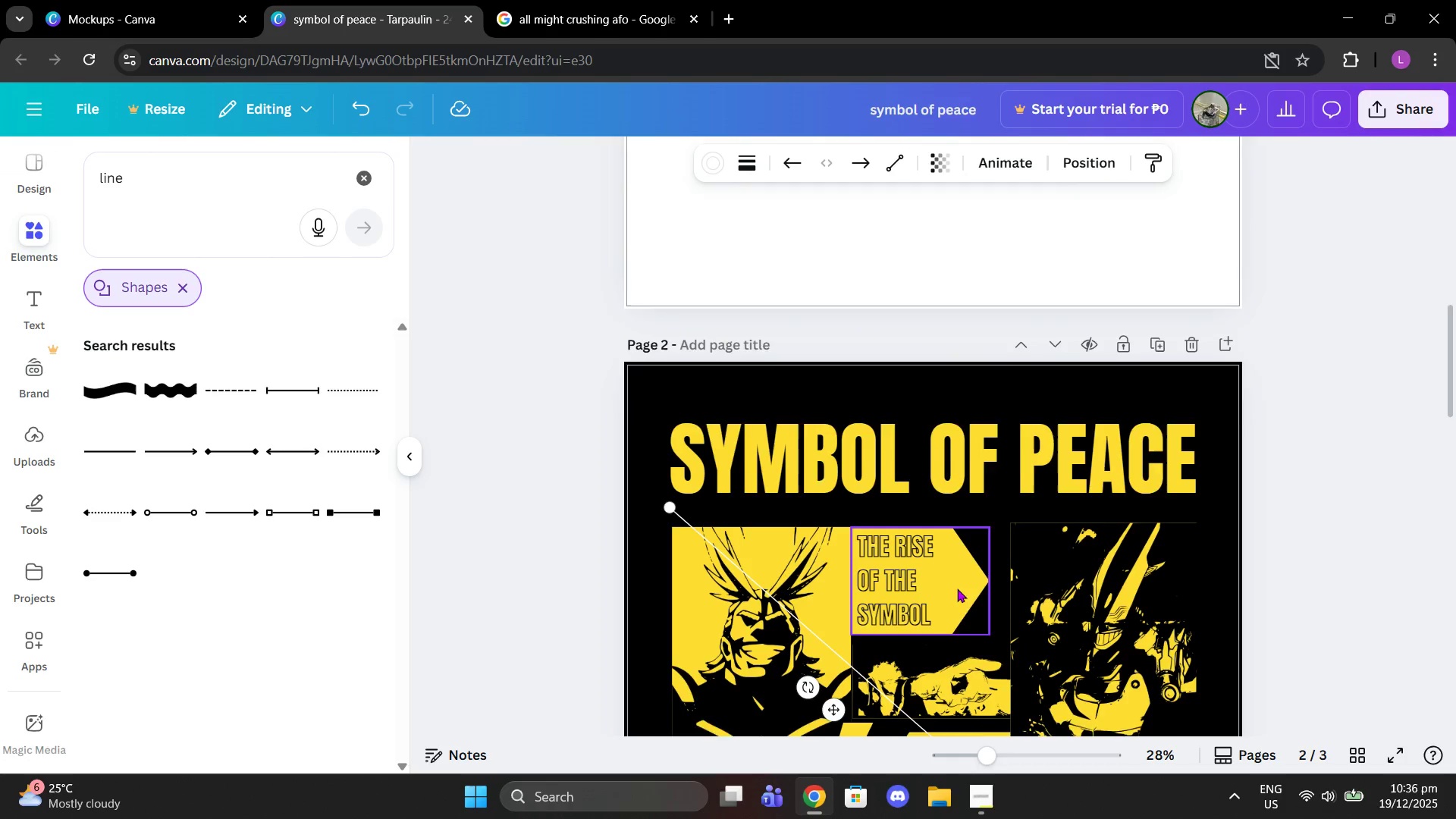 
scroll: coordinate [808, 297], scroll_direction: up, amount: 4.0
 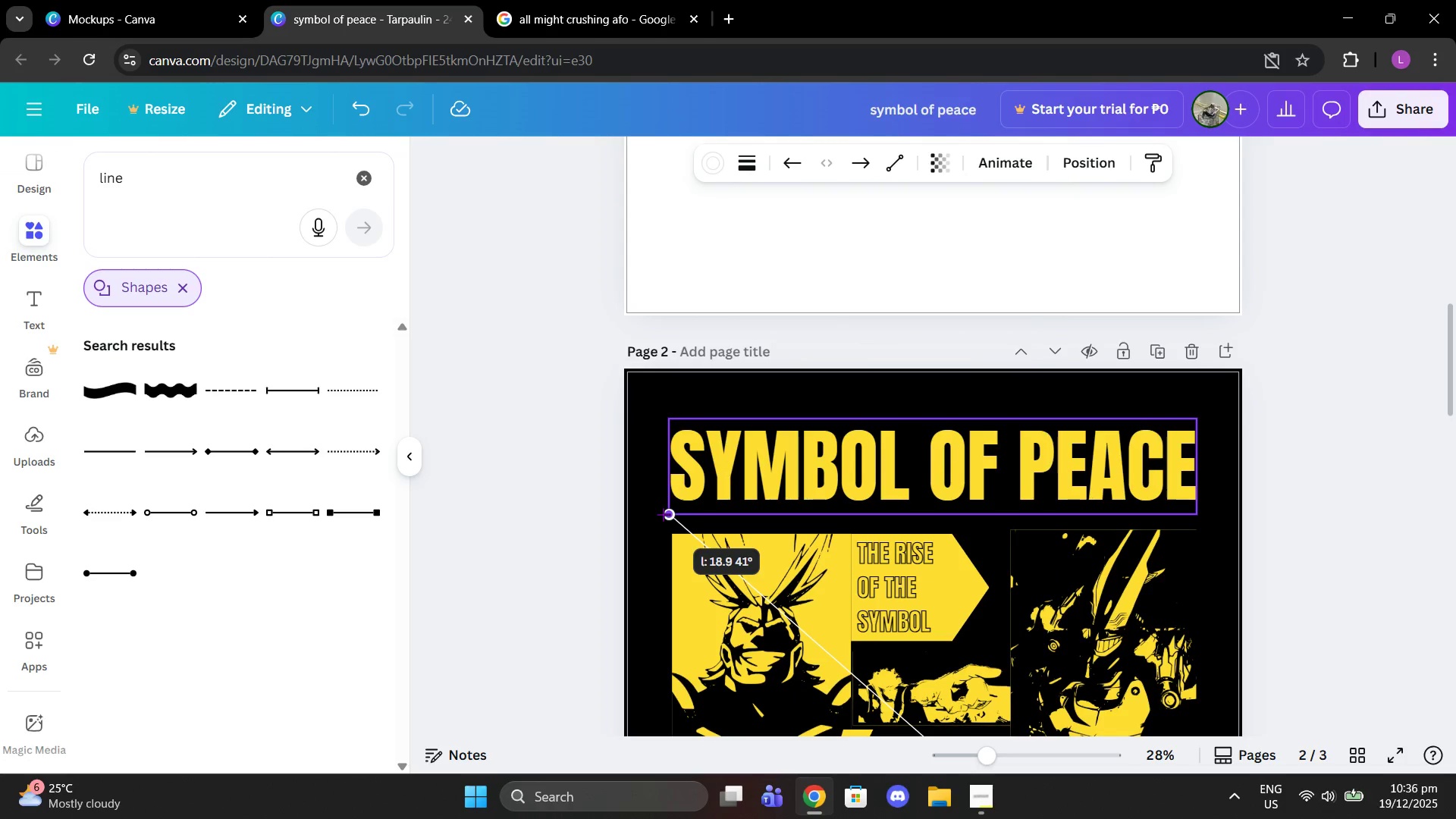 
scroll: coordinate [1062, 717], scroll_direction: down, amount: 2.0
 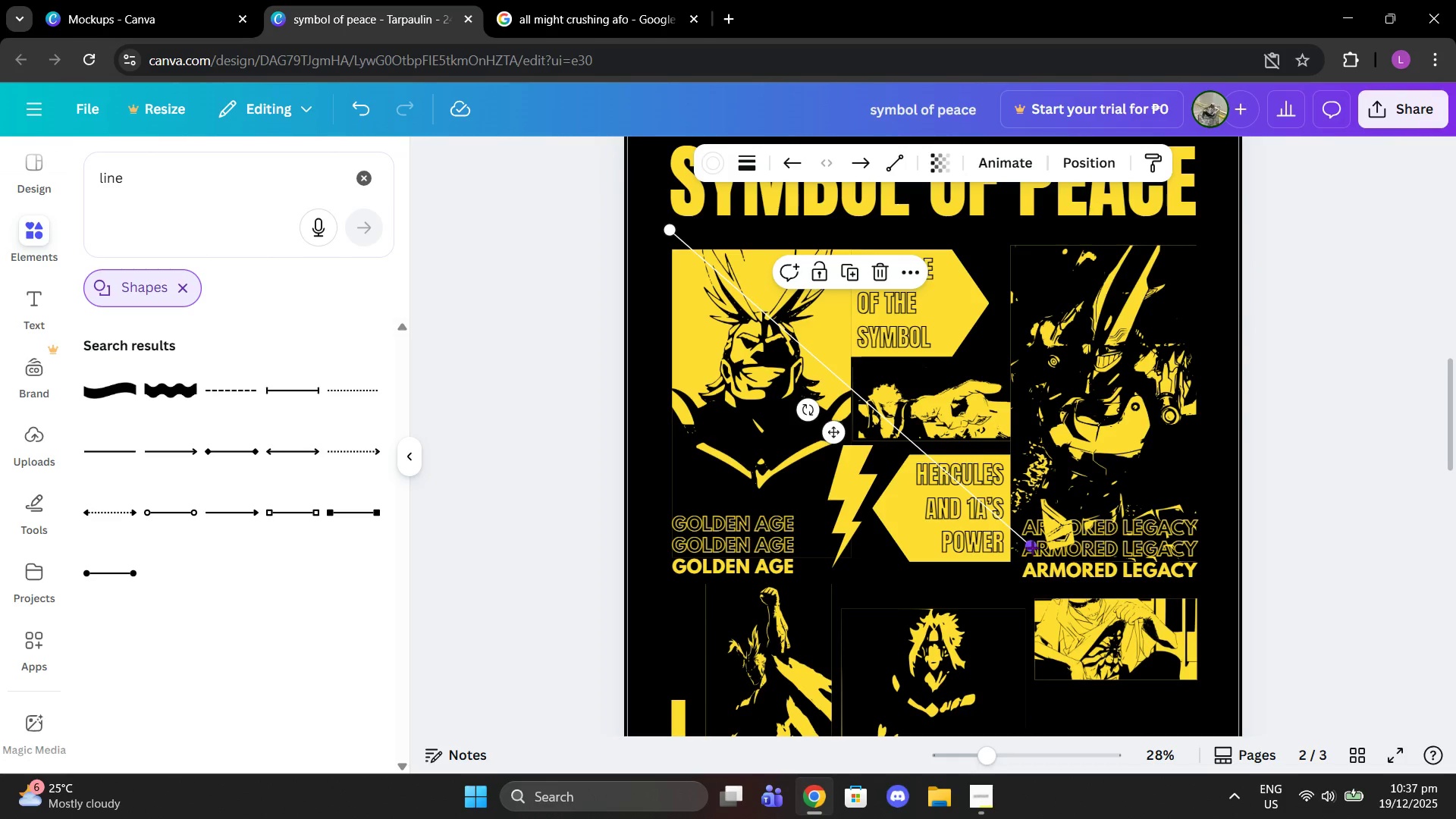 
left_click_drag(start_coordinate=[1032, 548], to_coordinate=[1196, 414])
 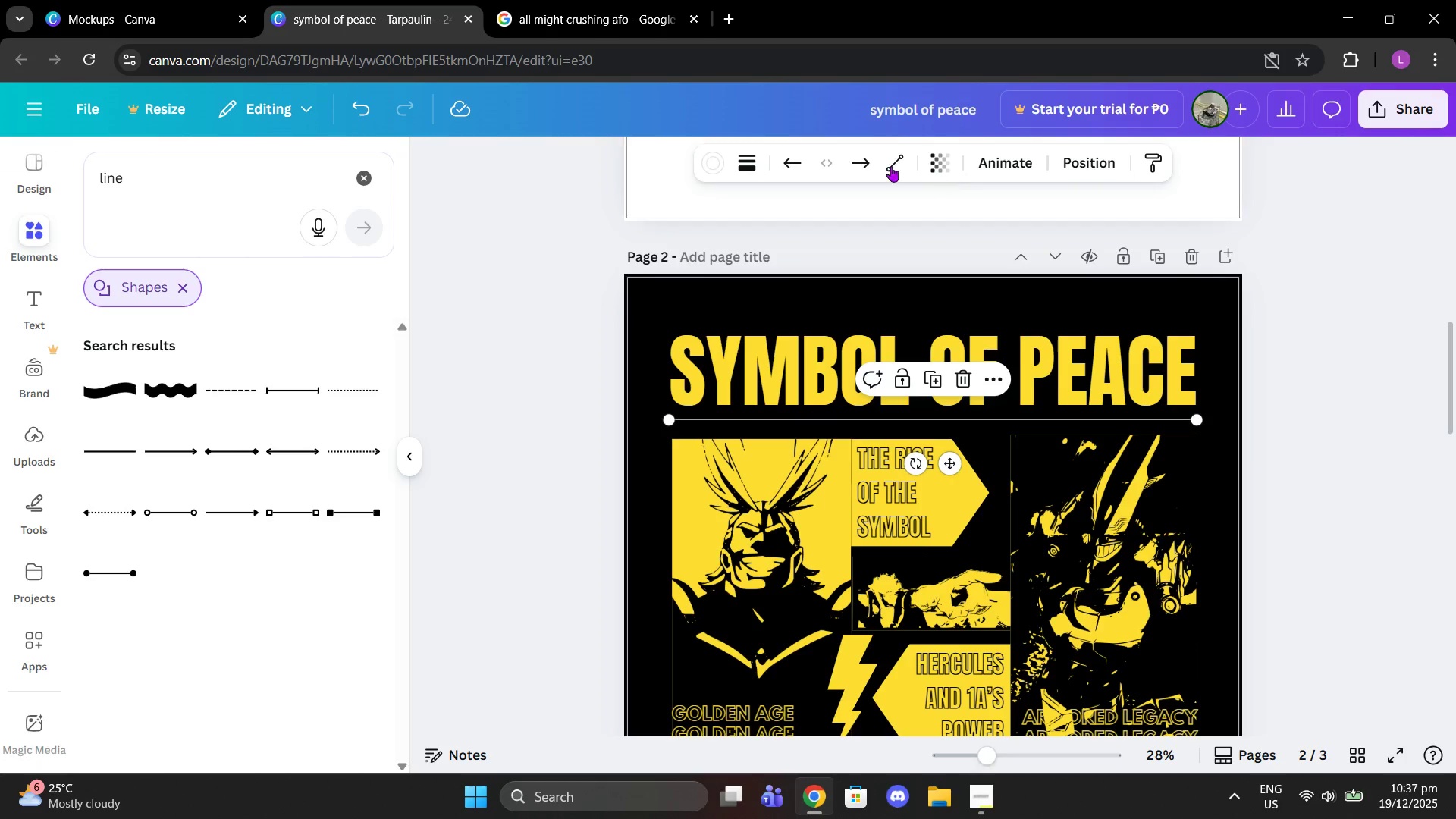 
scroll: coordinate [1109, 341], scroll_direction: up, amount: 2.0
 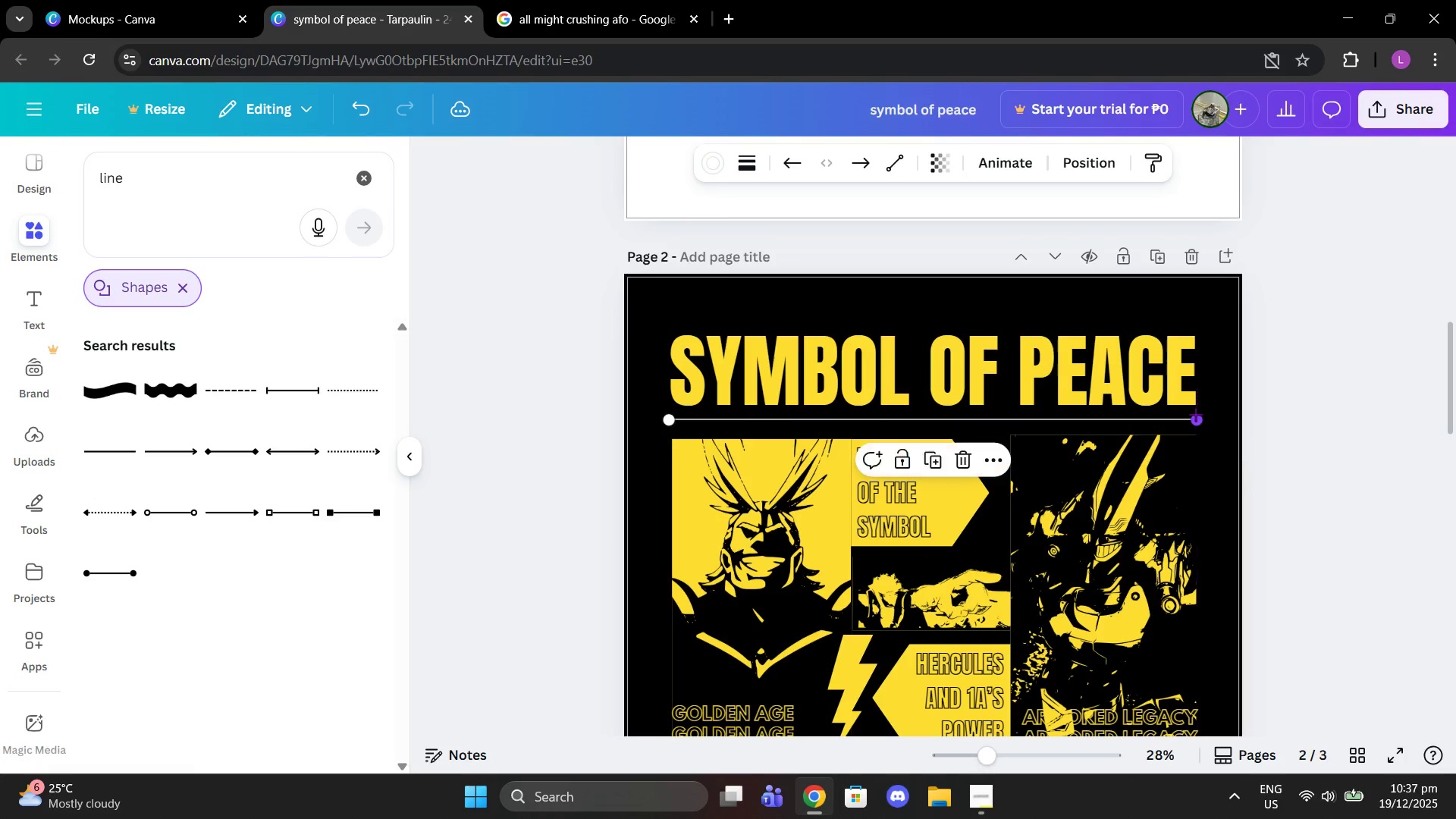 
left_click([709, 161])
 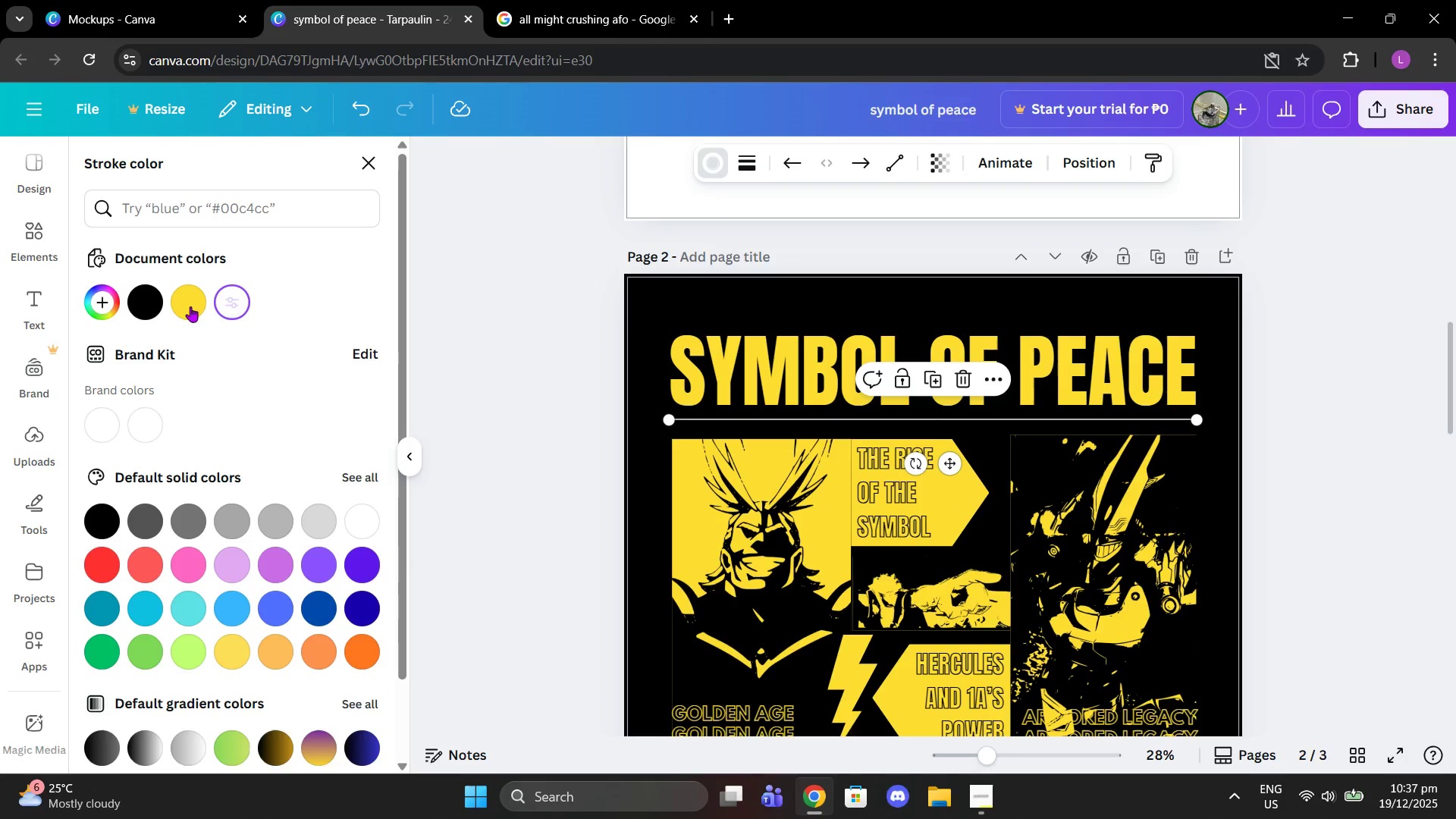 
left_click([188, 306])
 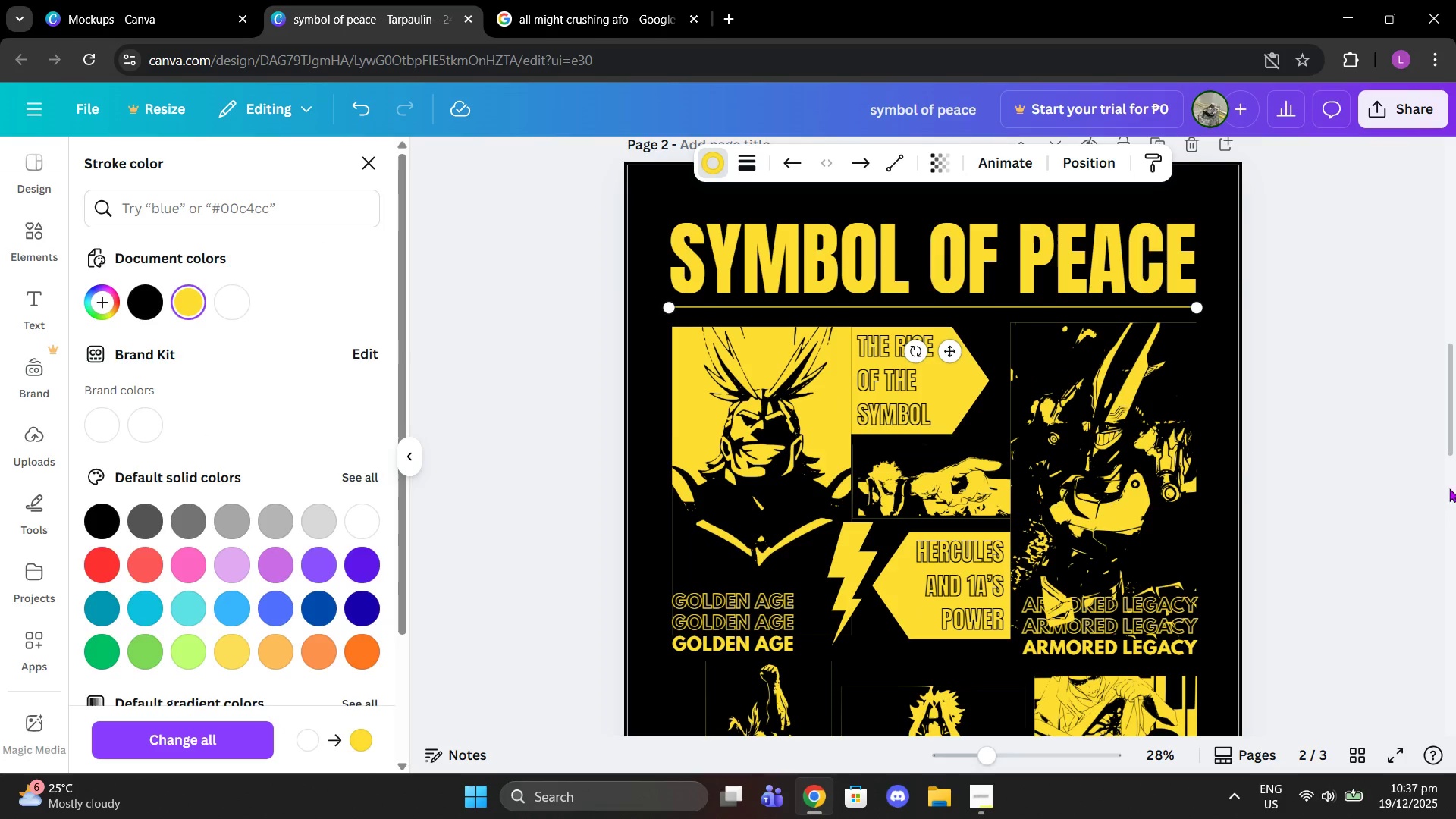 
double_click([1351, 441])
 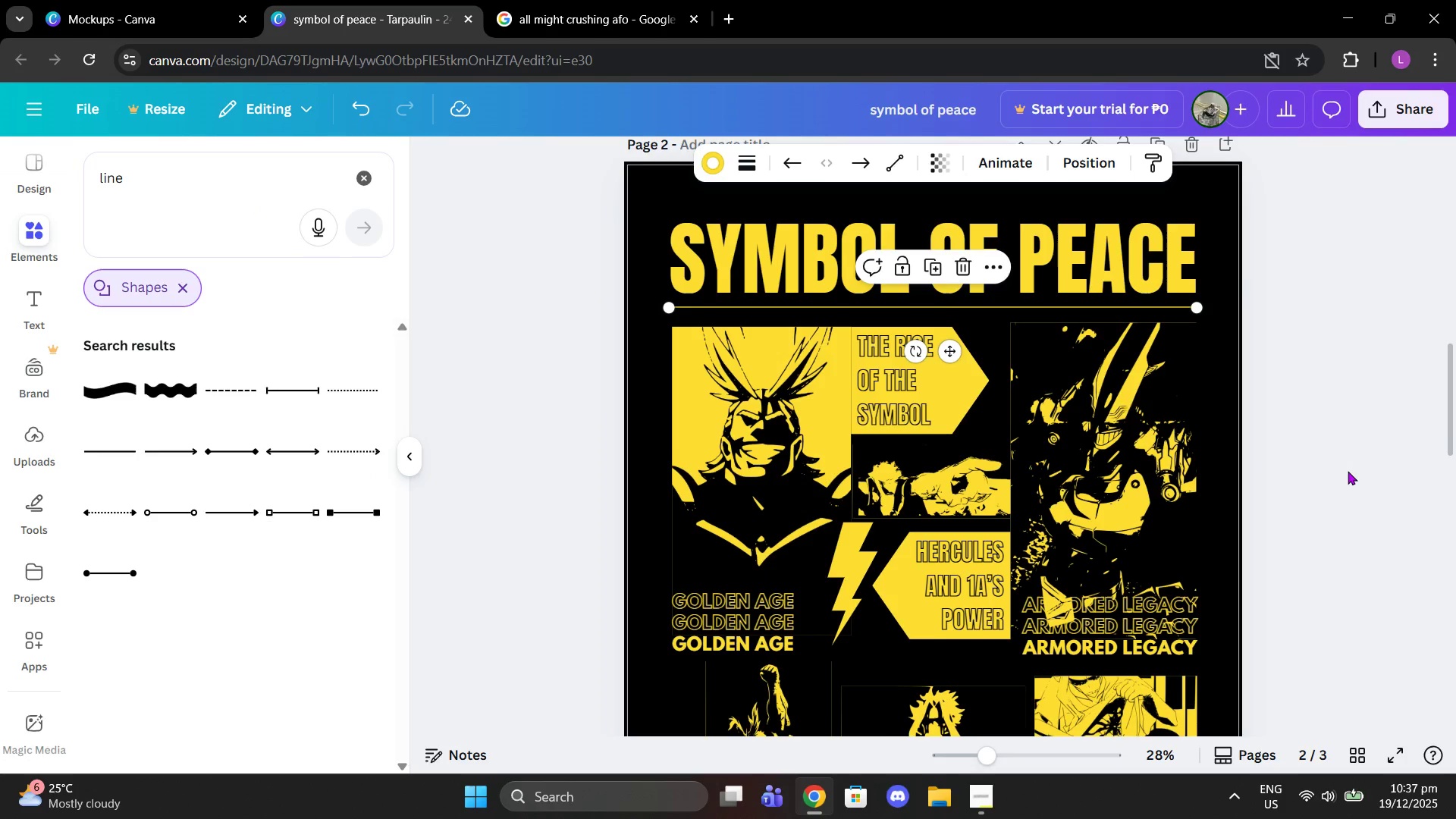 
scroll: coordinate [1337, 472], scroll_direction: down, amount: 2.0
 